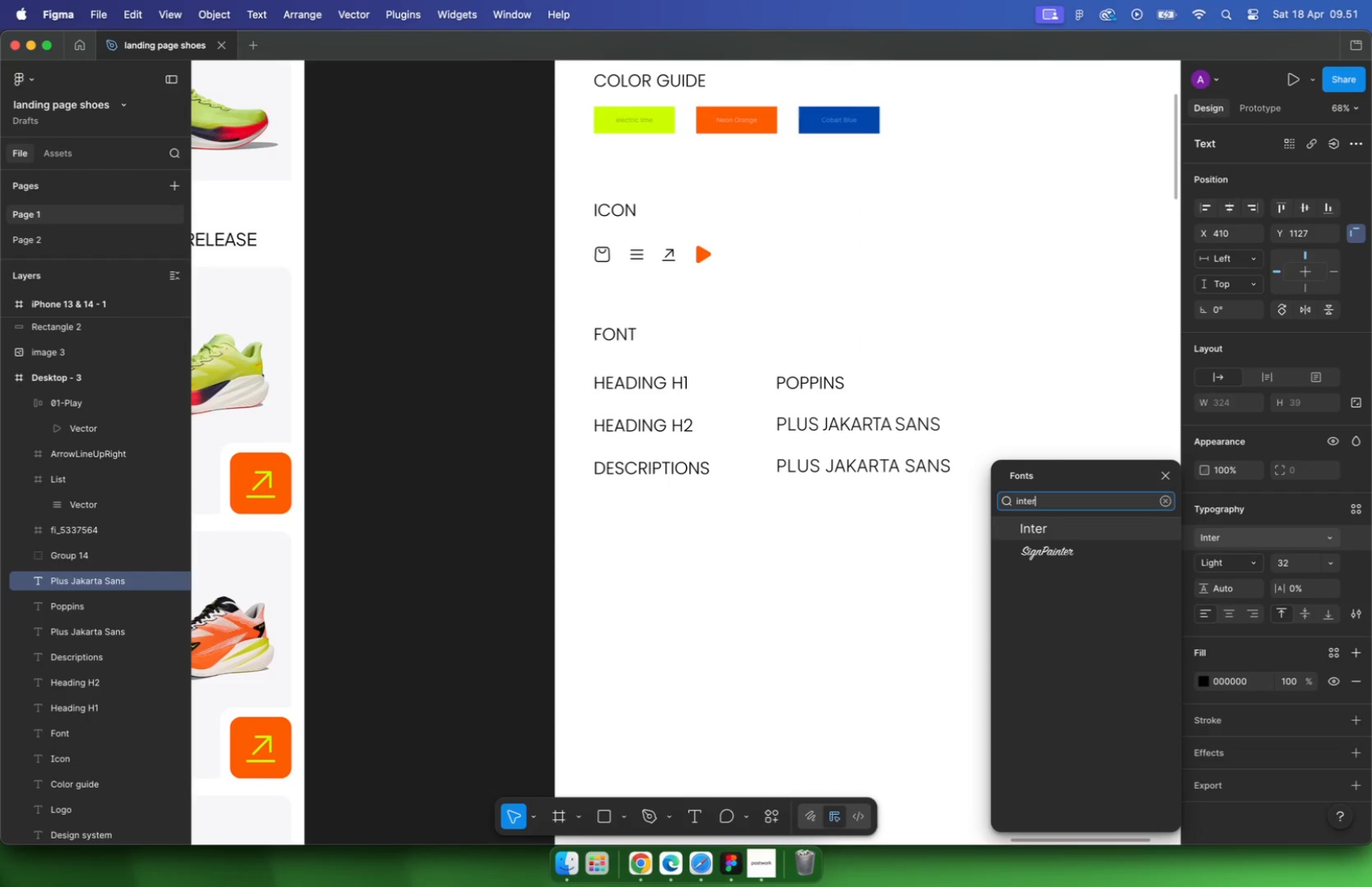 
type(inter)
 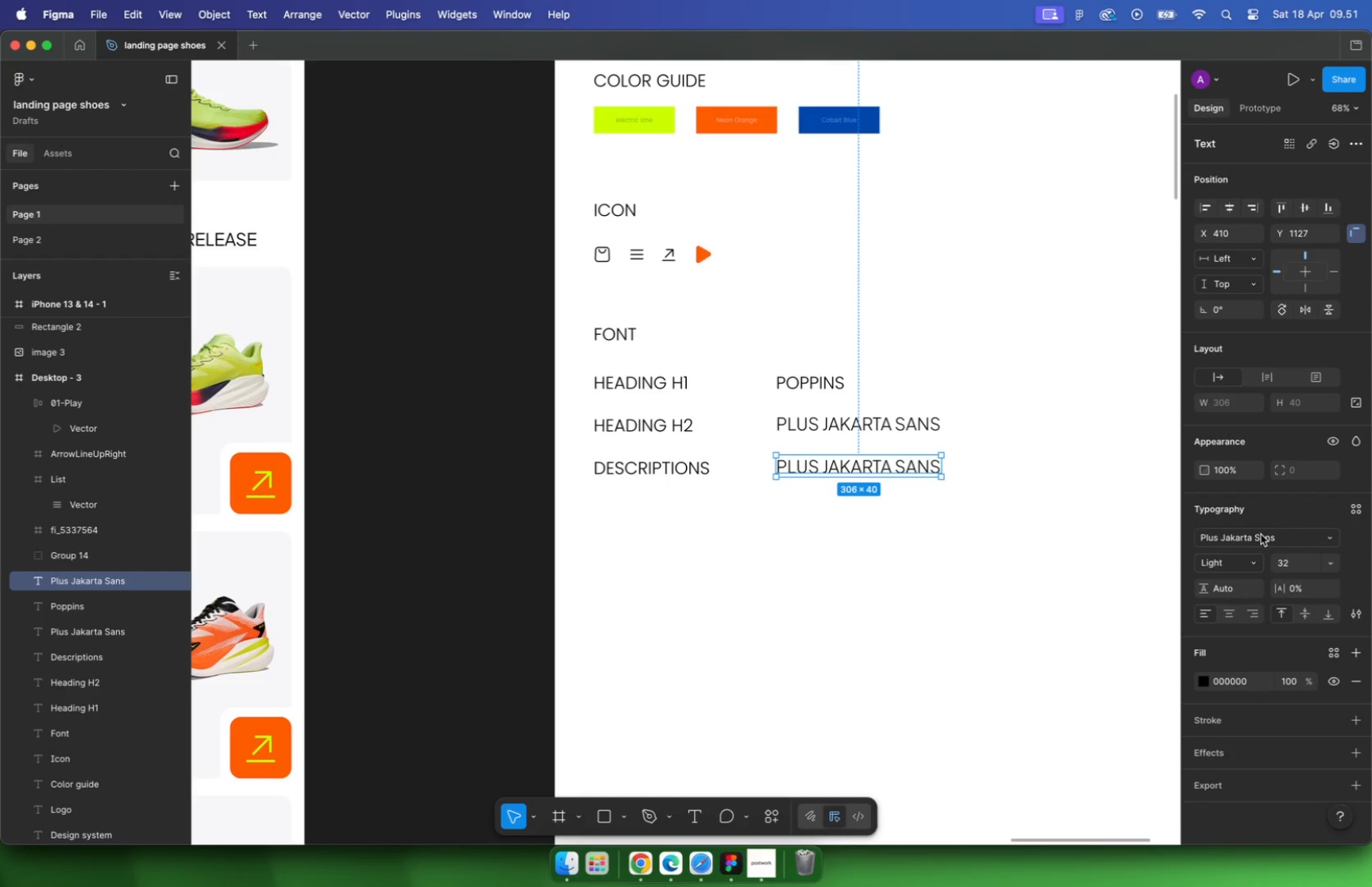 
left_click([1037, 527])
 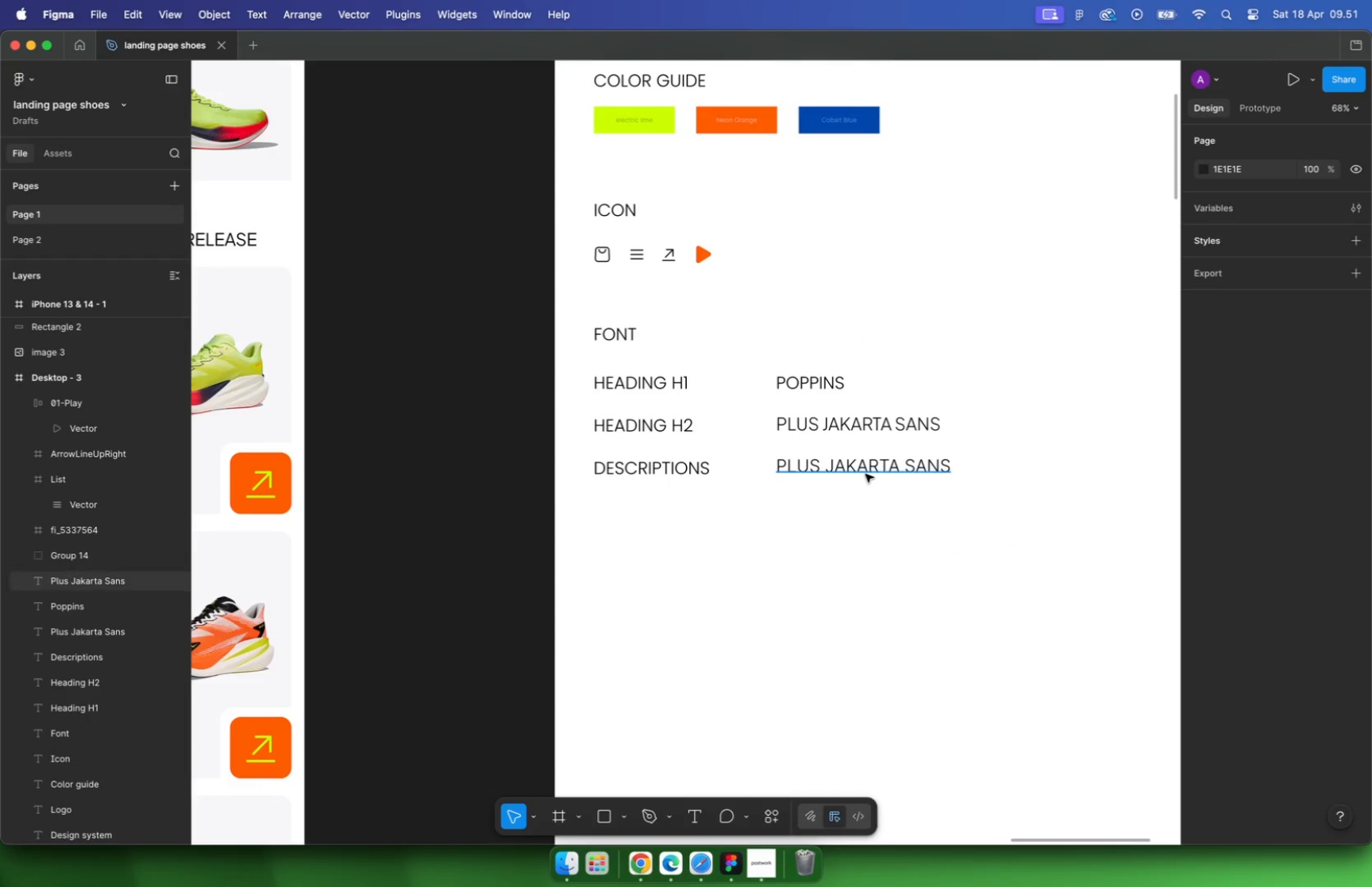 
double_click([865, 472])
 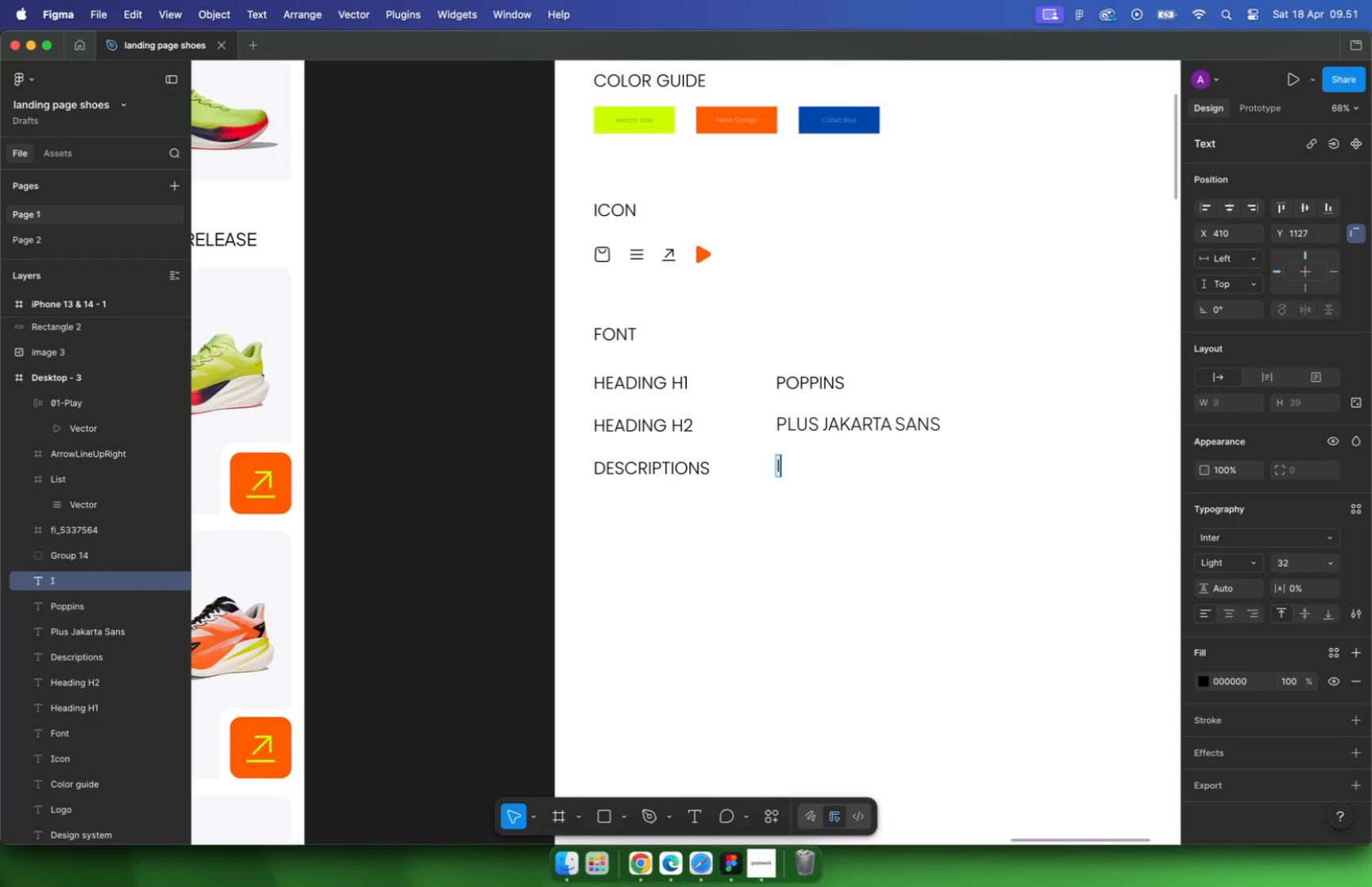 
type(Inter)
key(Escape)
 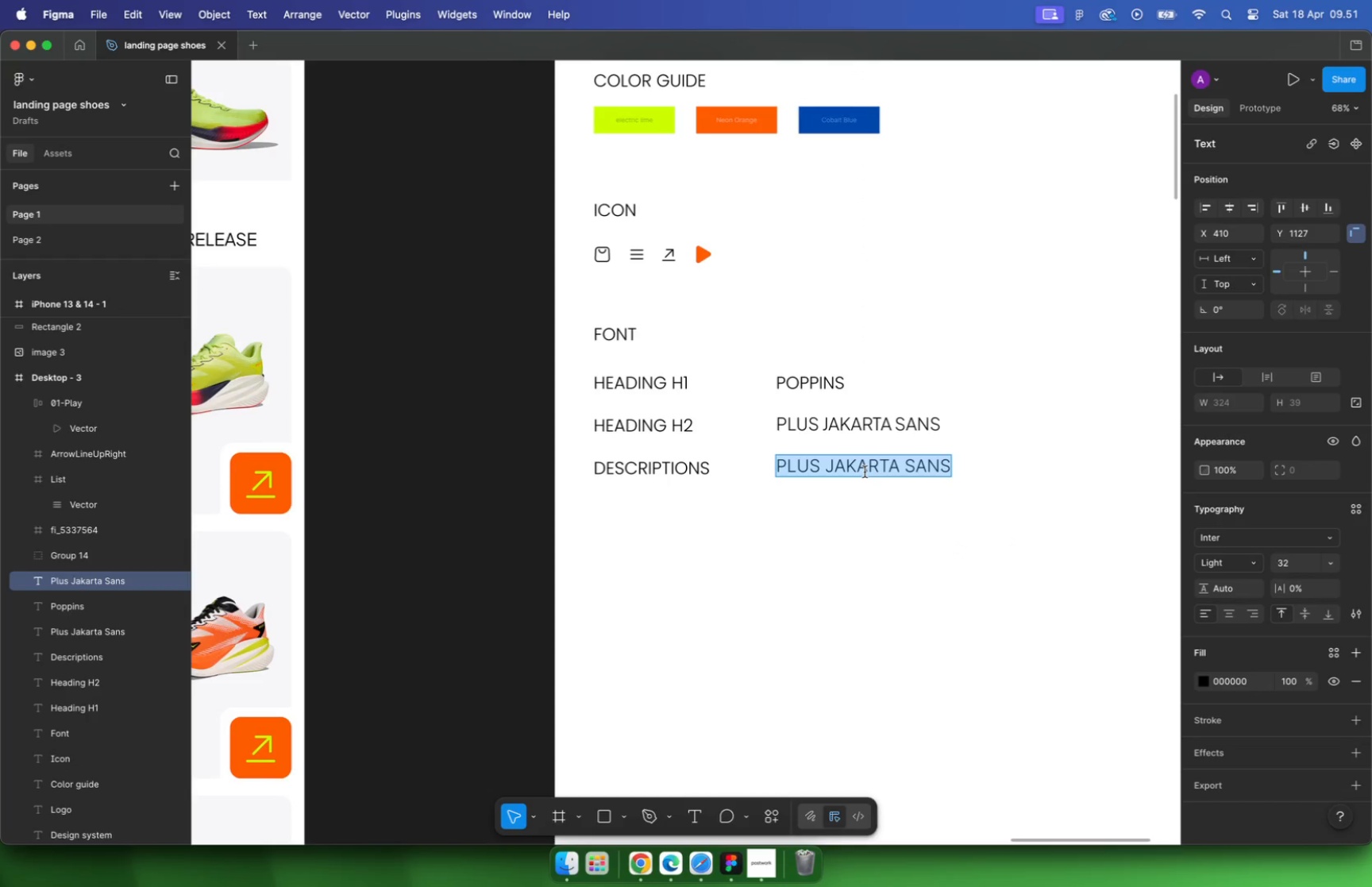 
left_click([685, 539])
 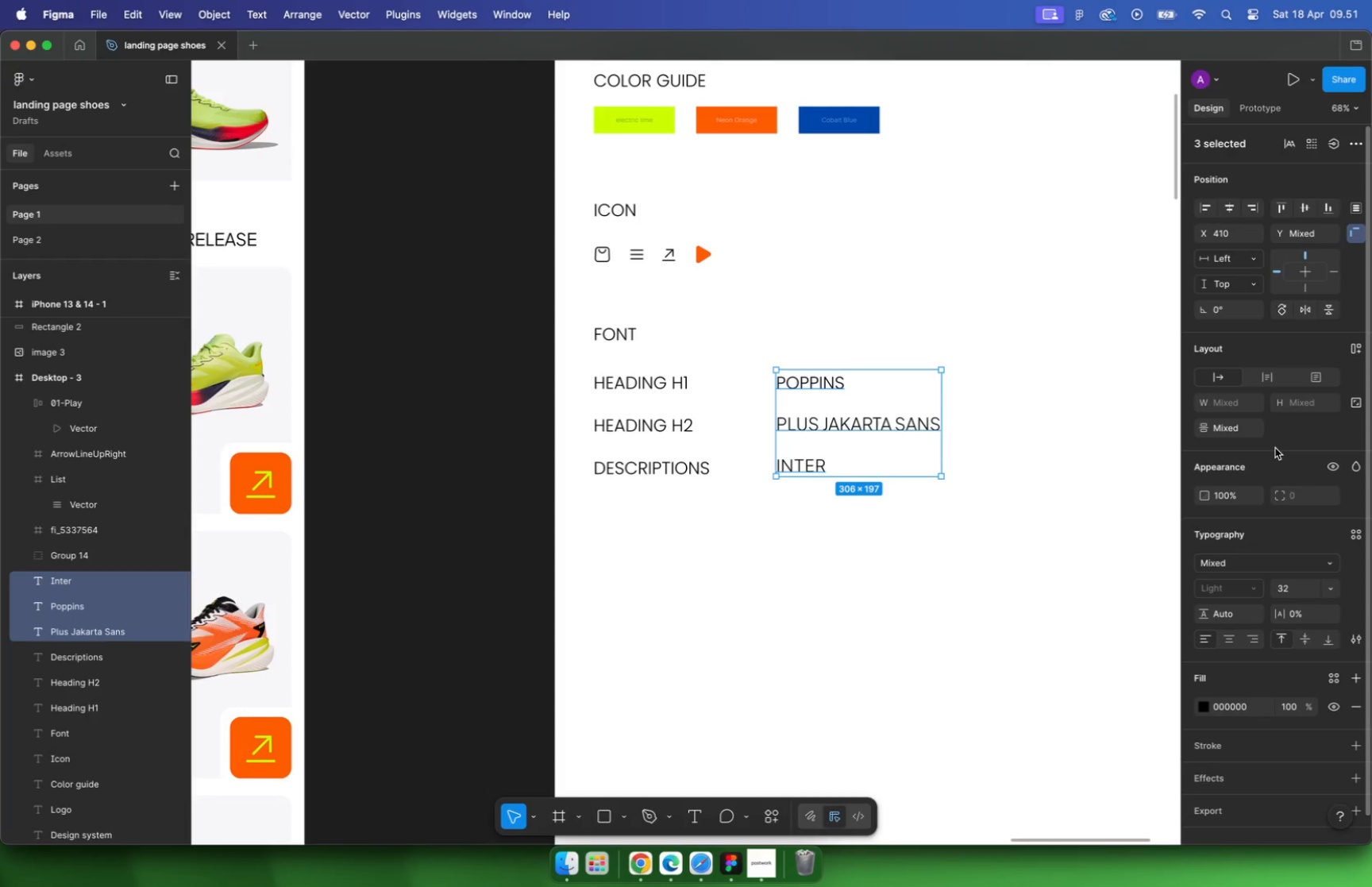 
left_click_drag(start_coordinate=[770, 549], to_coordinate=[943, 368])
 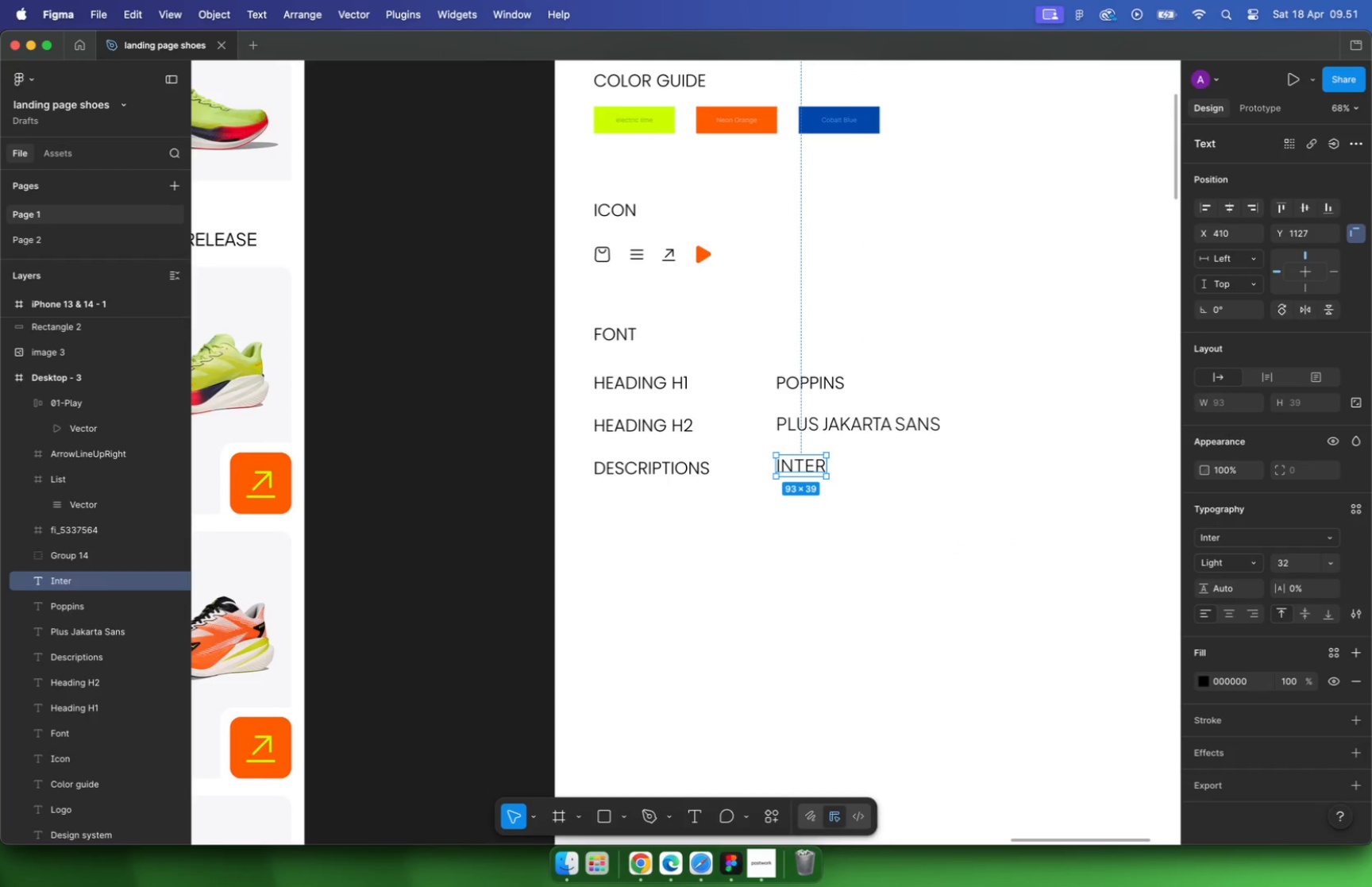 
left_click([1252, 562])
 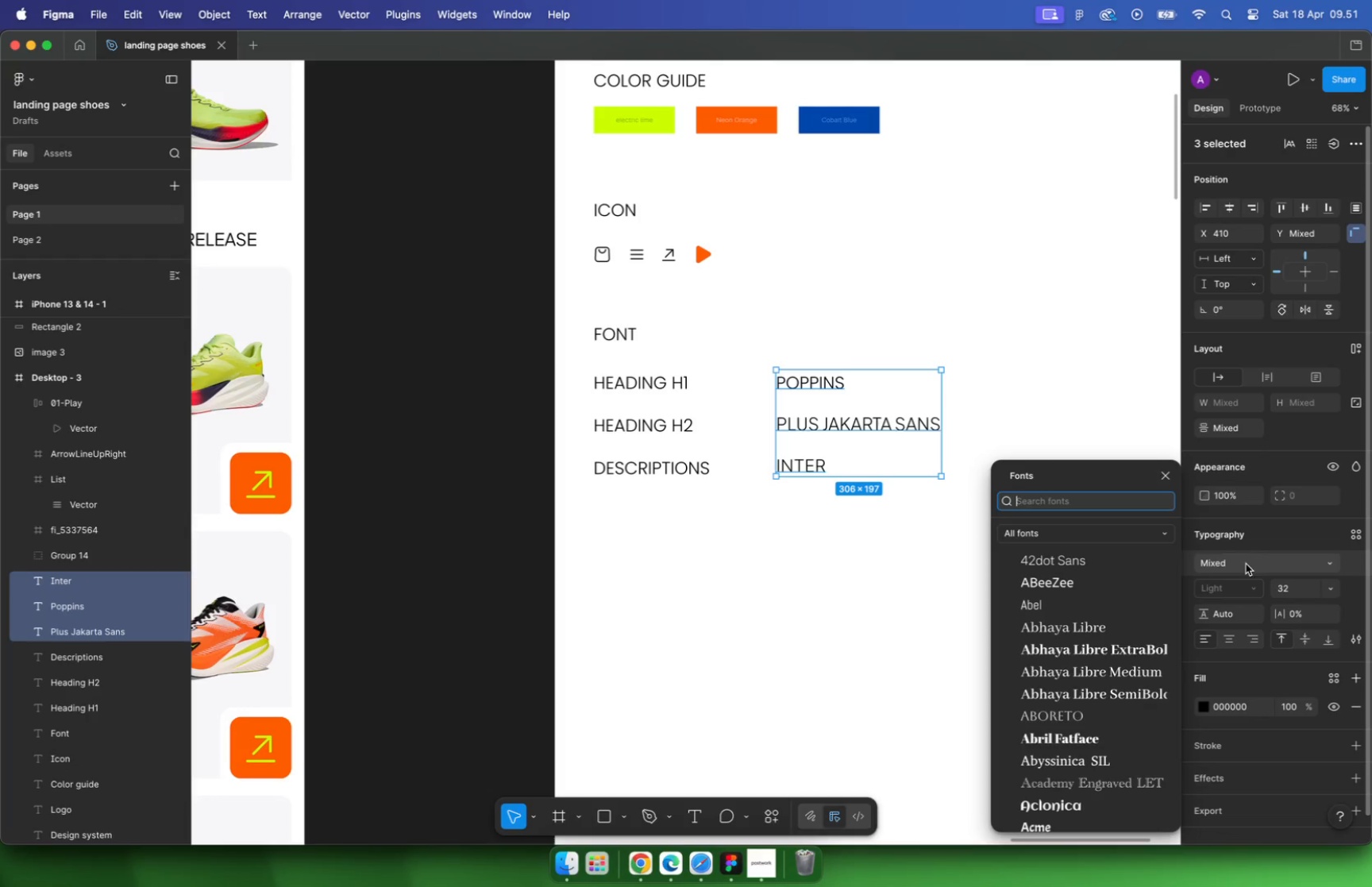 
left_click([1068, 389])
 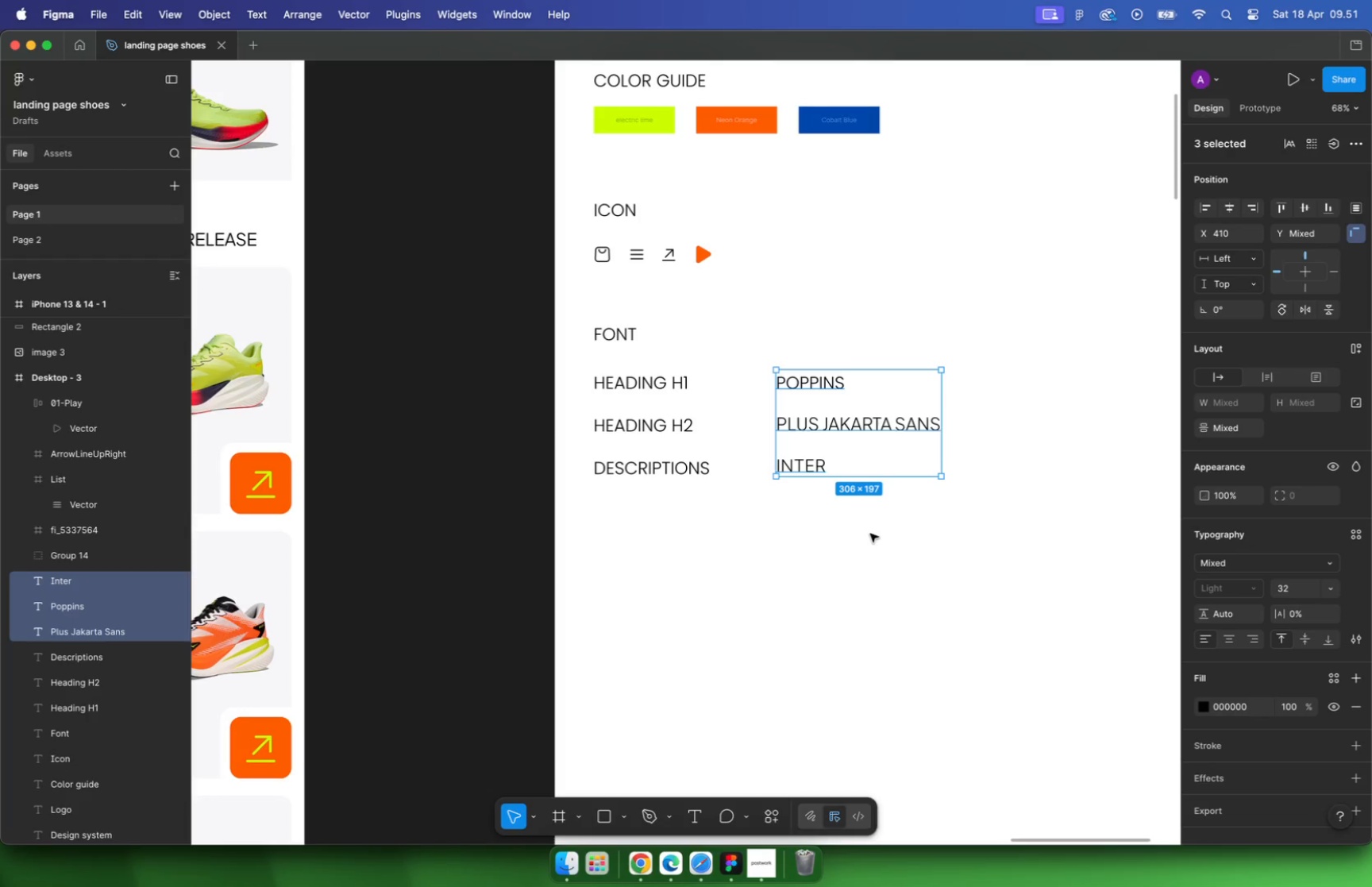 
left_click_drag(start_coordinate=[1034, 357], to_coordinate=[811, 530])
 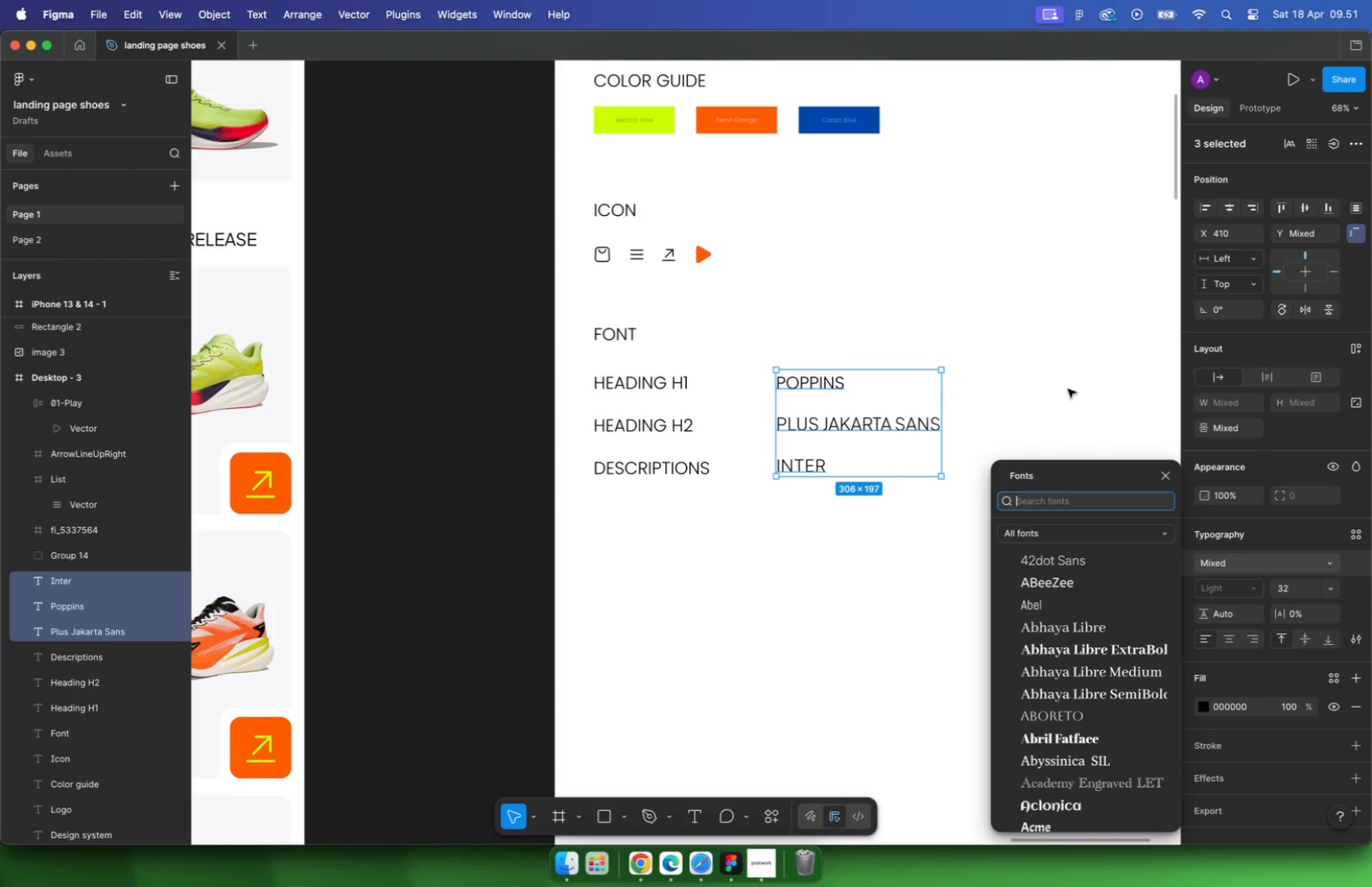 
wait(7.65)
 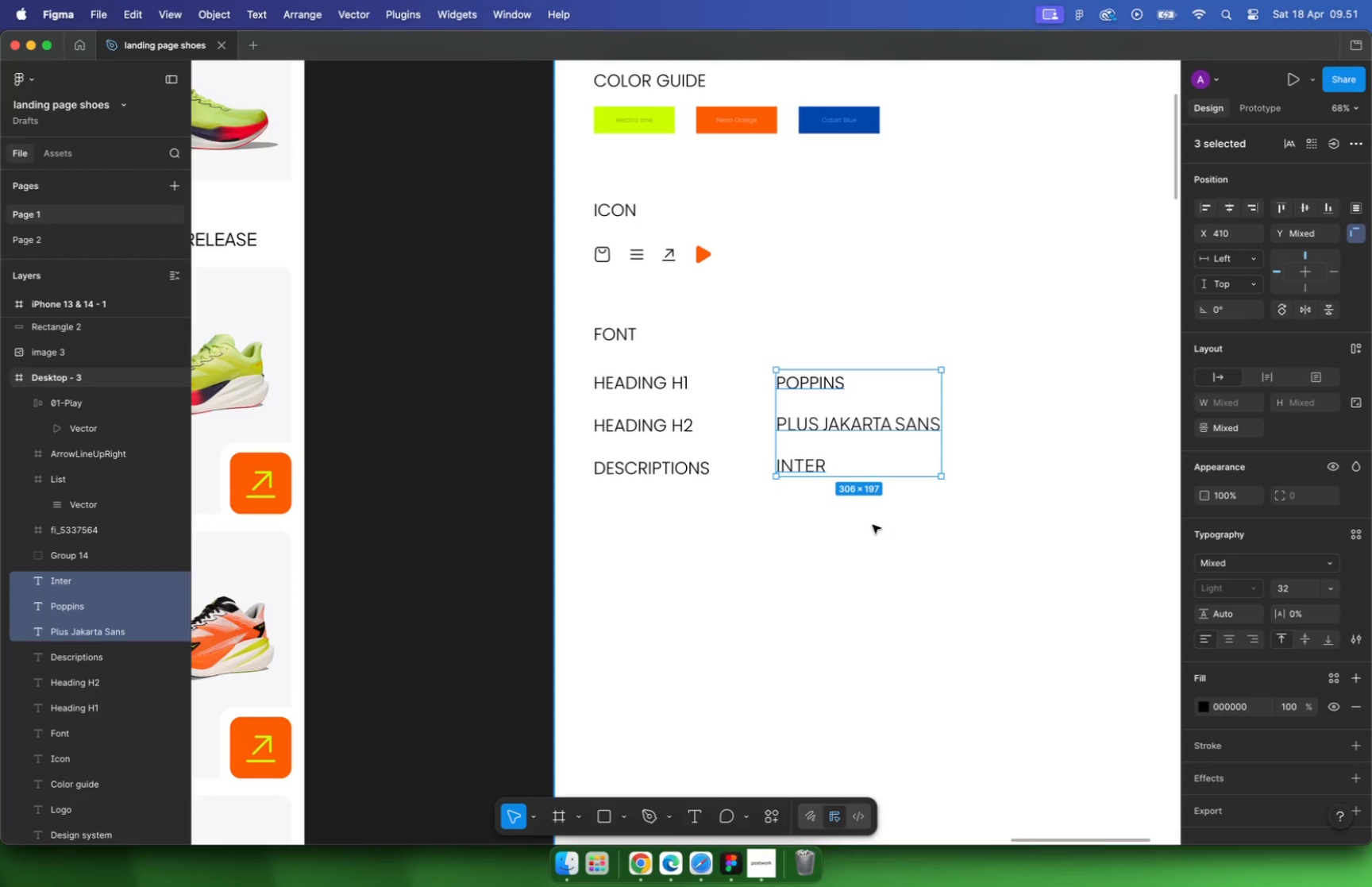 
key(Meta+B)
 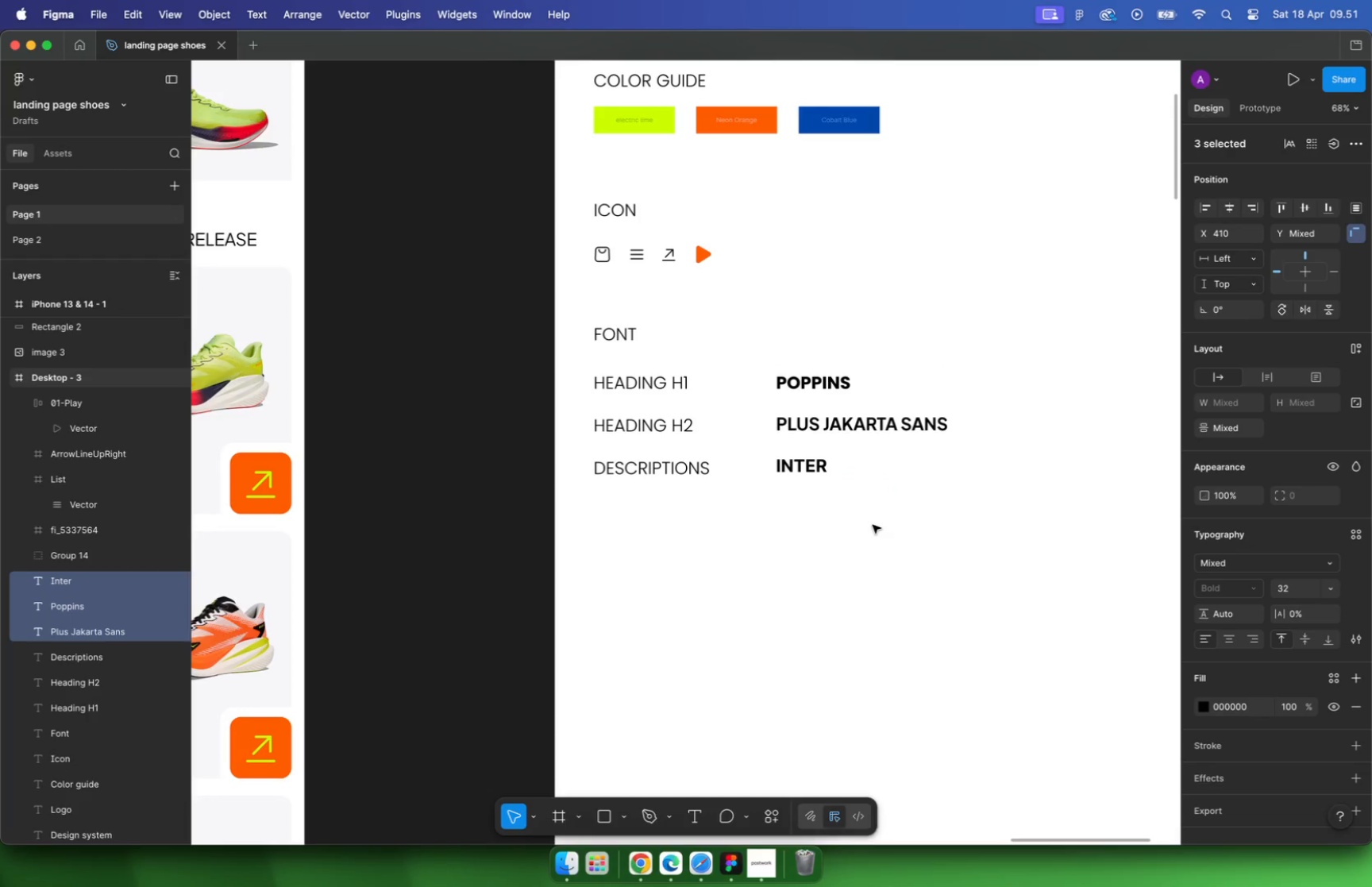 
hold_key(key=CommandLeft, duration=1.88)
left_click([832, 537])
 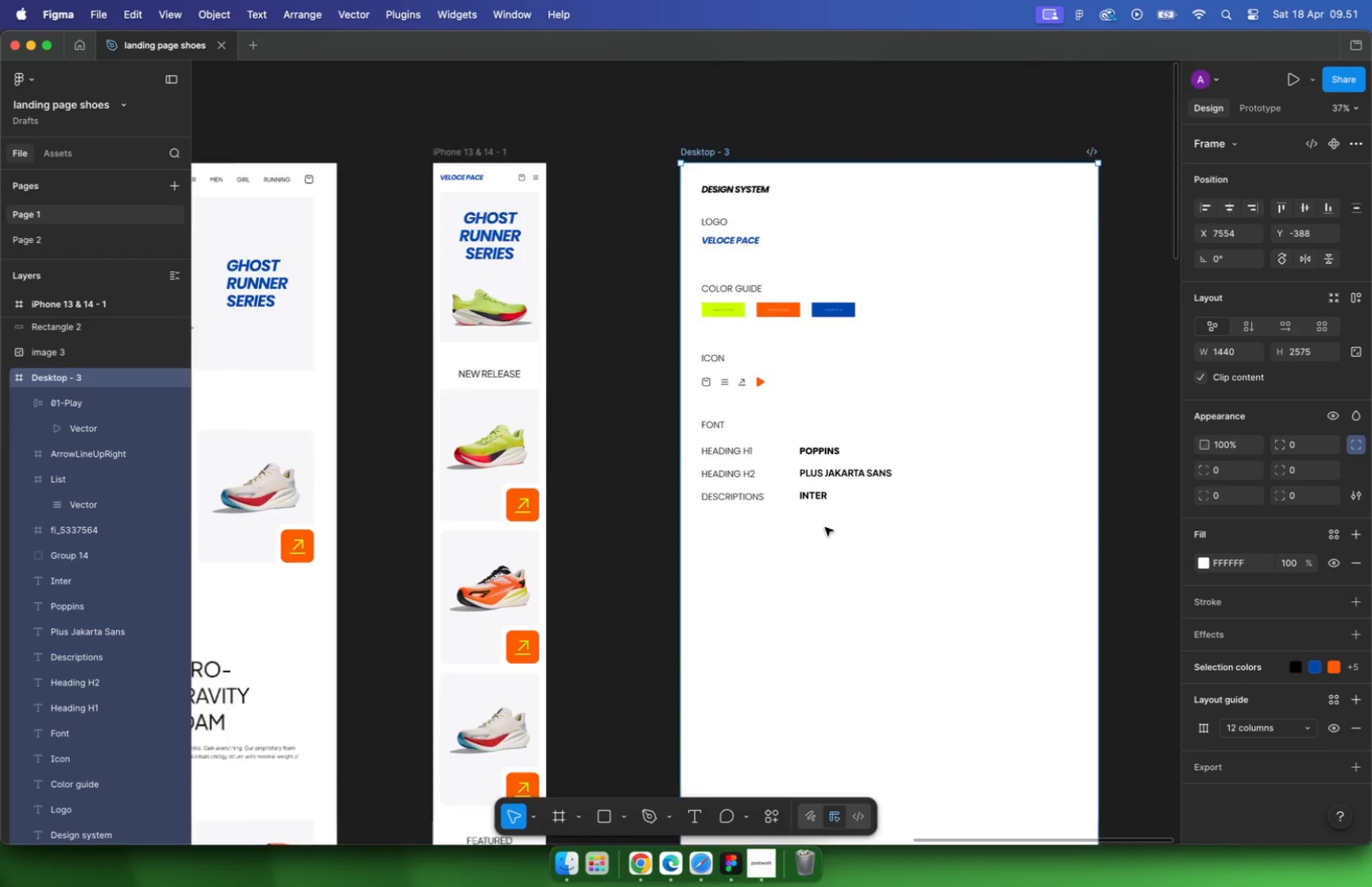 
scroll: coordinate [825, 527], scroll_direction: down, amount: 10.0
 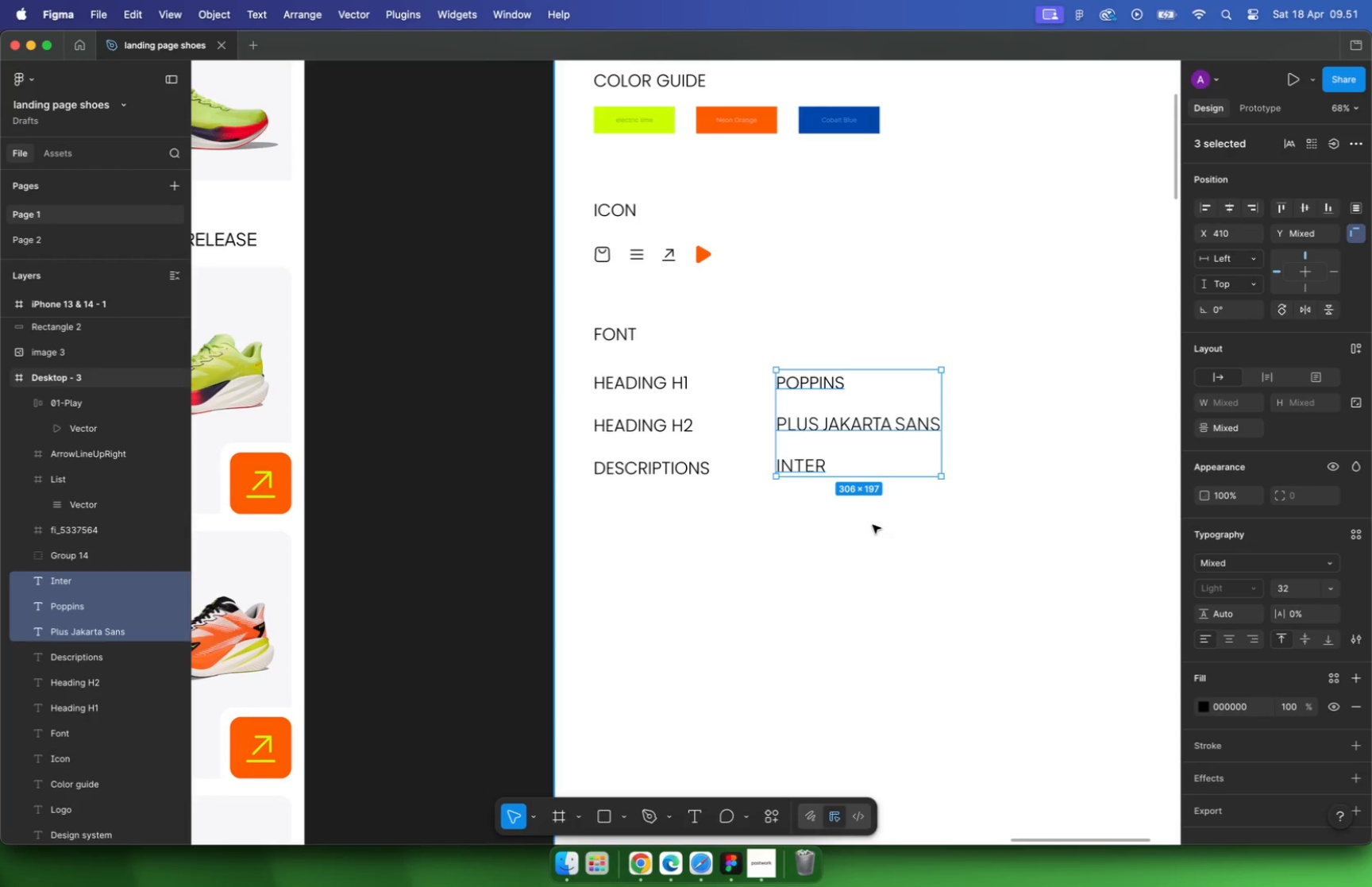 
hold_key(key=CommandLeft, duration=0.5)
scroll: coordinate [746, 368], scroll_direction: down, amount: 3.0
 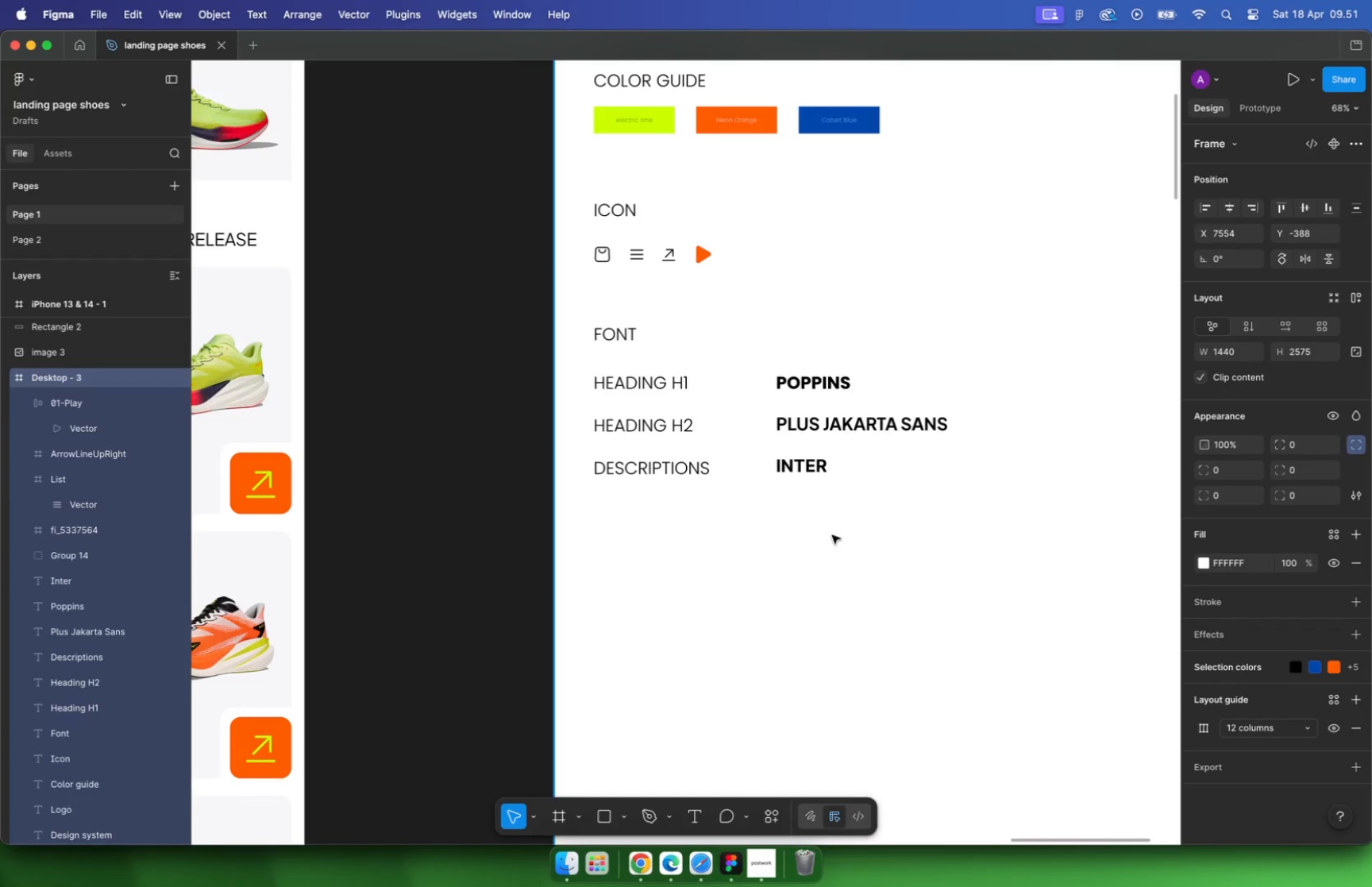 
left_click([723, 250])
 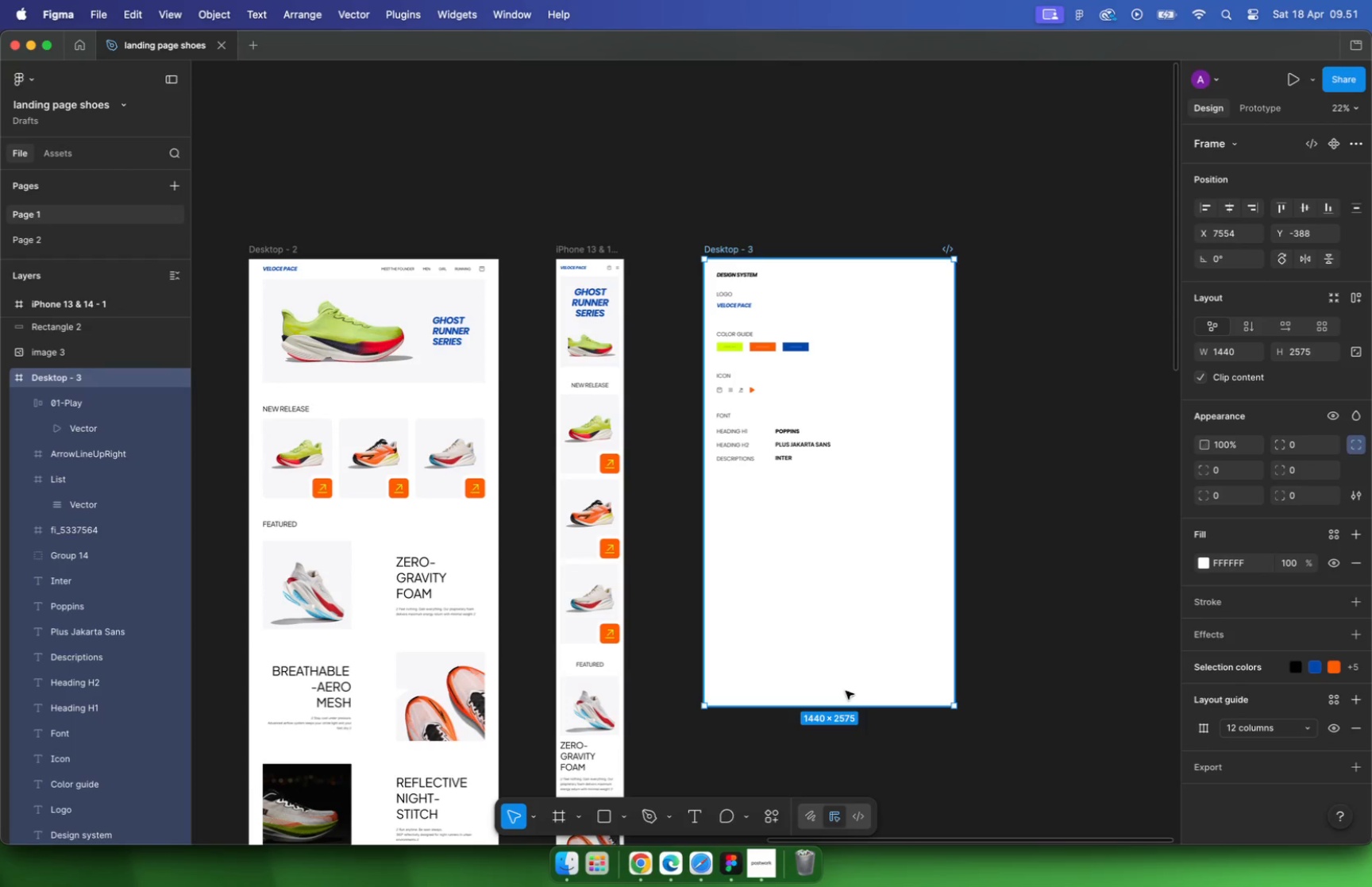 
hold_key(key=CommandLeft, duration=2.2)
left_click_drag(start_coordinate=[844, 703], to_coordinate=[848, 496])
 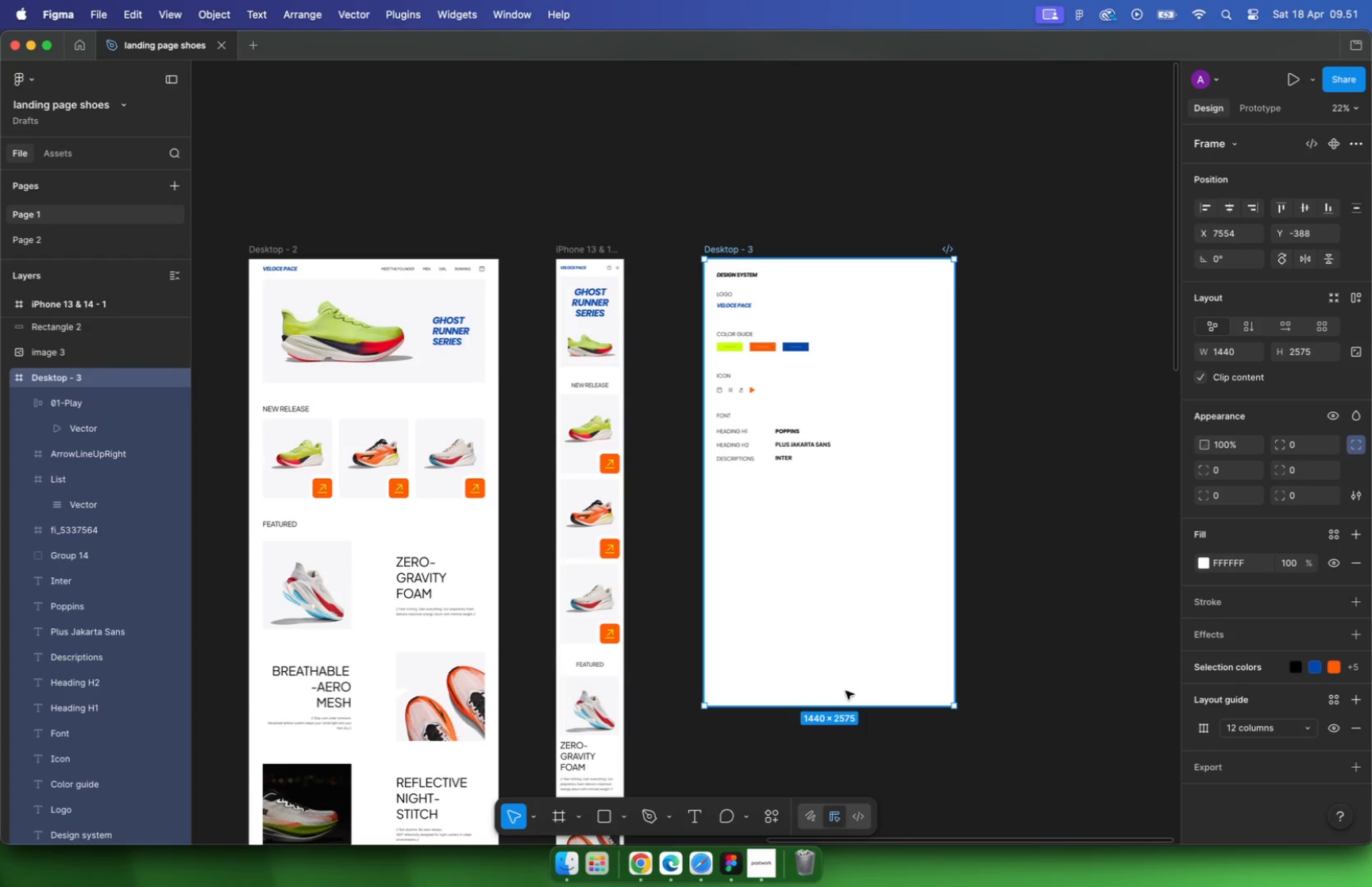 
left_click([814, 560])
 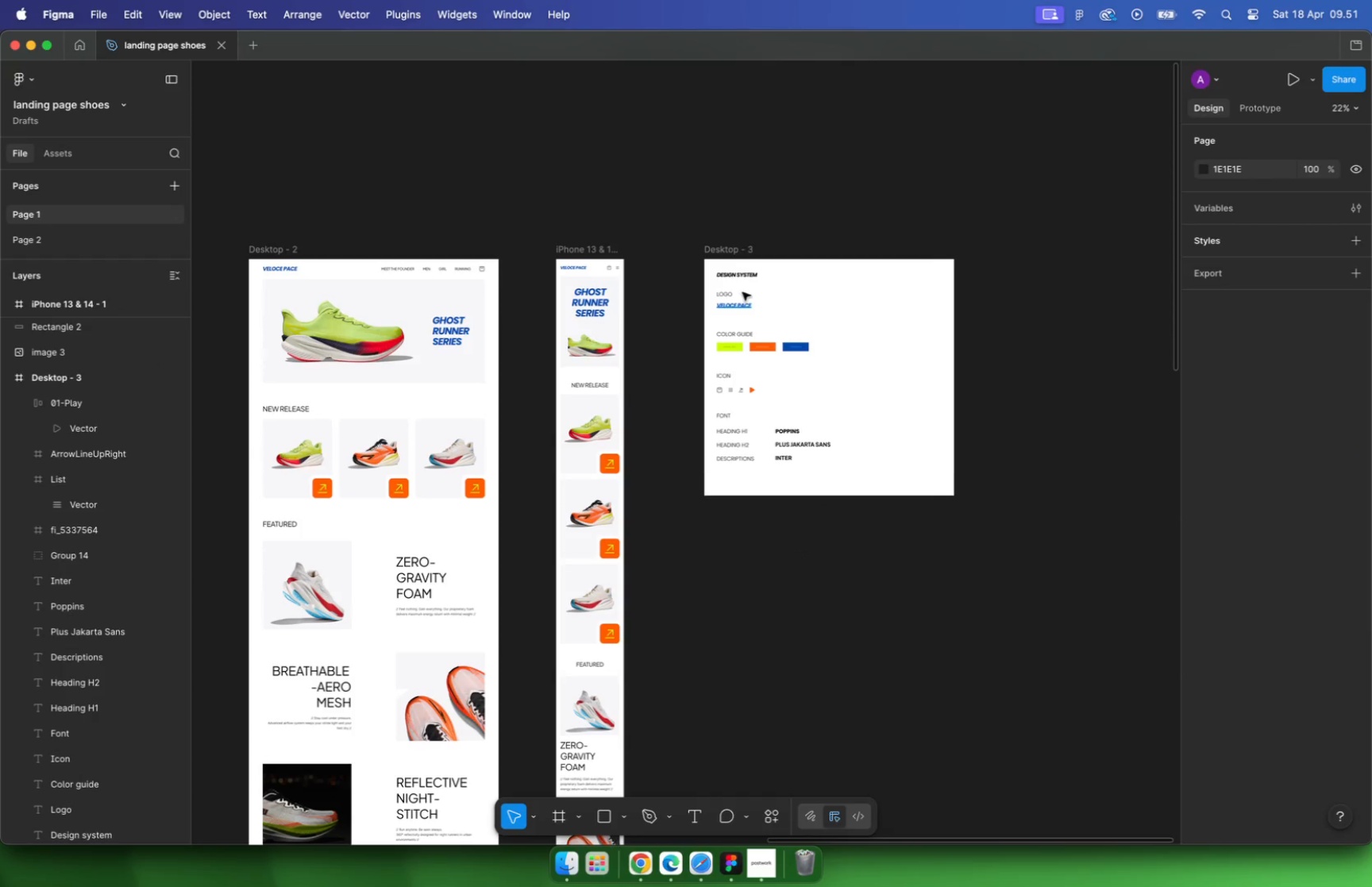 
hold_key(key=CommandLeft, duration=0.31)
 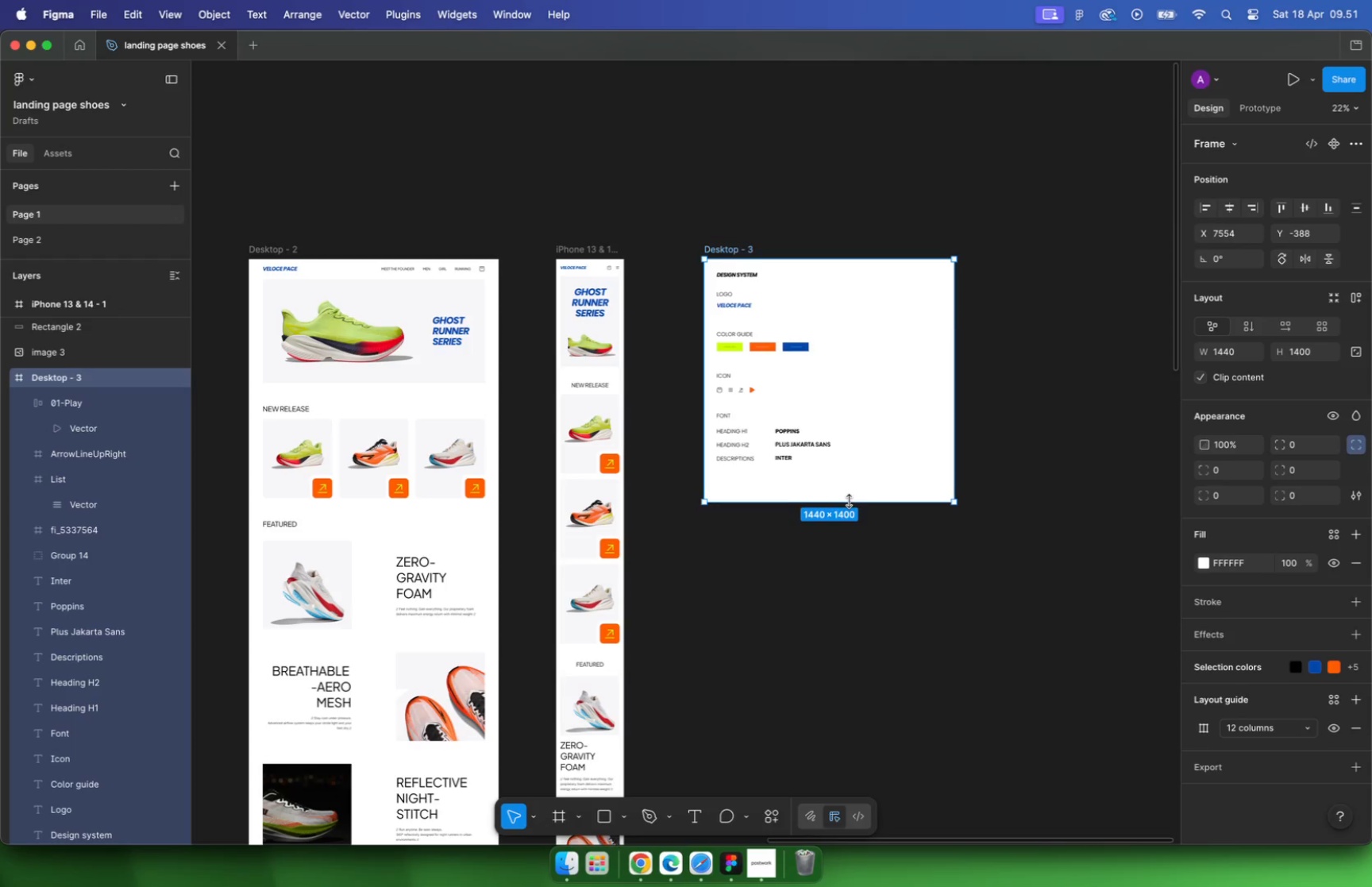 
left_click([734, 250])
 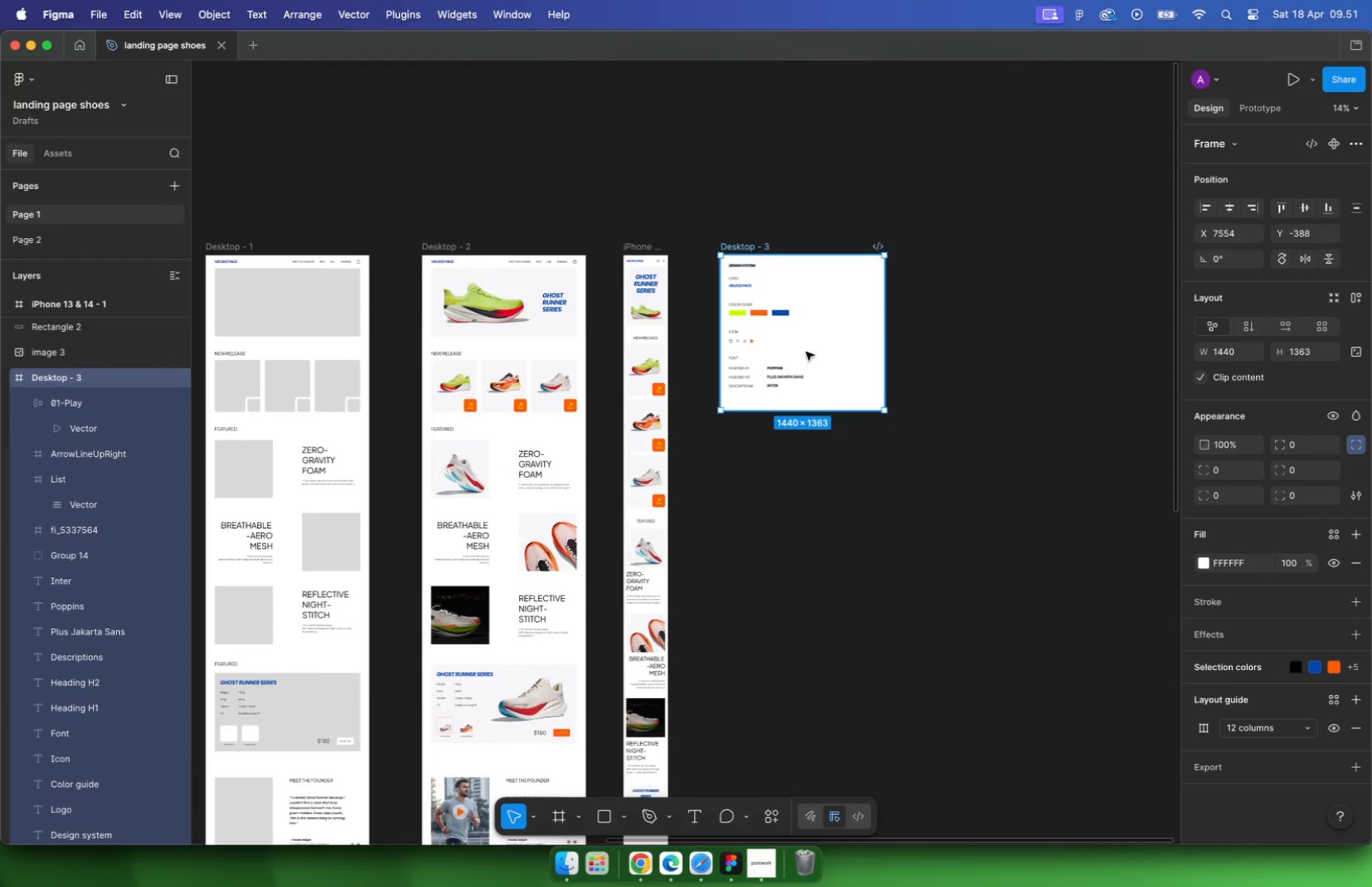 
hold_key(key=CommandLeft, duration=2.84)
scroll: coordinate [808, 361], scroll_direction: down, amount: 12.0
 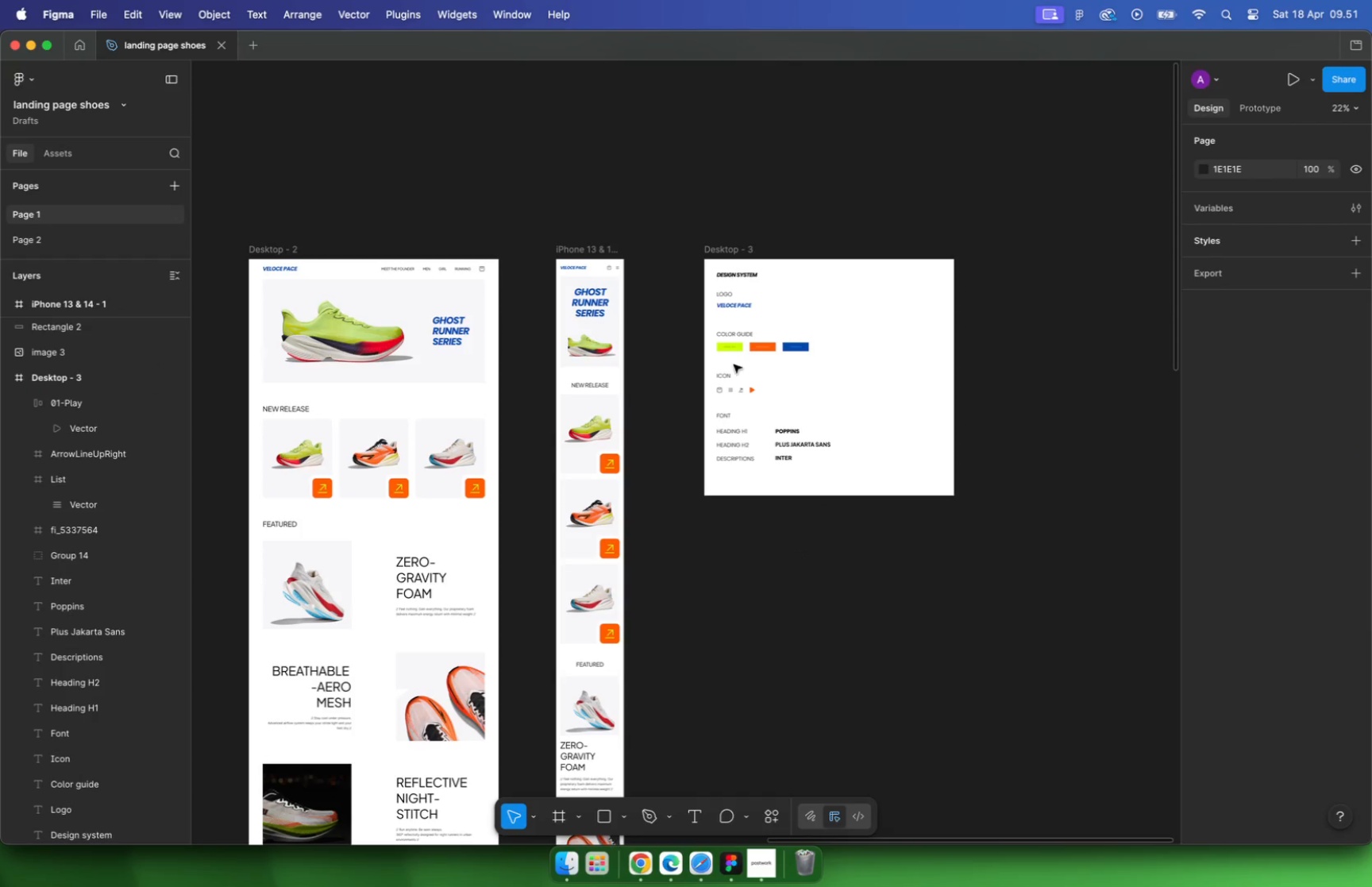 
left_click_drag(start_coordinate=[808, 388], to_coordinate=[823, 701])
 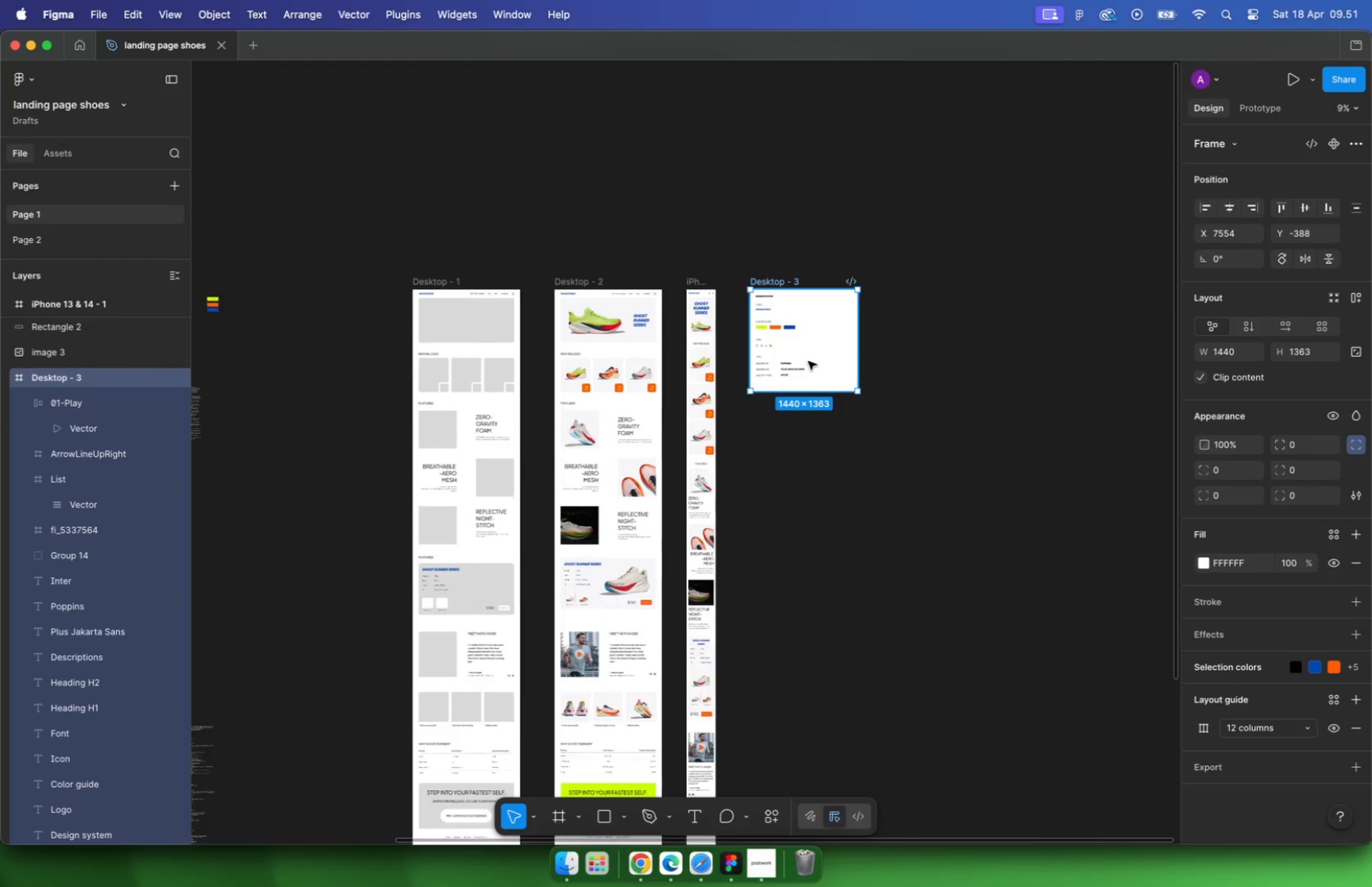 
hold_key(key=CommandLeft, duration=0.32)
scroll: coordinate [861, 403], scroll_direction: up, amount: 16.0
 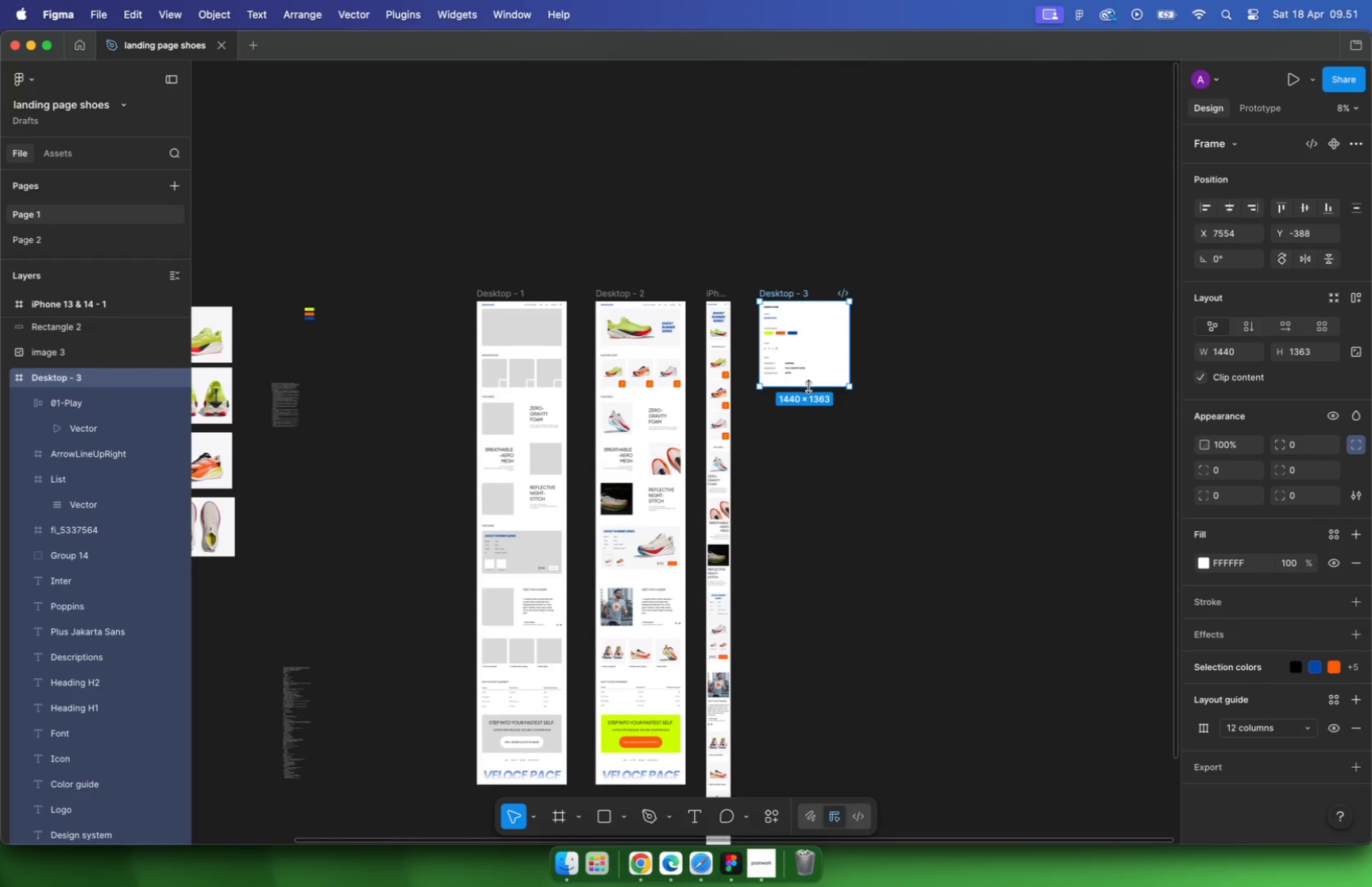 
key(Meta+CommandLeft)
 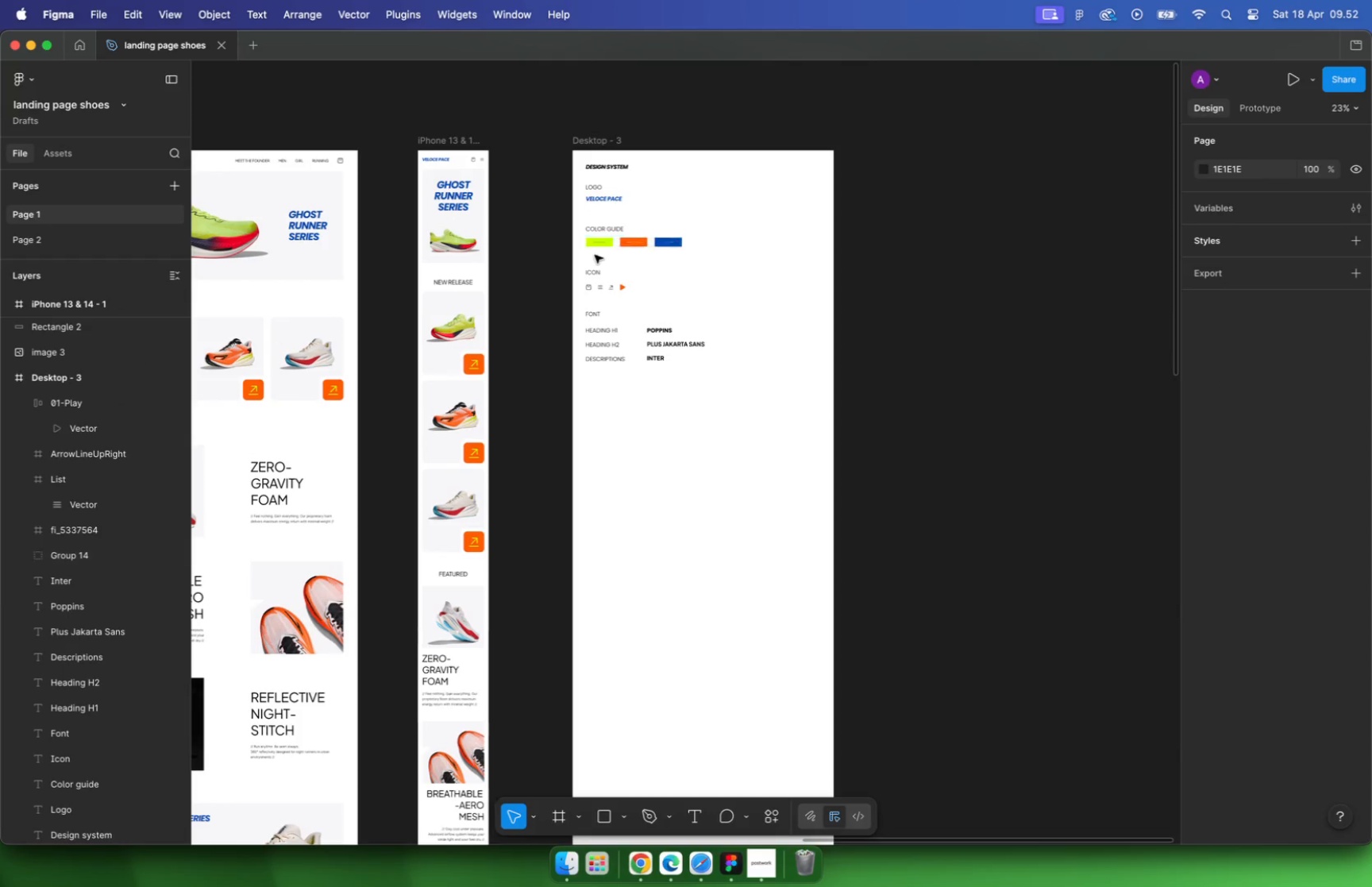 
scroll: coordinate [585, 263], scroll_direction: up, amount: 2.0
 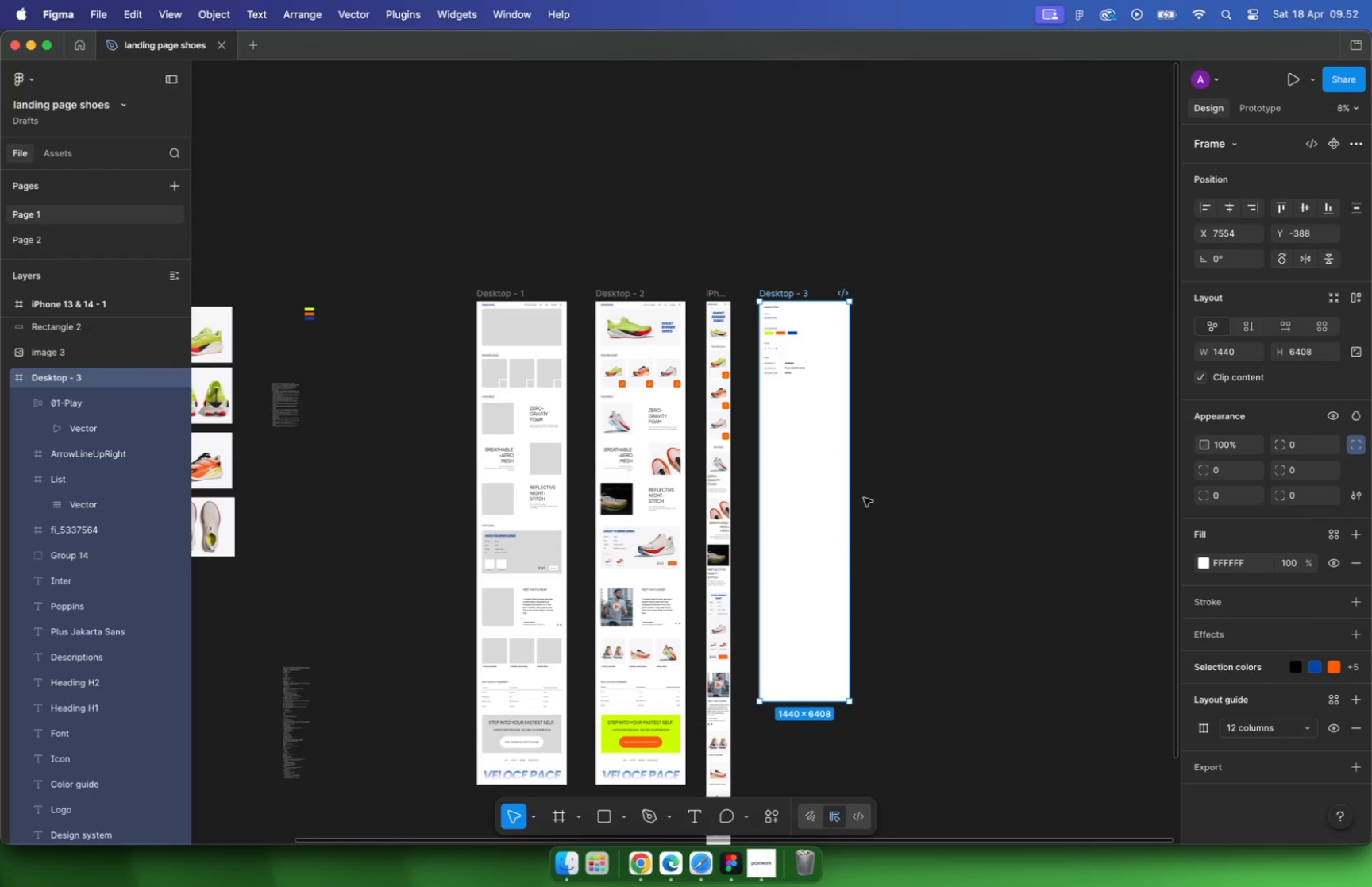 
key(Meta+CommandLeft)
 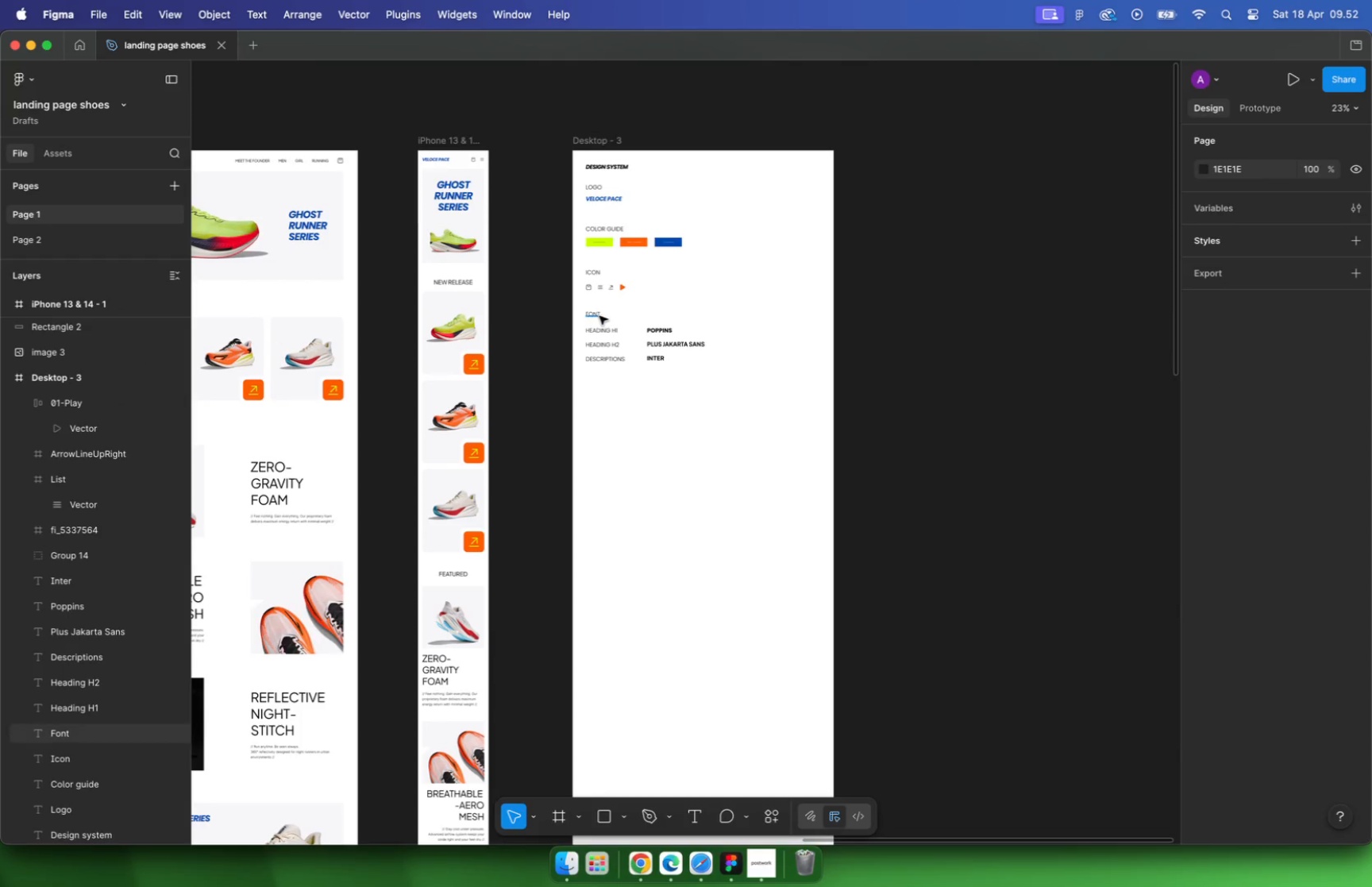 
left_click_drag(start_coordinate=[596, 314], to_coordinate=[594, 393])
 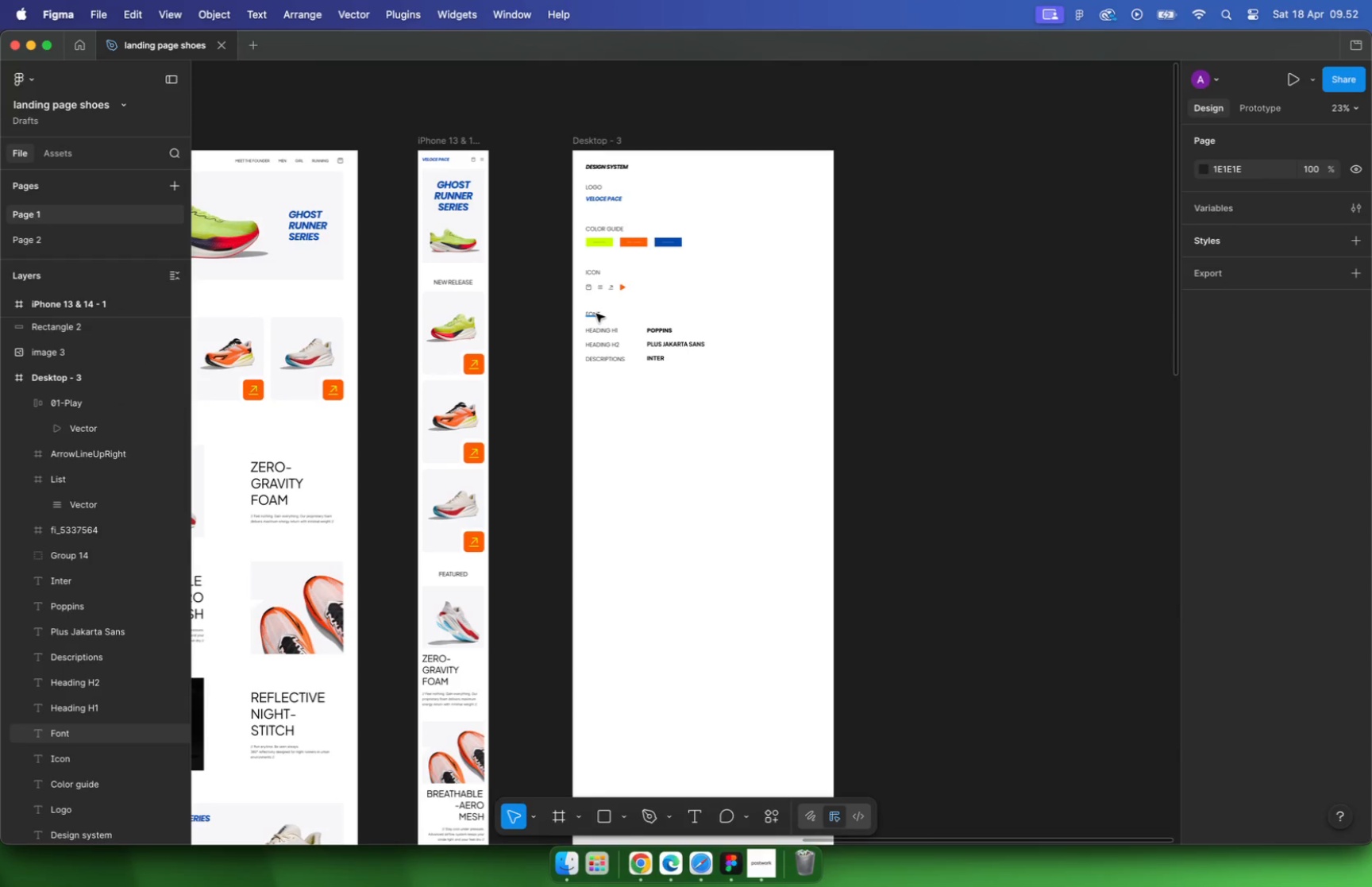 
hold_key(key=ShiftLeft, duration=1.5)
 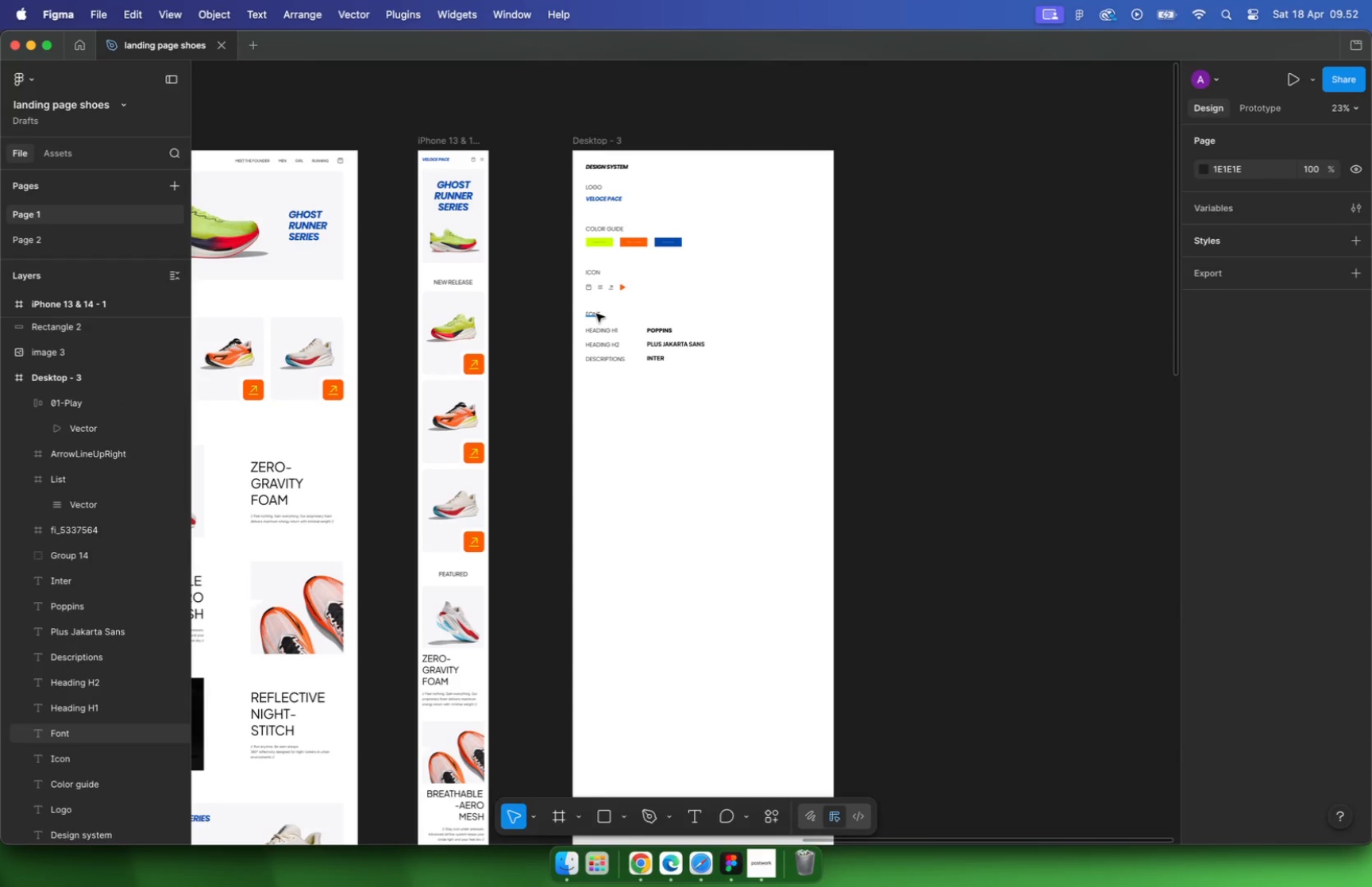 
hold_key(key=OptionLeft, duration=1.21)
 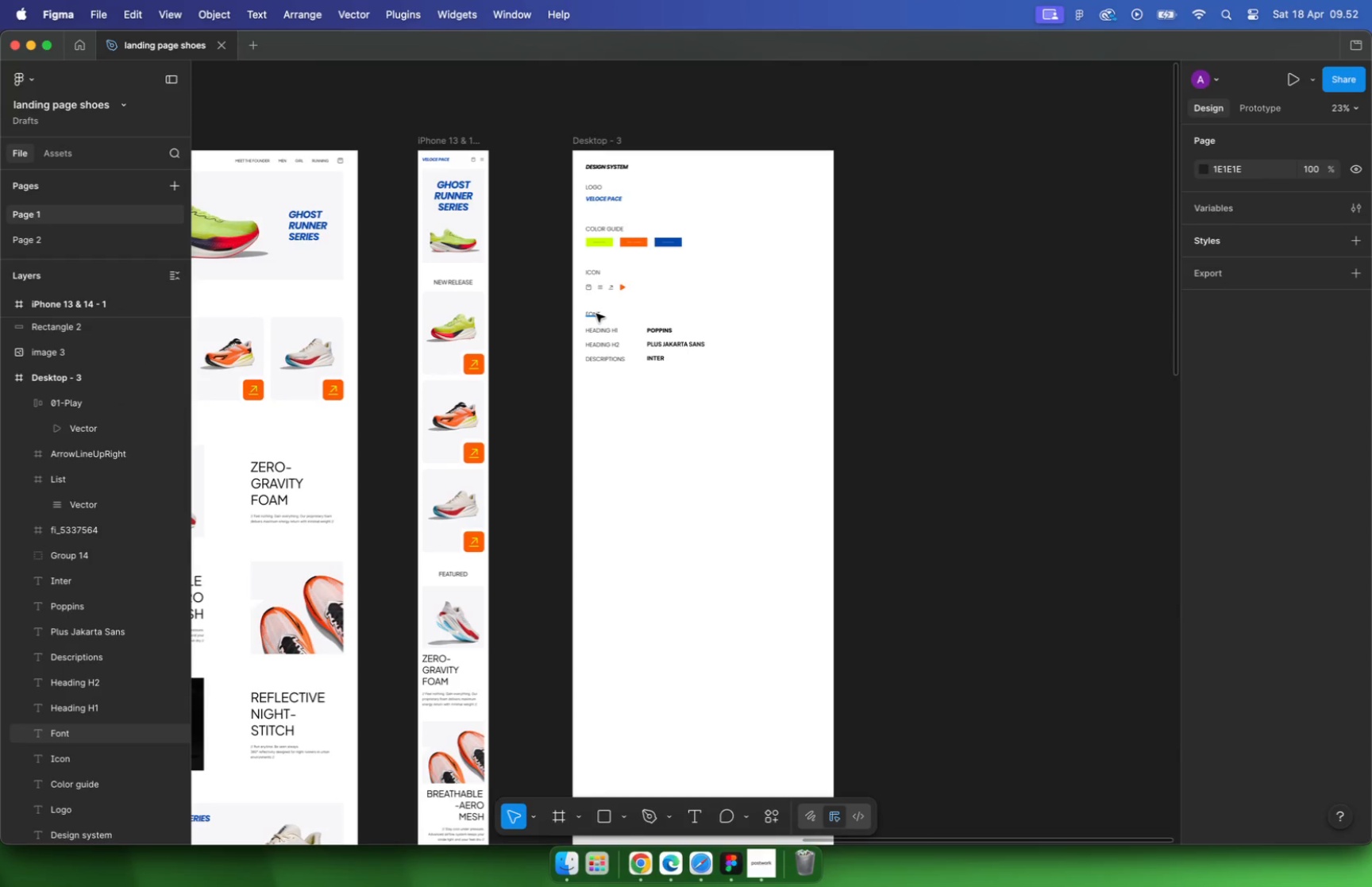 
hold_key(key=CommandLeft, duration=0.42)
scroll: coordinate [592, 398], scroll_direction: up, amount: 16.0
 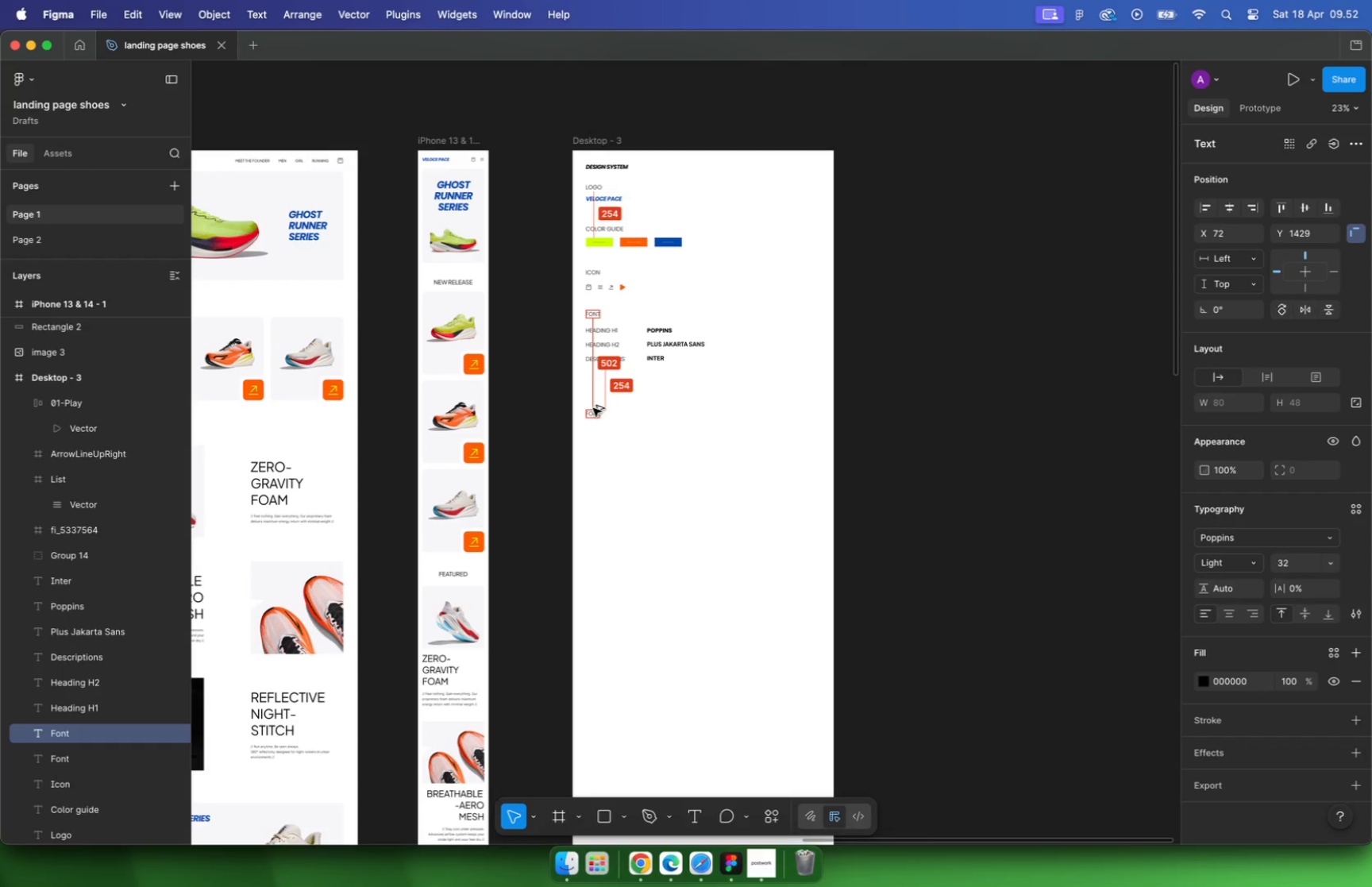 
double_click([595, 385])
 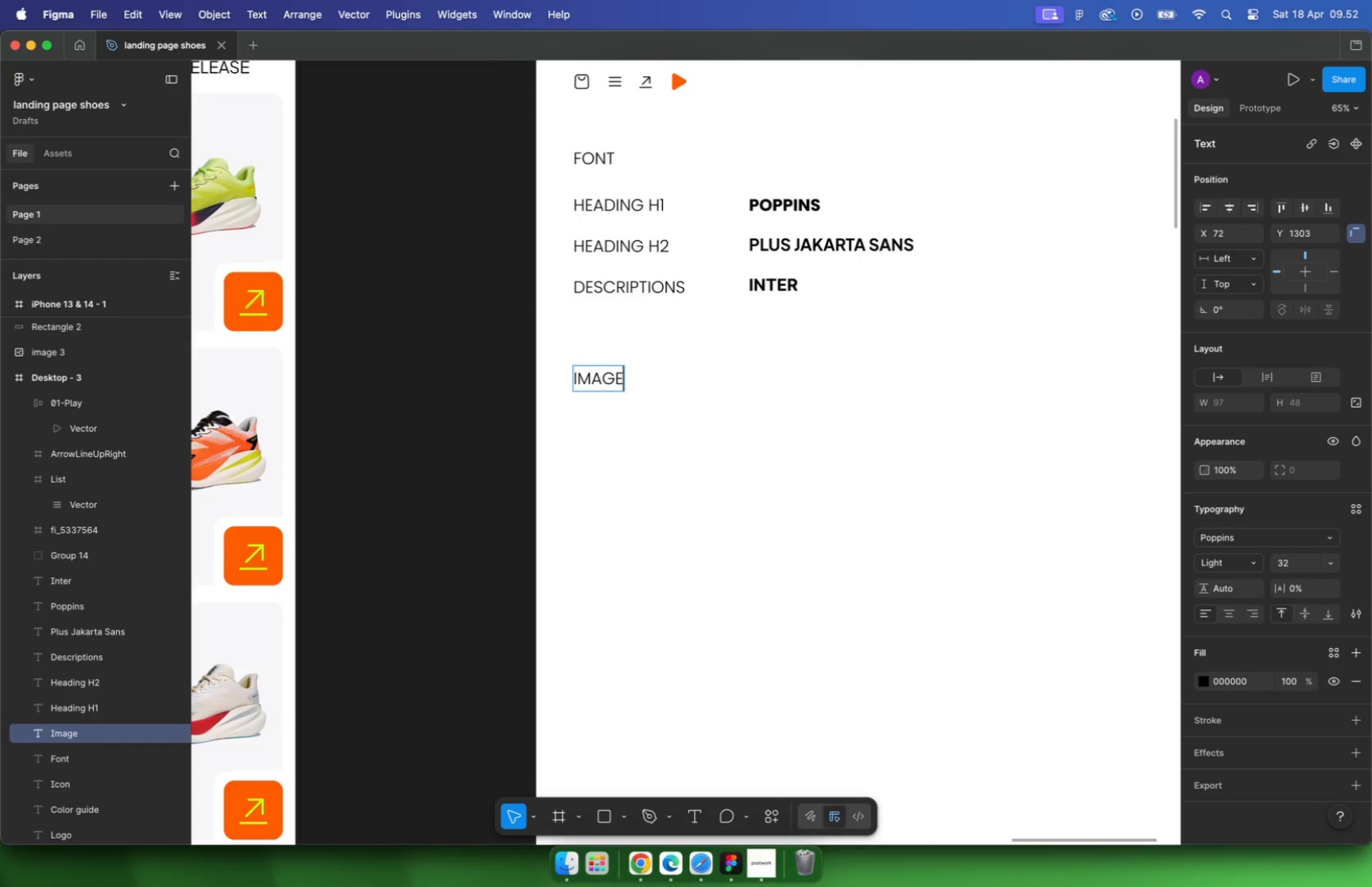 
type(Image)
 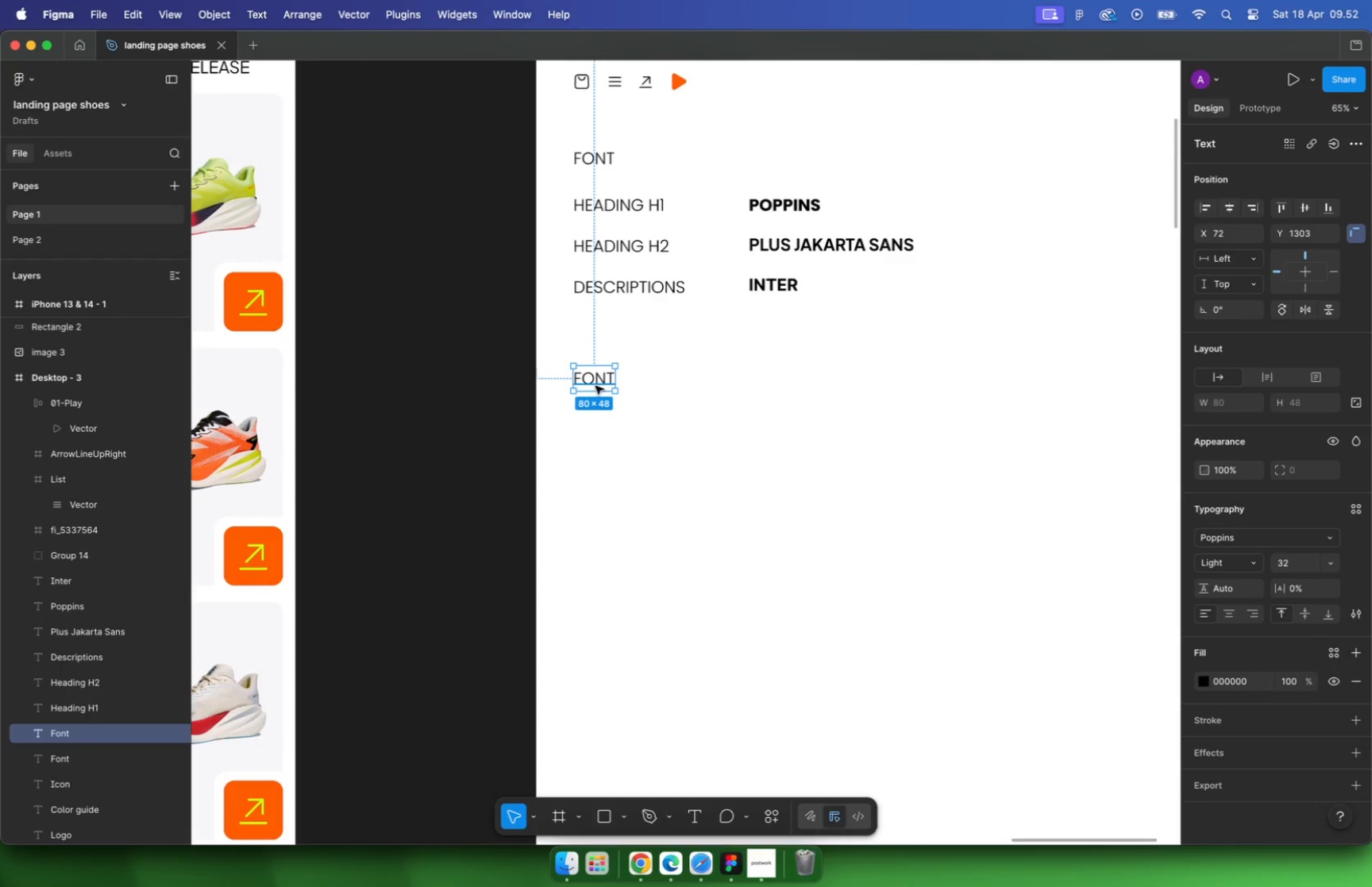 
left_click([649, 509])
 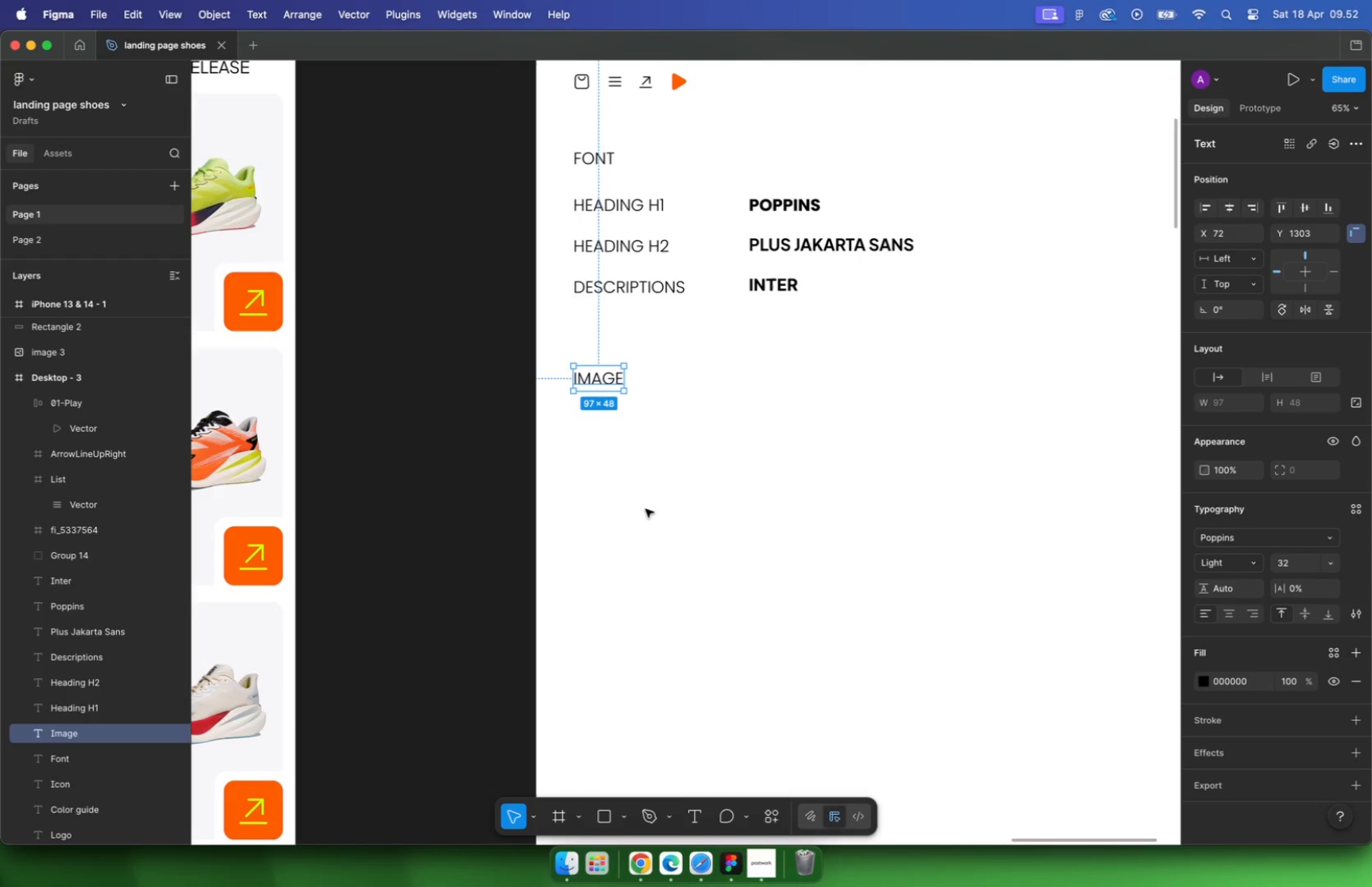 
wait(46.1)
 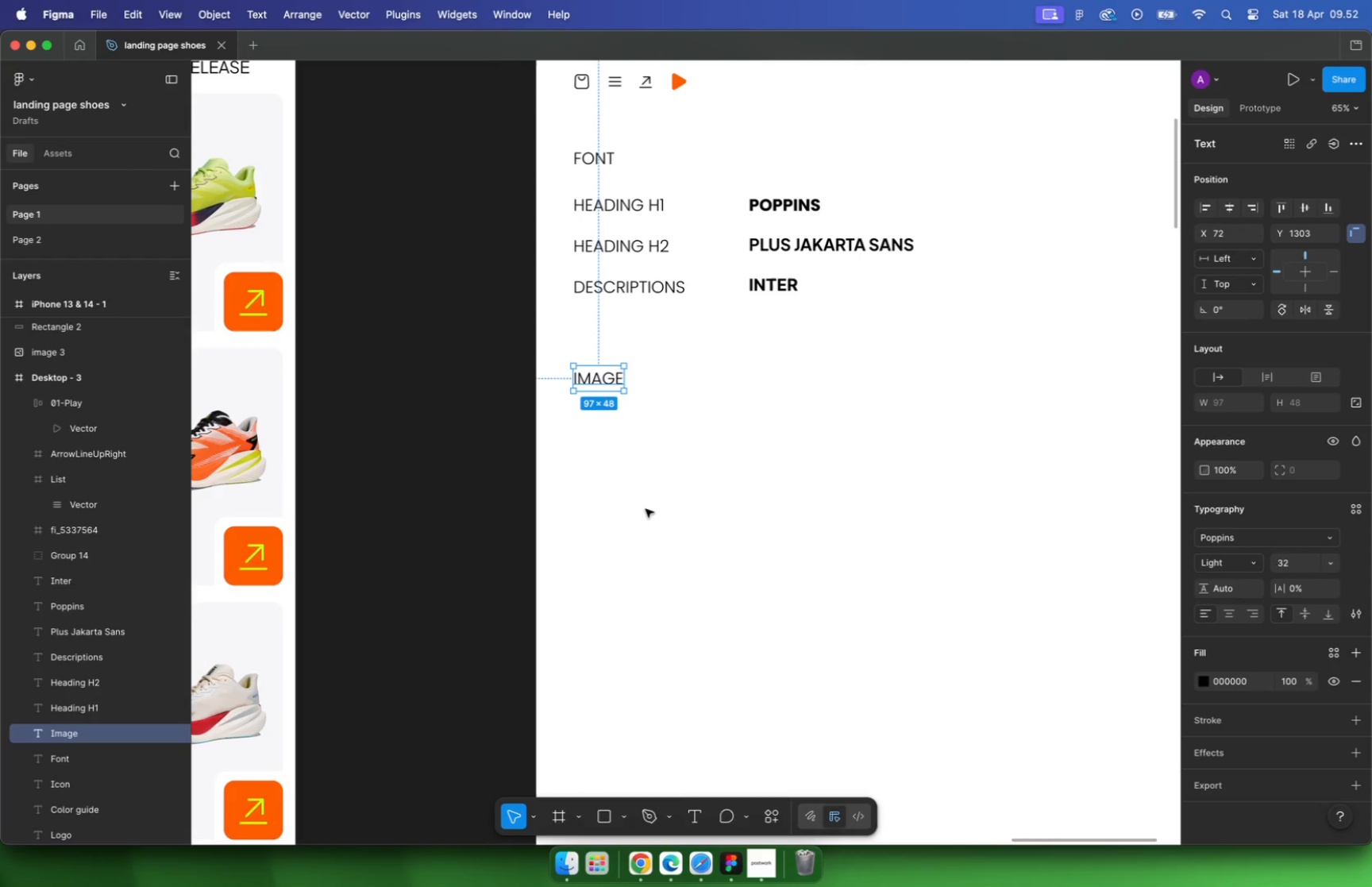 
hold_key(key=CommandLeft, duration=1.45)
scroll: coordinate [642, 390], scroll_direction: up, amount: 1.0
 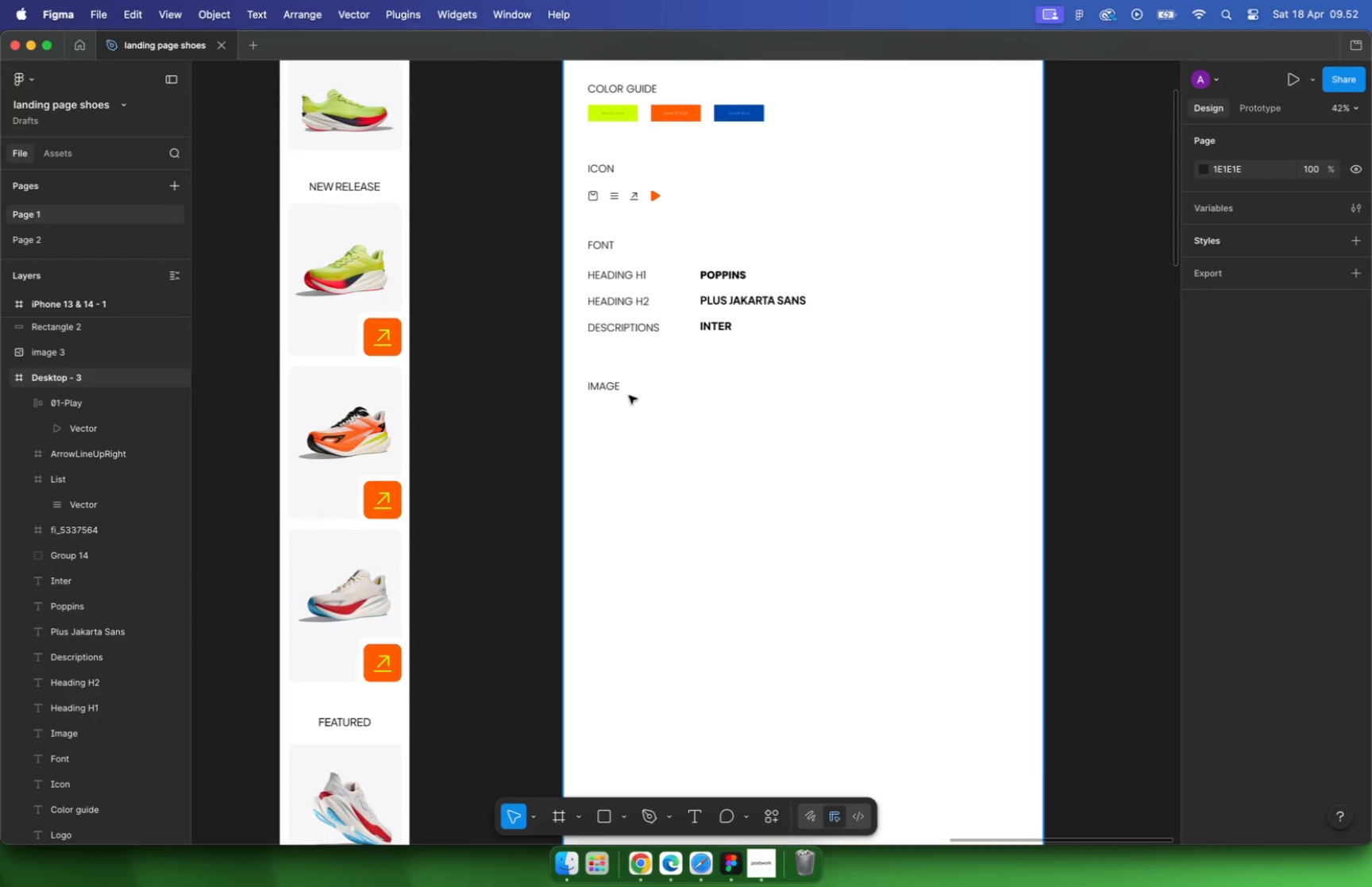 
key(Meta+CommandLeft)
 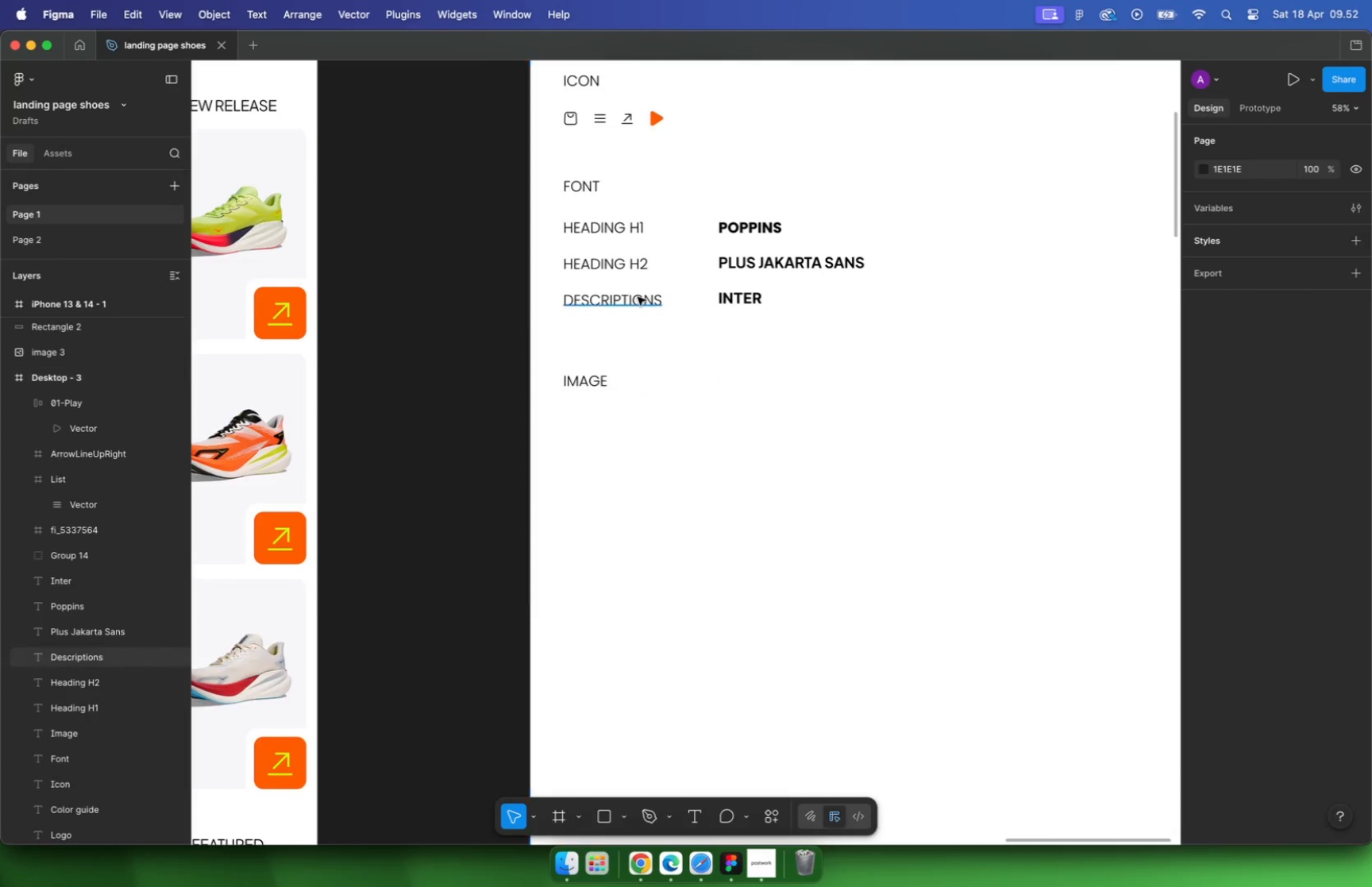 
hold_key(key=CommandLeft, duration=1.98)
scroll: coordinate [627, 313], scroll_direction: down, amount: 39.0
 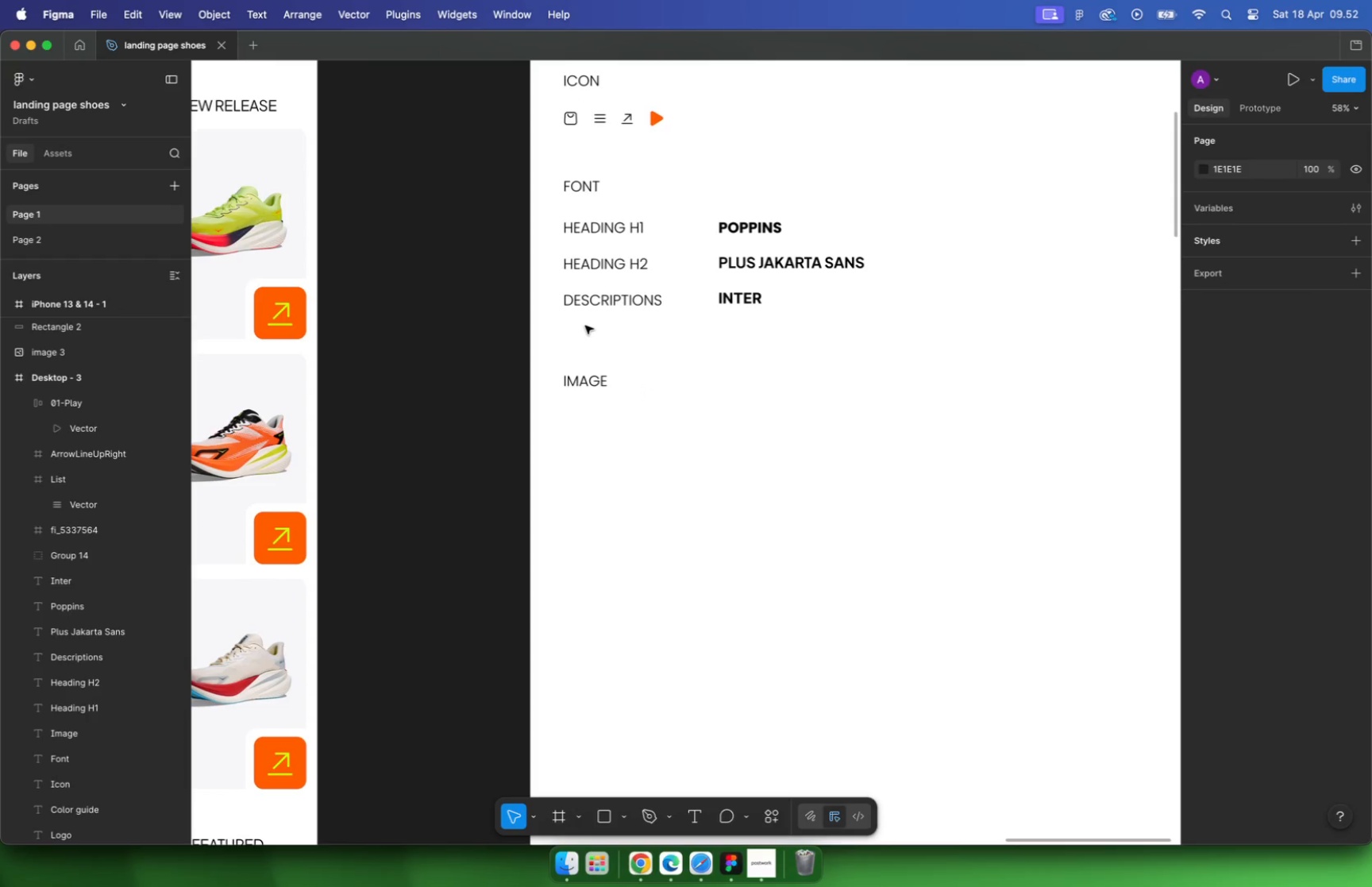 
left_click_drag(start_coordinate=[241, 472], to_coordinate=[315, 268])
 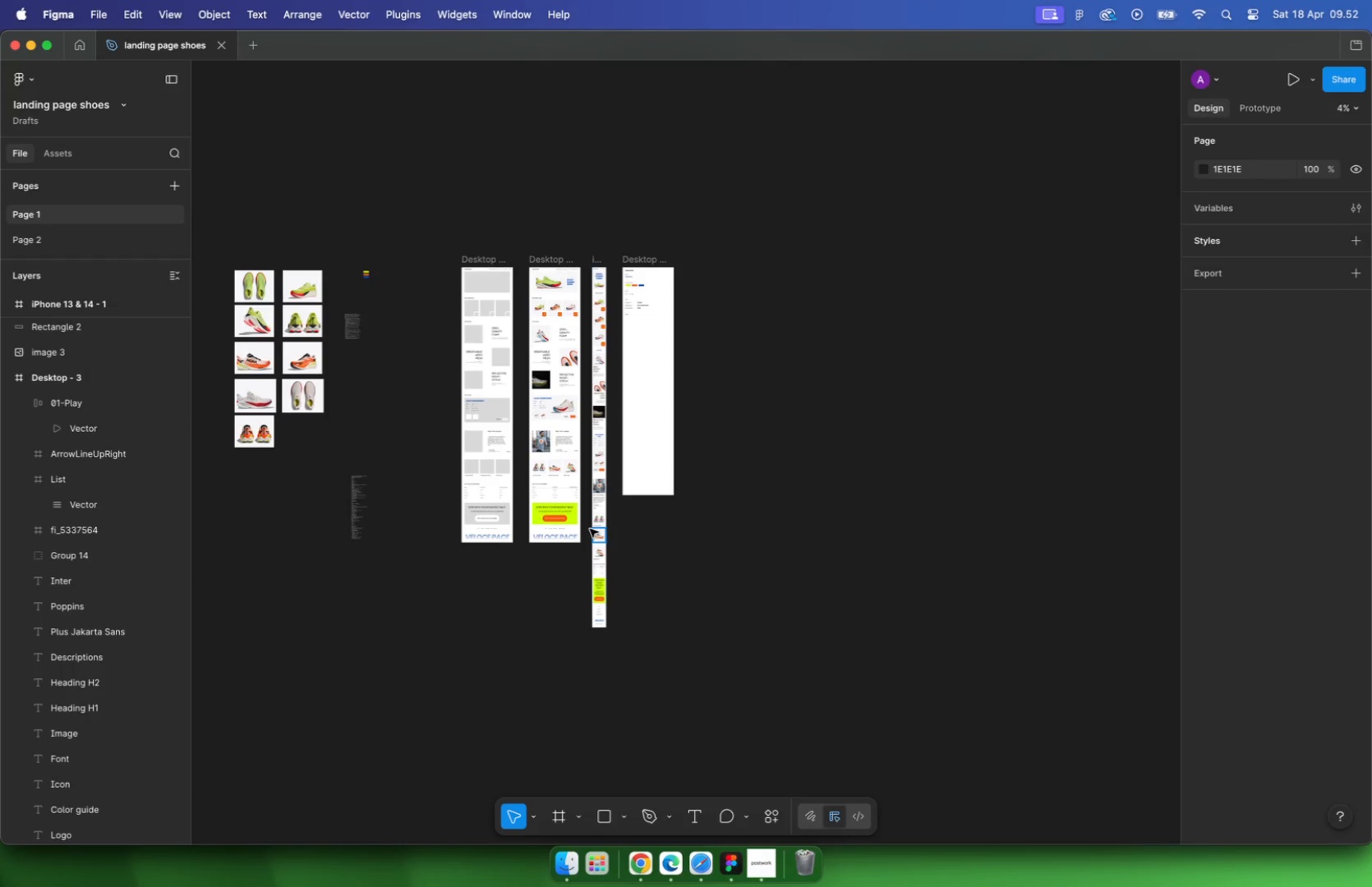 
left_click_drag(start_coordinate=[309, 290], to_coordinate=[698, 357])
 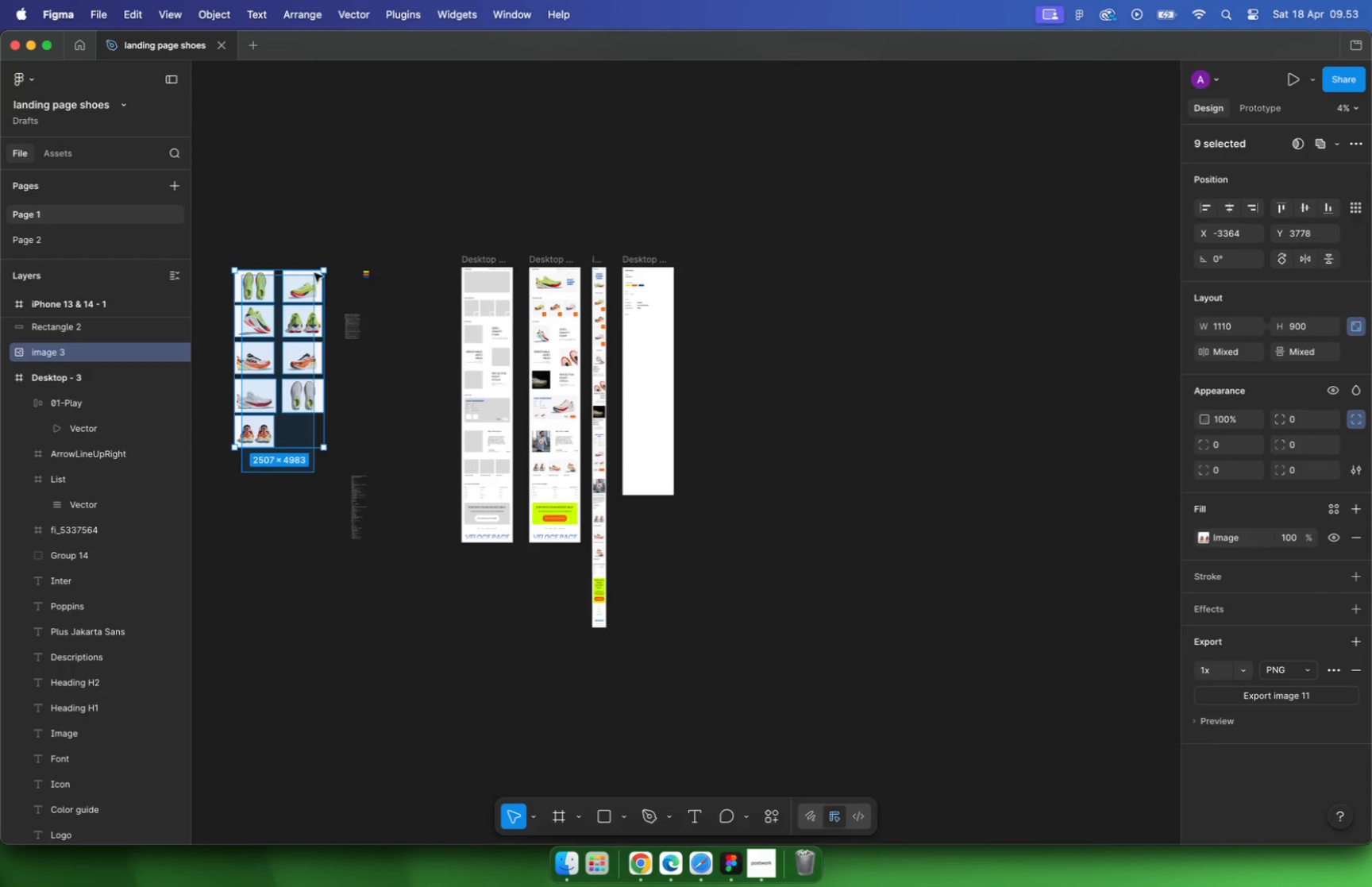 
hold_key(key=CommandLeft, duration=0.46)
hold_key(key=CommandLeft, duration=0.34)
scroll: coordinate [727, 301], scroll_direction: up, amount: 15.0
 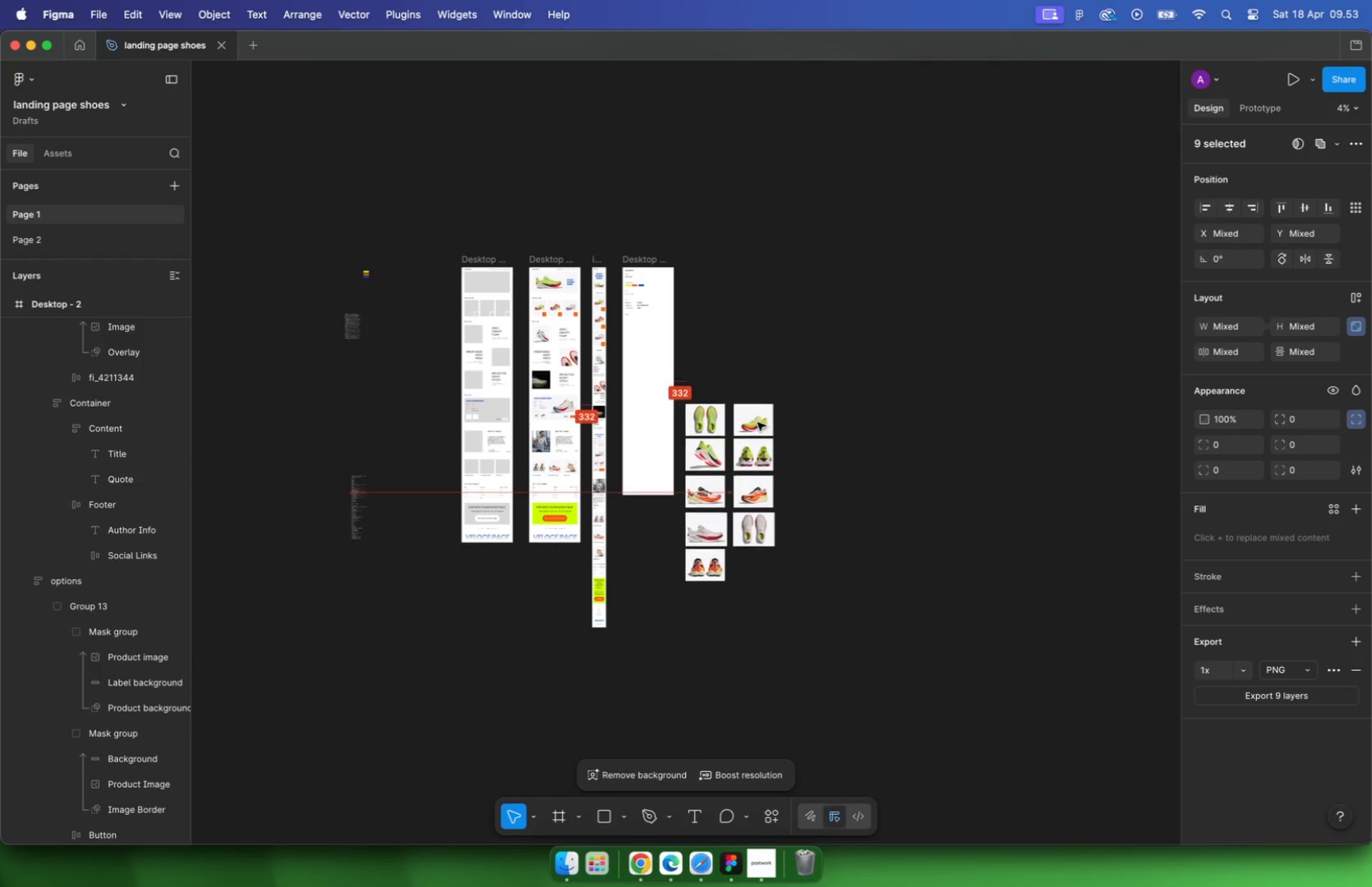 
left_click_drag(start_coordinate=[747, 622], to_coordinate=[658, 435])
 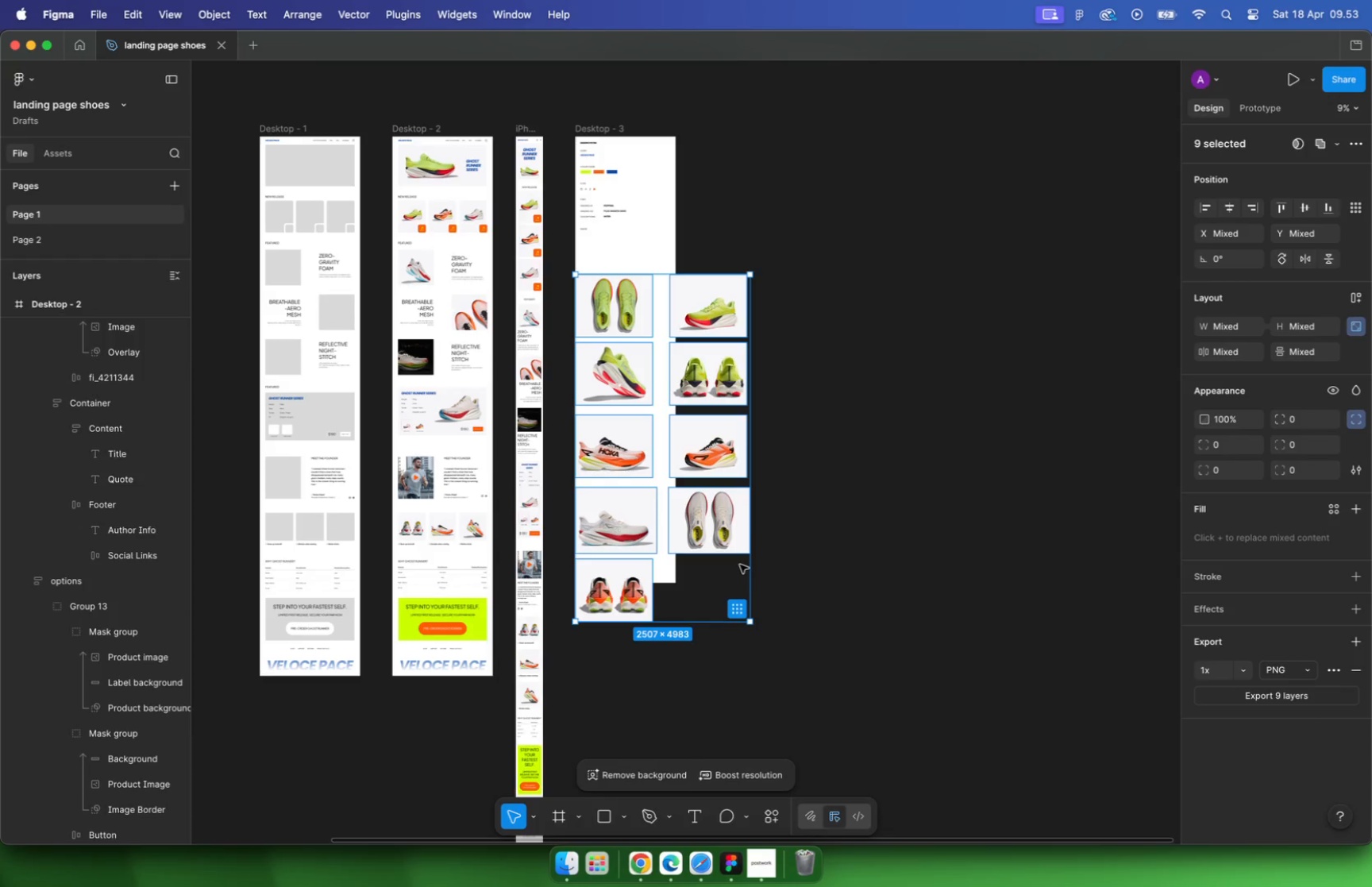 
hold_key(key=CapsLock, duration=0.9)
 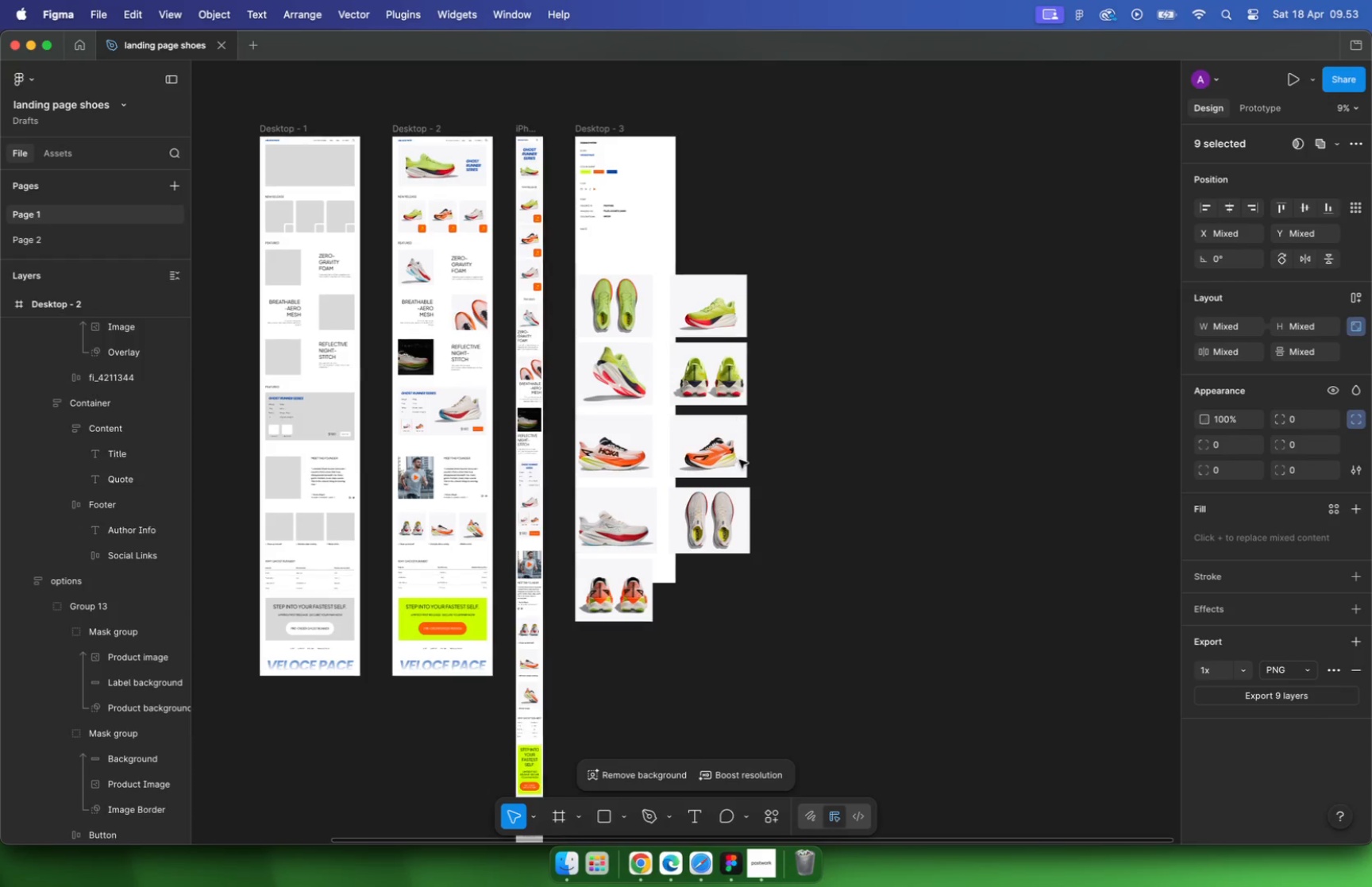 
hold_key(key=CommandLeft, duration=0.39)
scroll: coordinate [628, 280], scroll_direction: up, amount: 16.0
 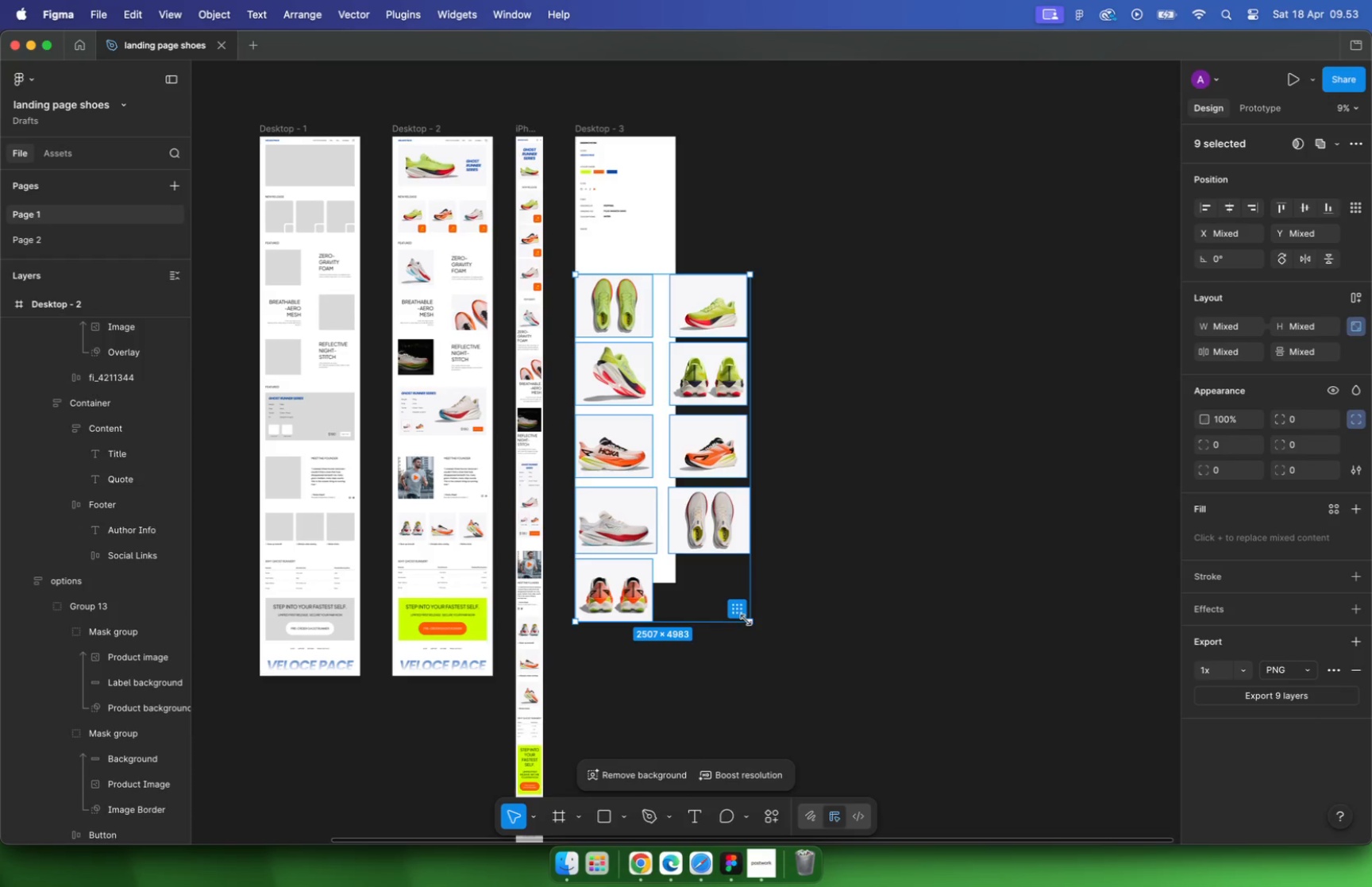 
left_click_drag(start_coordinate=[639, 311], to_coordinate=[652, 202])
 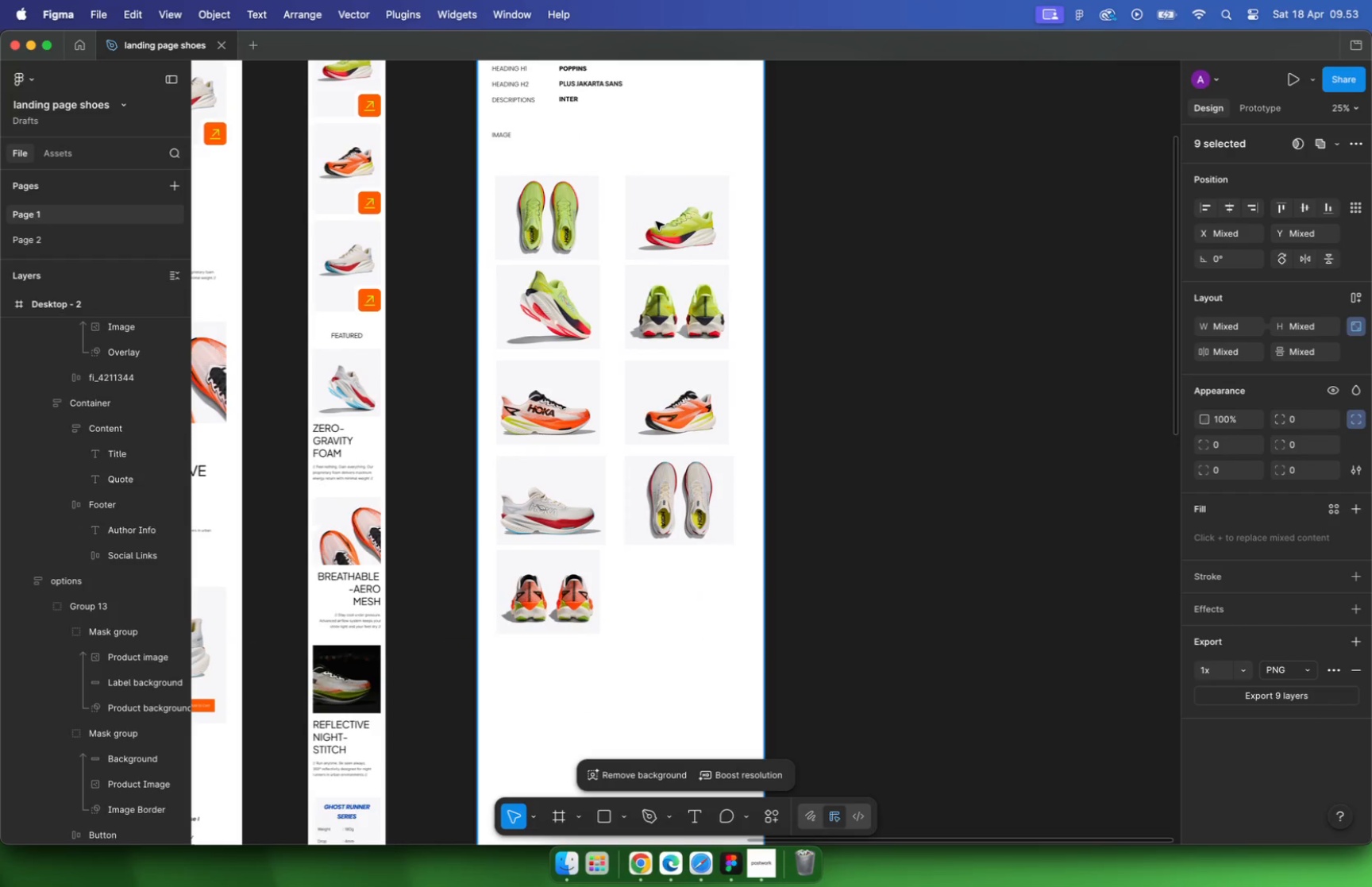 
hold_key(key=CommandLeft, duration=2.29)
left_click([834, 337])
 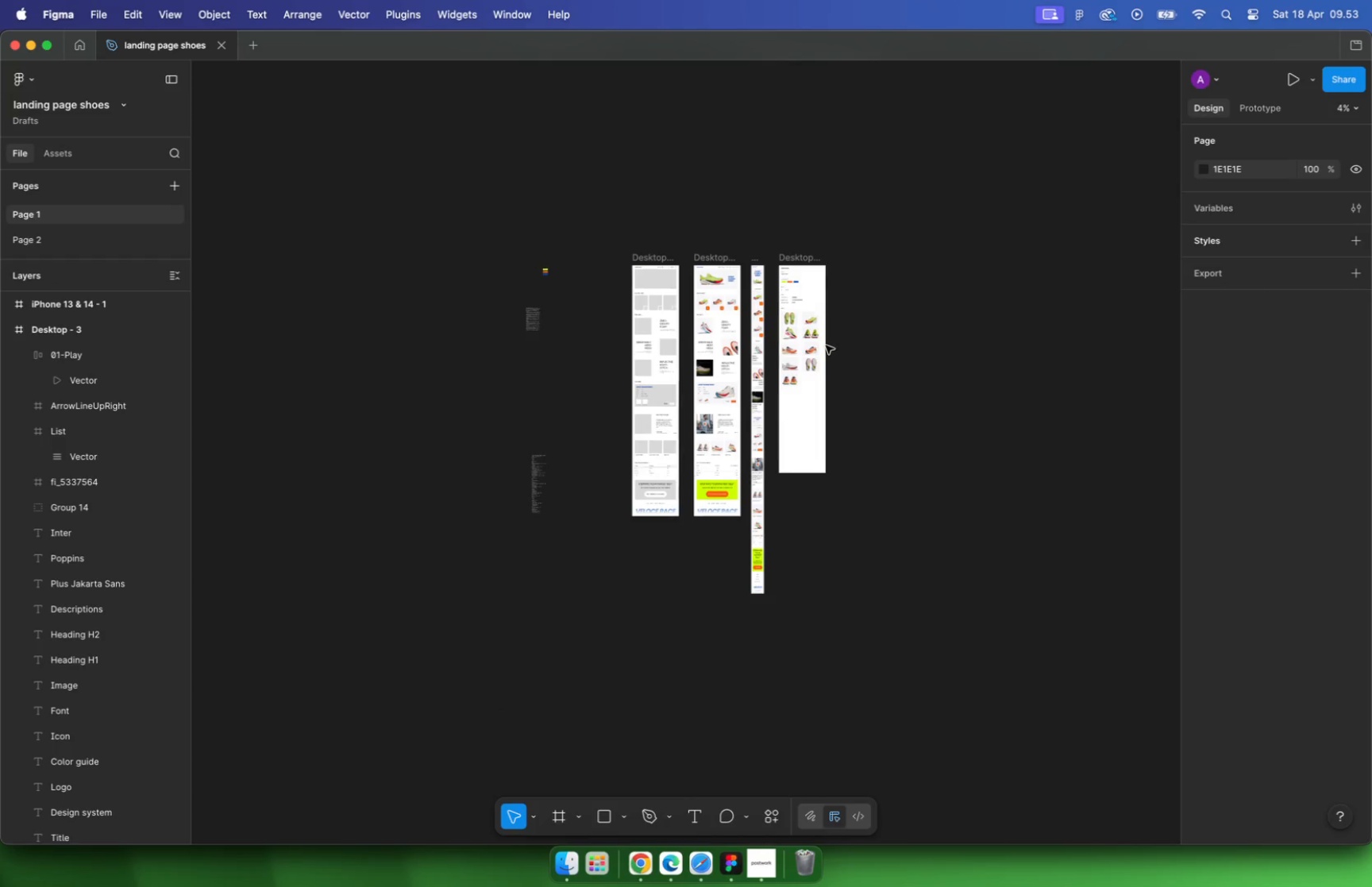 
scroll: coordinate [838, 342], scroll_direction: down, amount: 18.0
 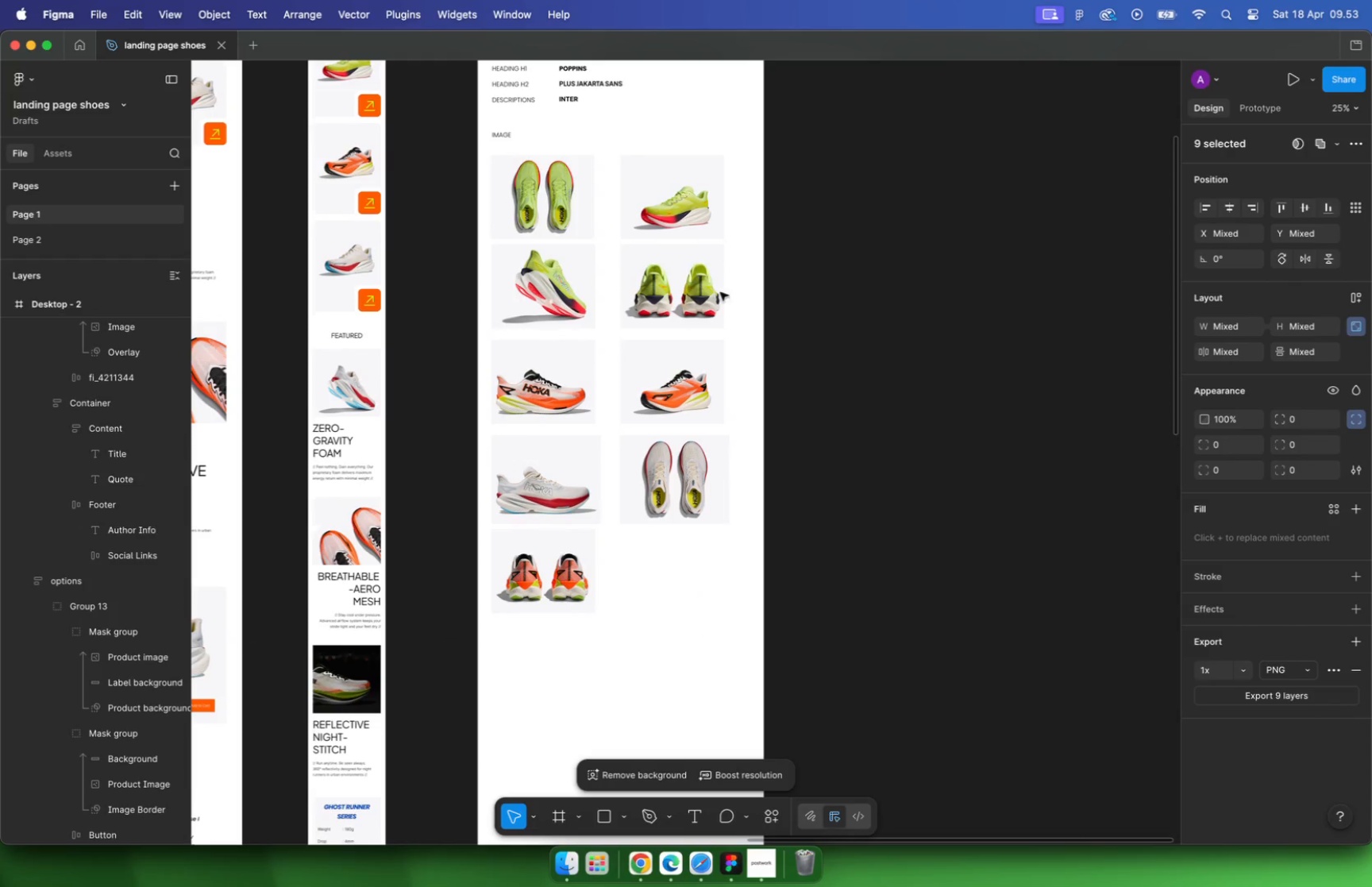 
left_click([896, 265])
 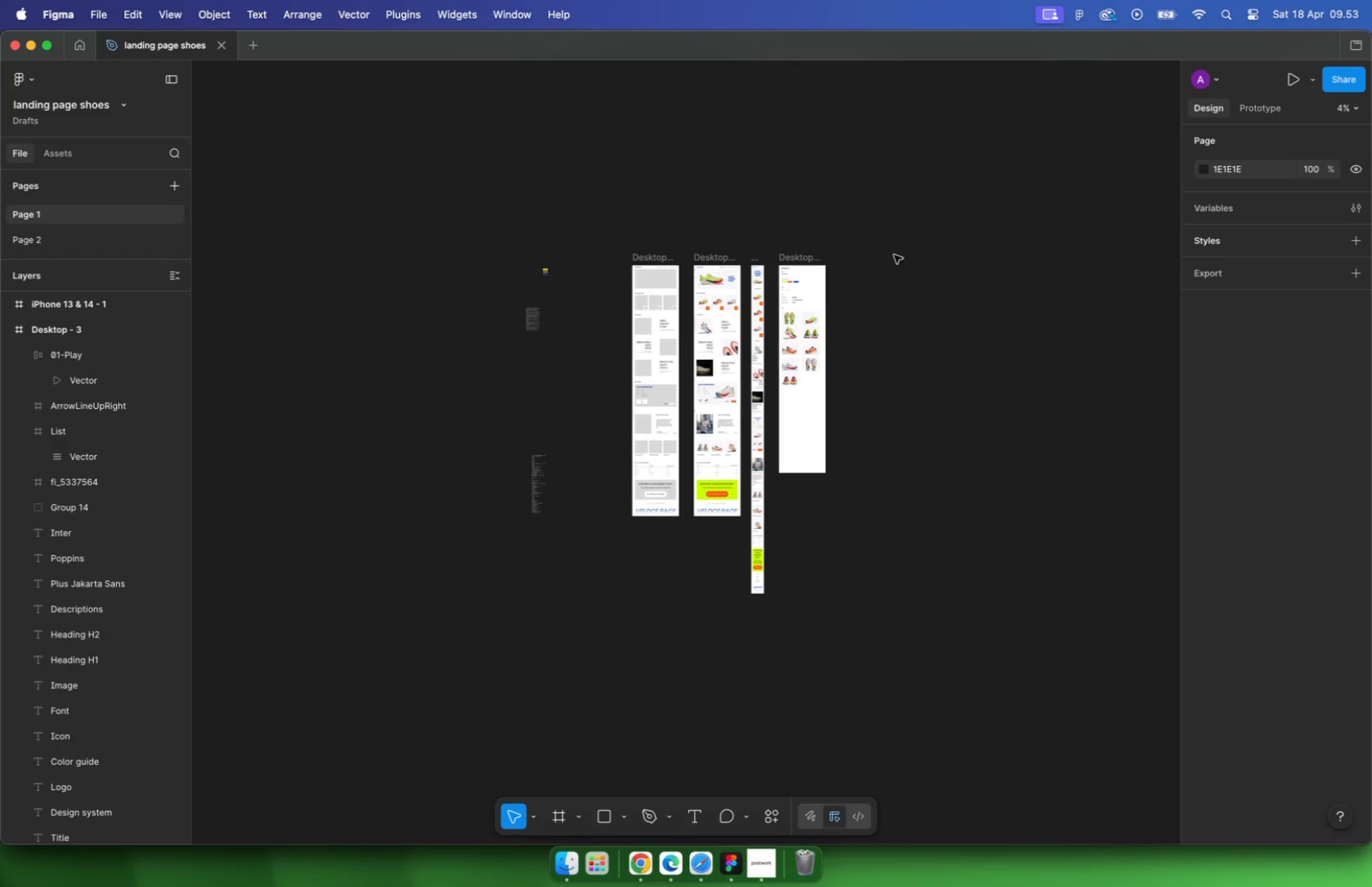 
key(Meta+CommandLeft)
 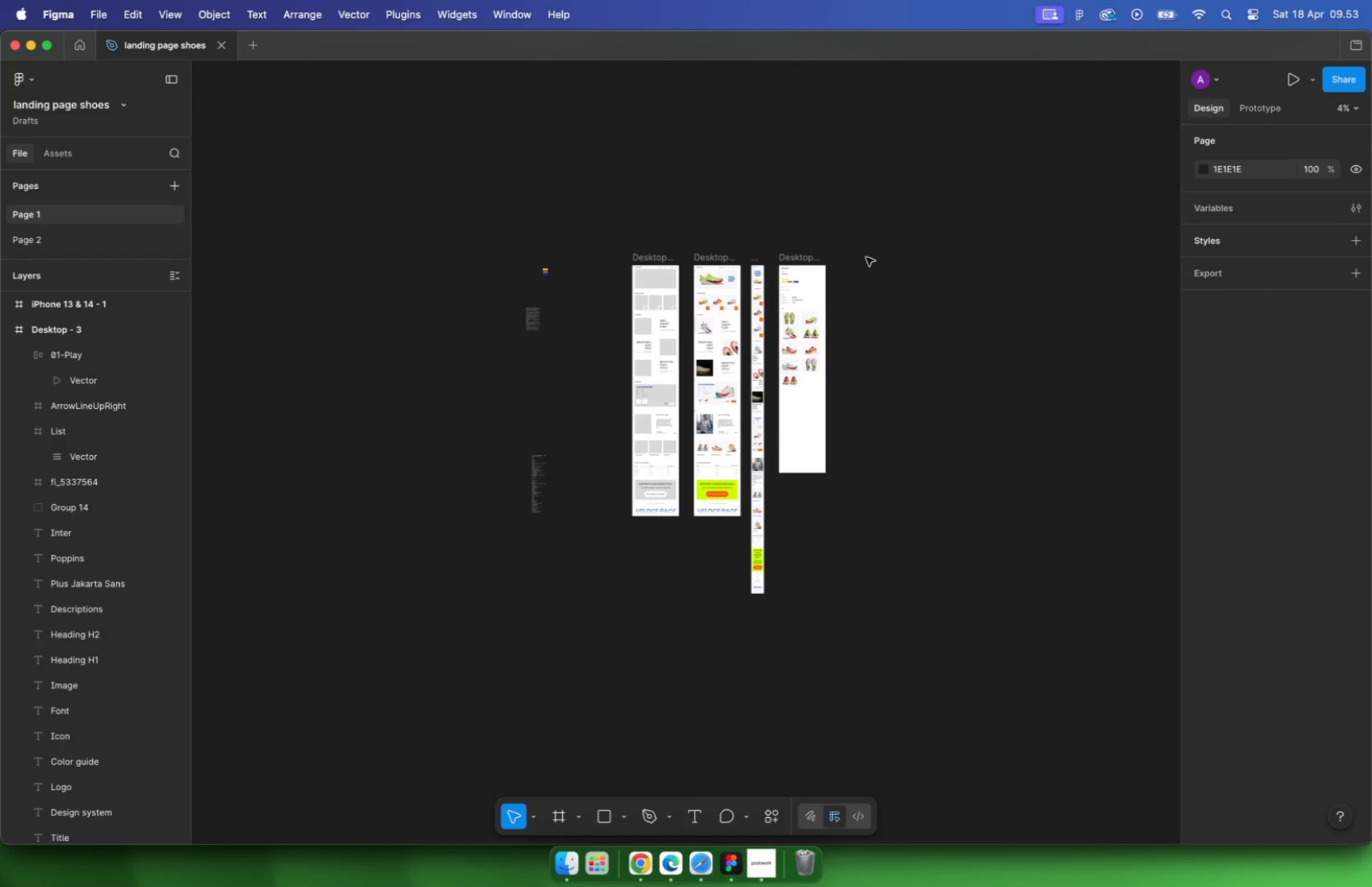 
hold_key(key=CommandLeft, duration=1.4)
scroll: coordinate [665, 274], scroll_direction: up, amount: 6.0
 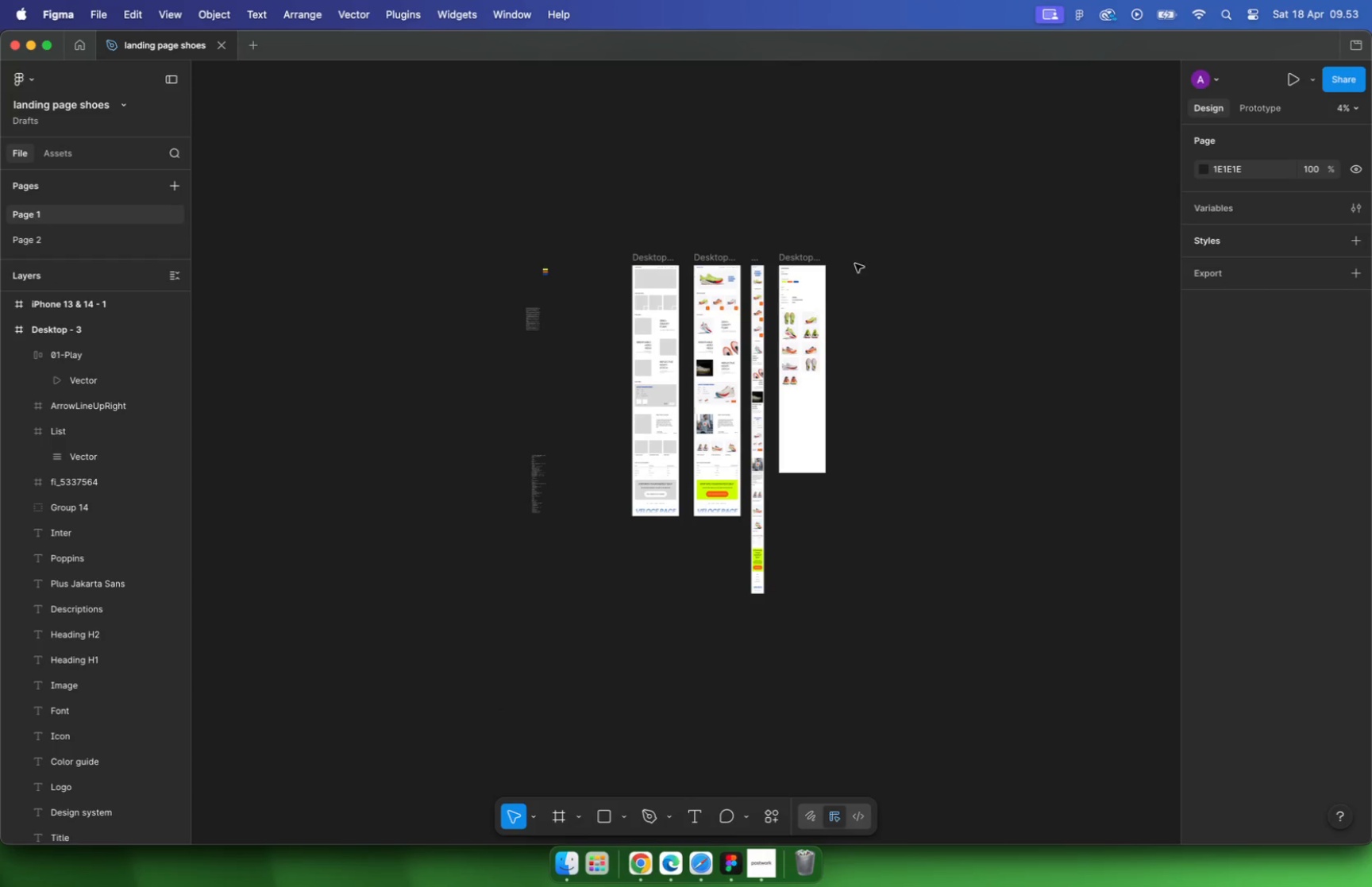 
left_click([478, 249])
 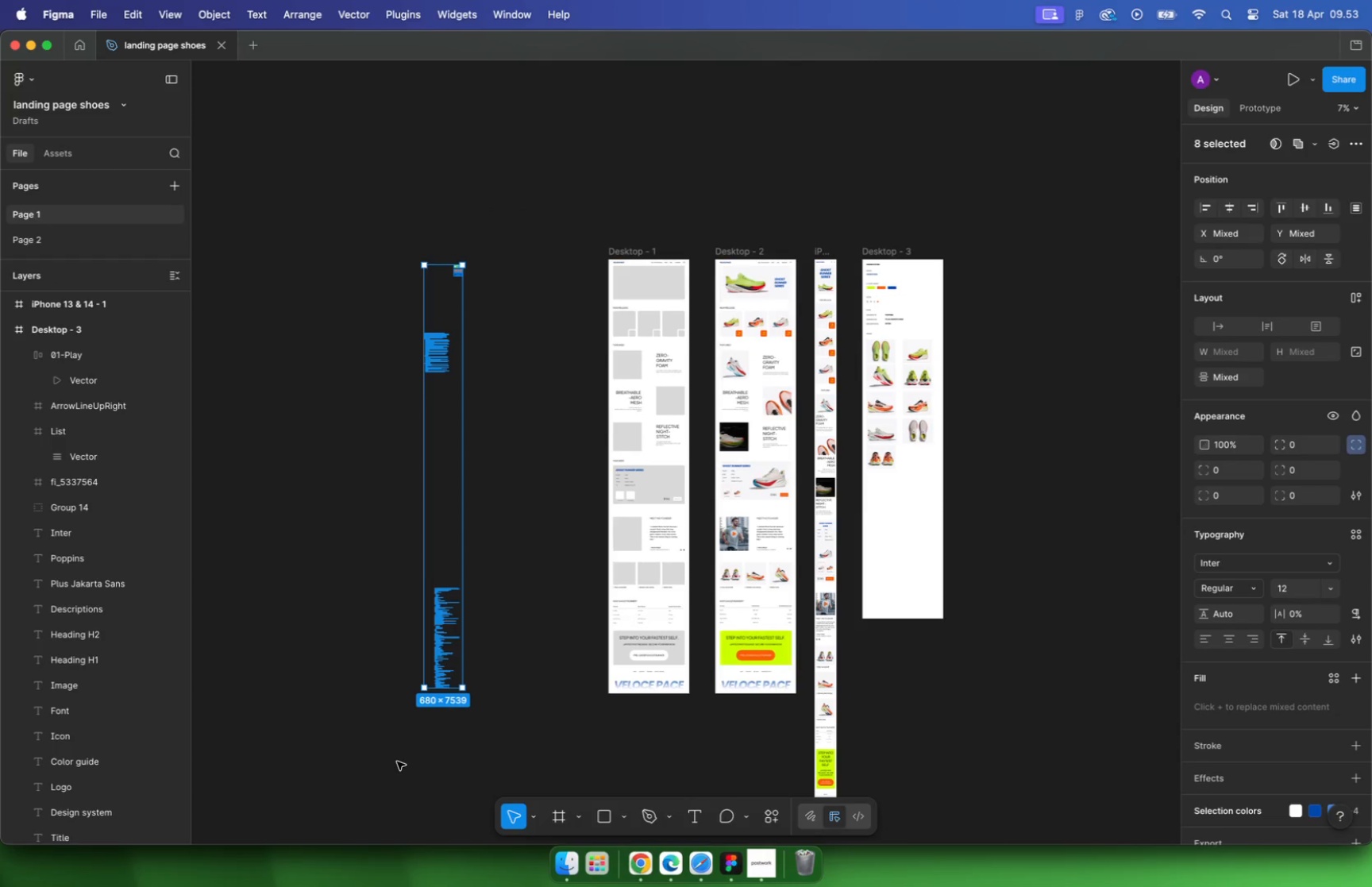 
left_click_drag(start_coordinate=[526, 210], to_coordinate=[397, 762])
 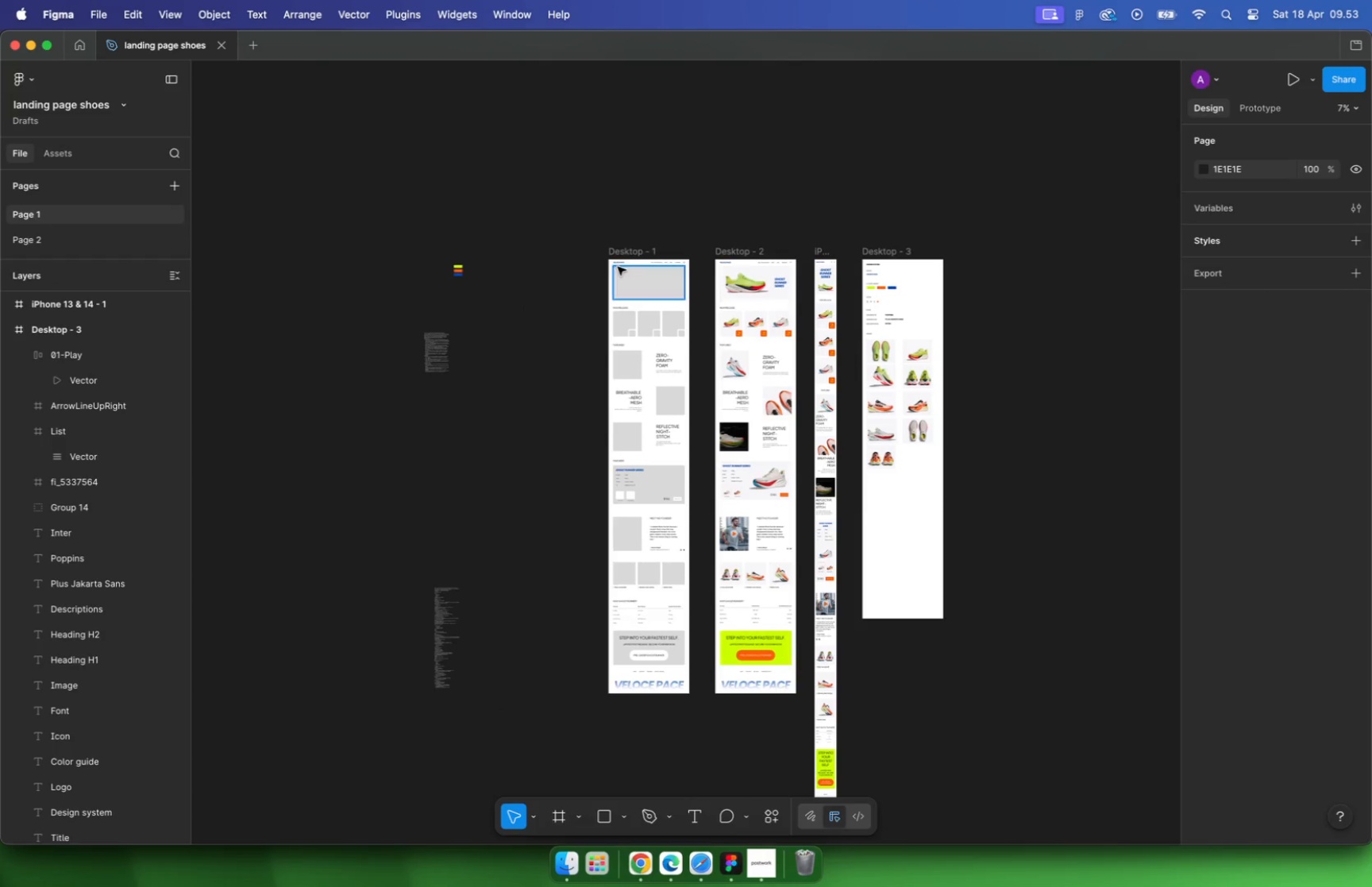 
key(Meta+X)
 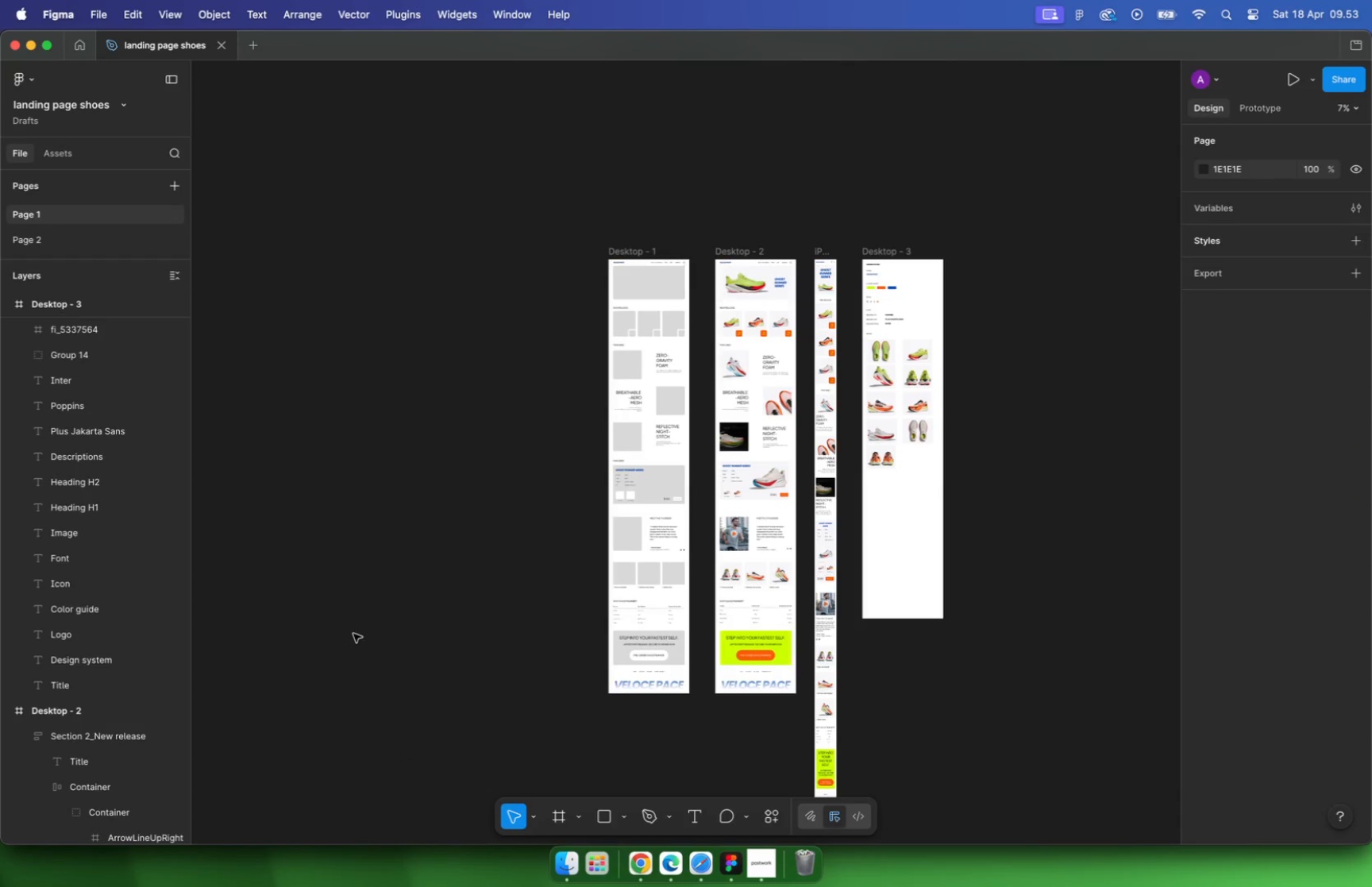 
left_click([64, 242])
 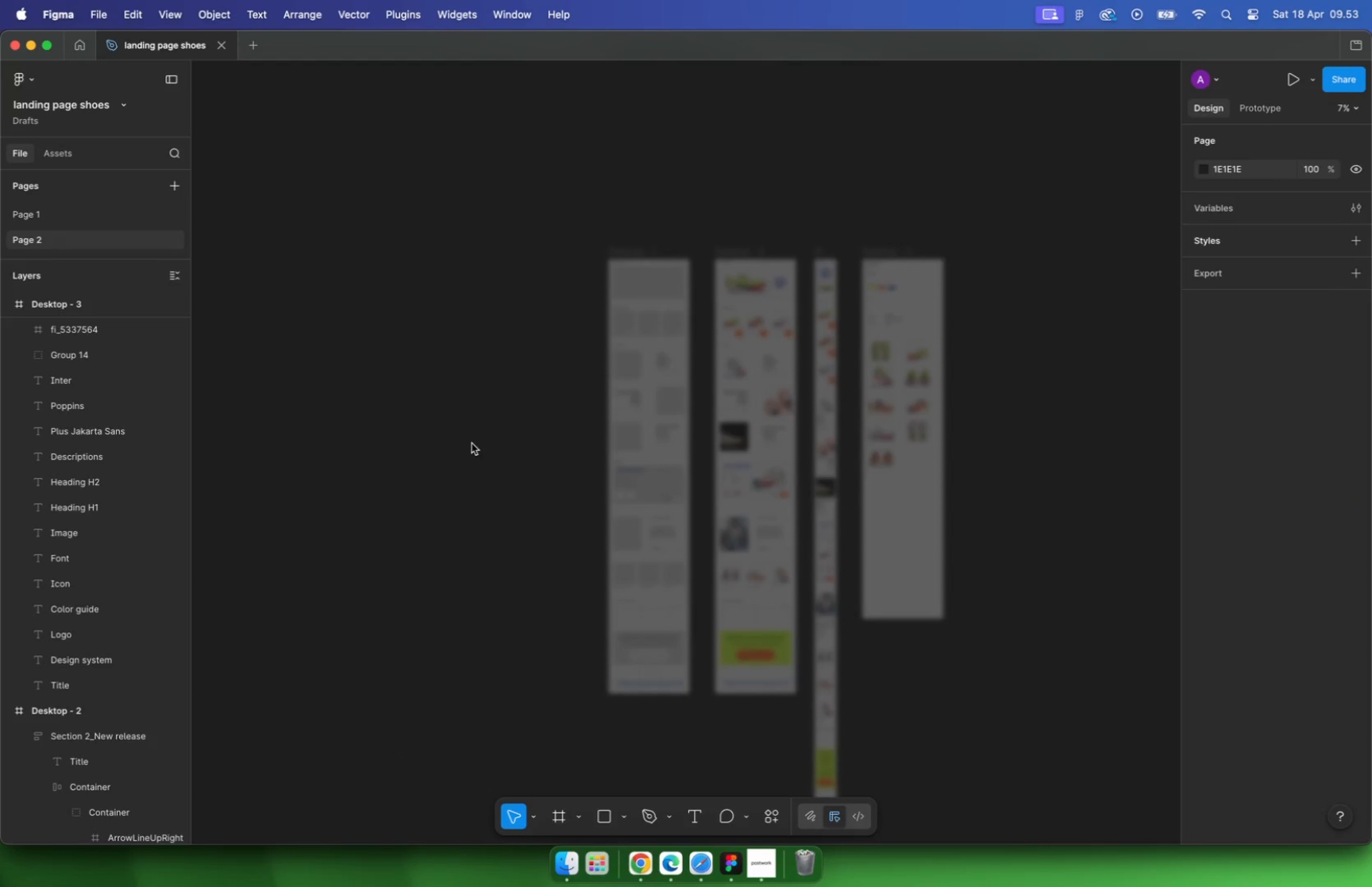 
hold_key(key=CommandLeft, duration=0.85)
 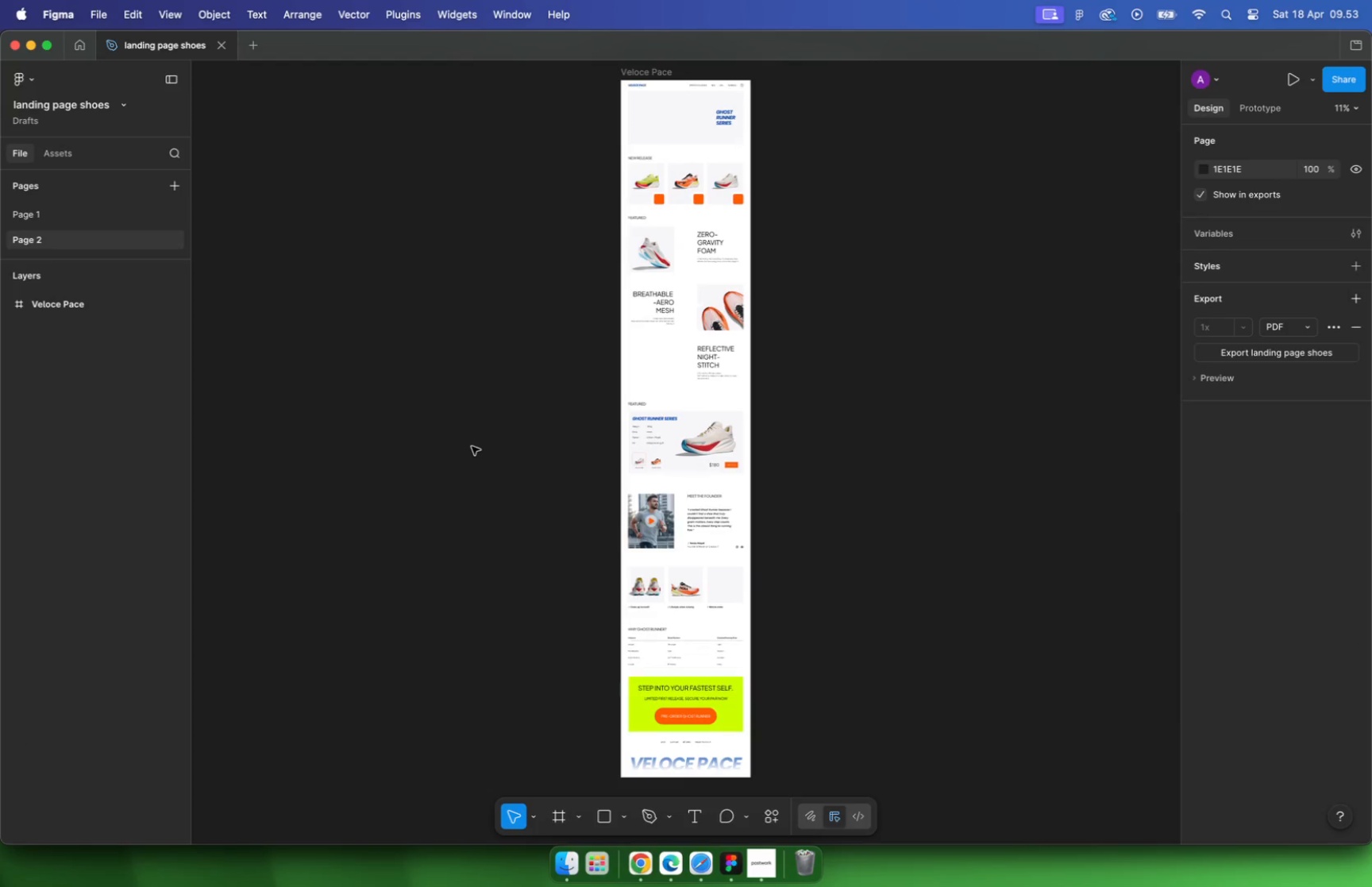 
hold_key(key=CommandLeft, duration=0.39)
scroll: coordinate [627, 434], scroll_direction: down, amount: 5.0
 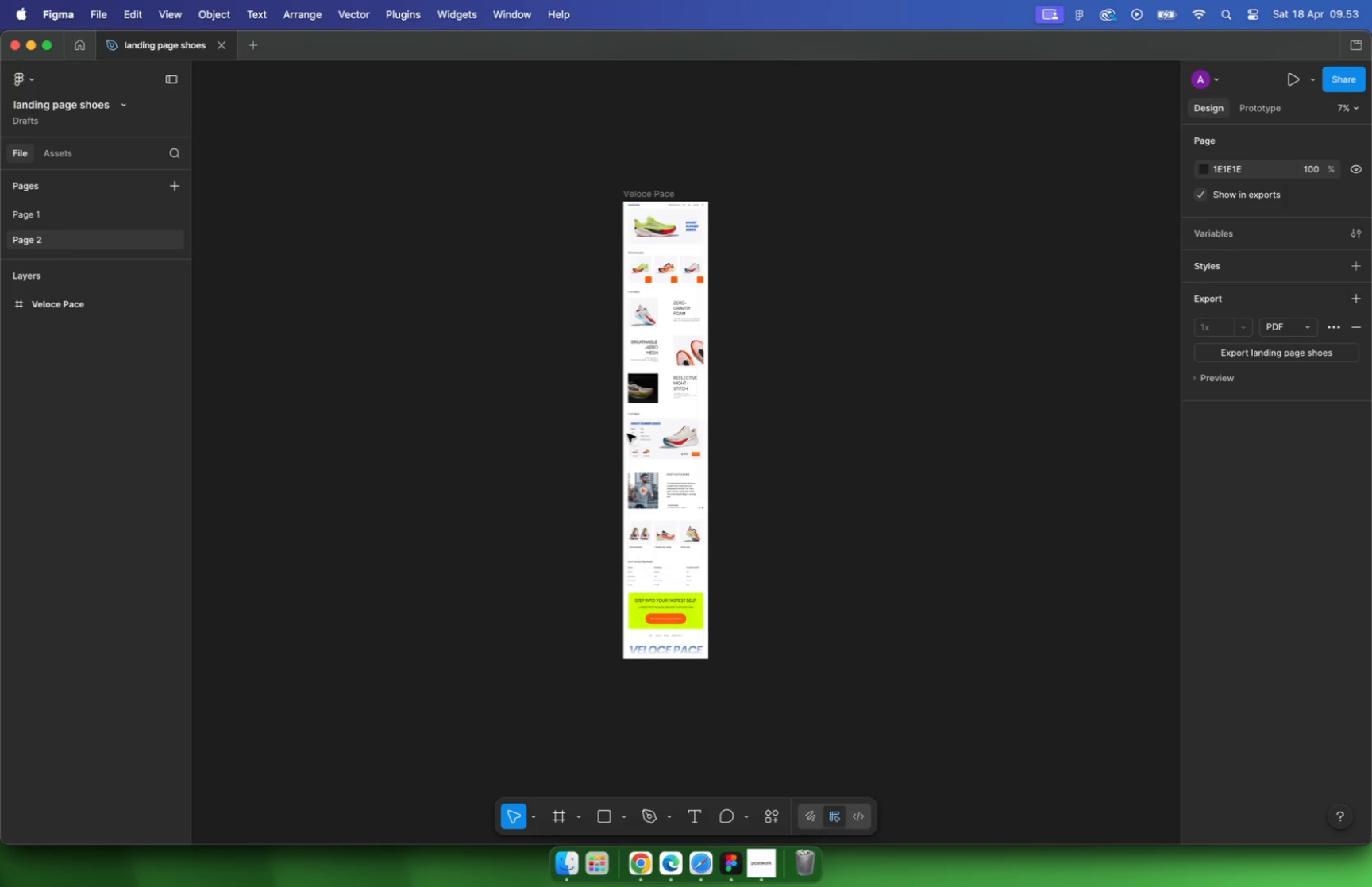 
key(Meta+Z)
 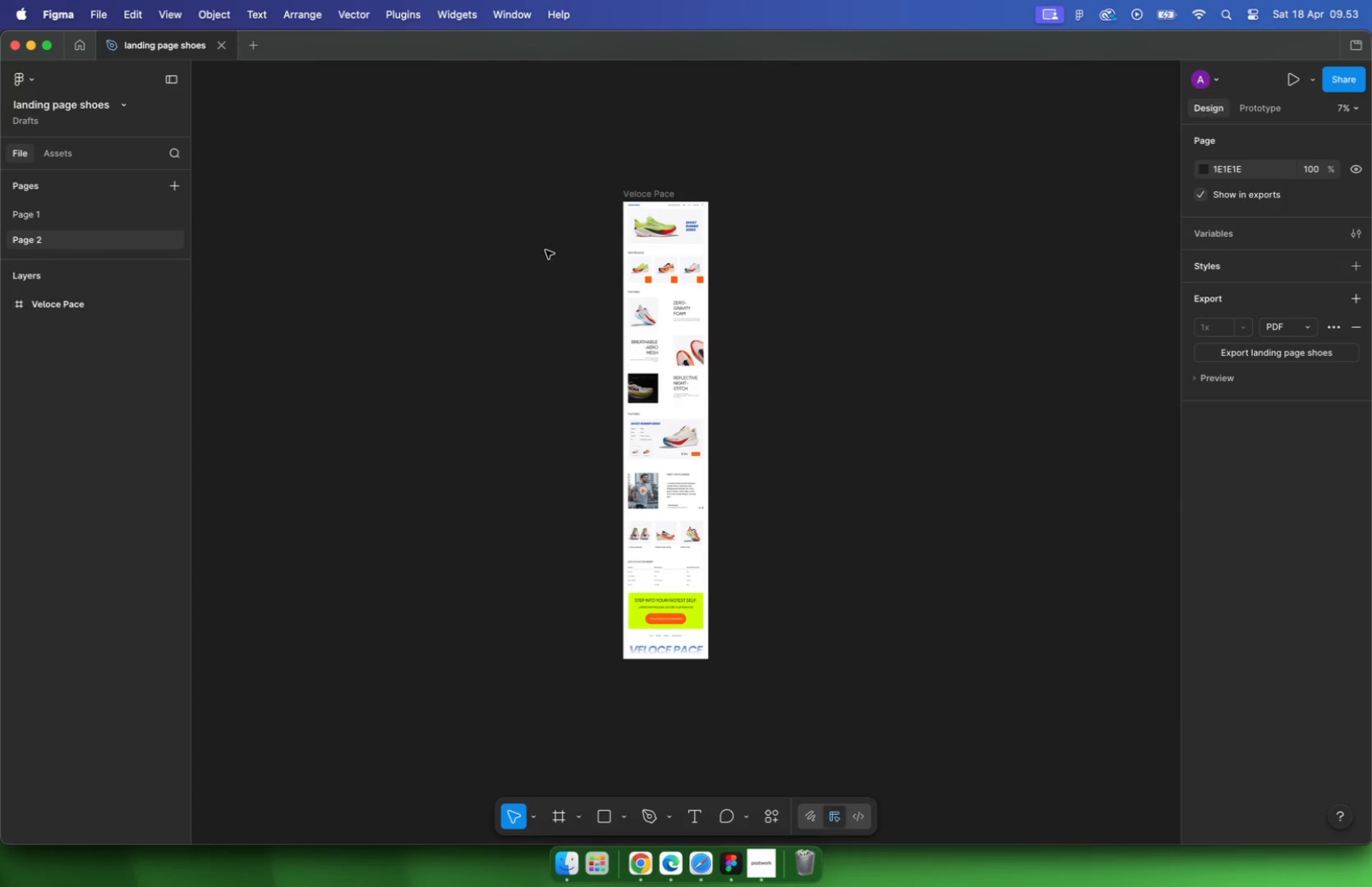 
key(Meta+Z)
 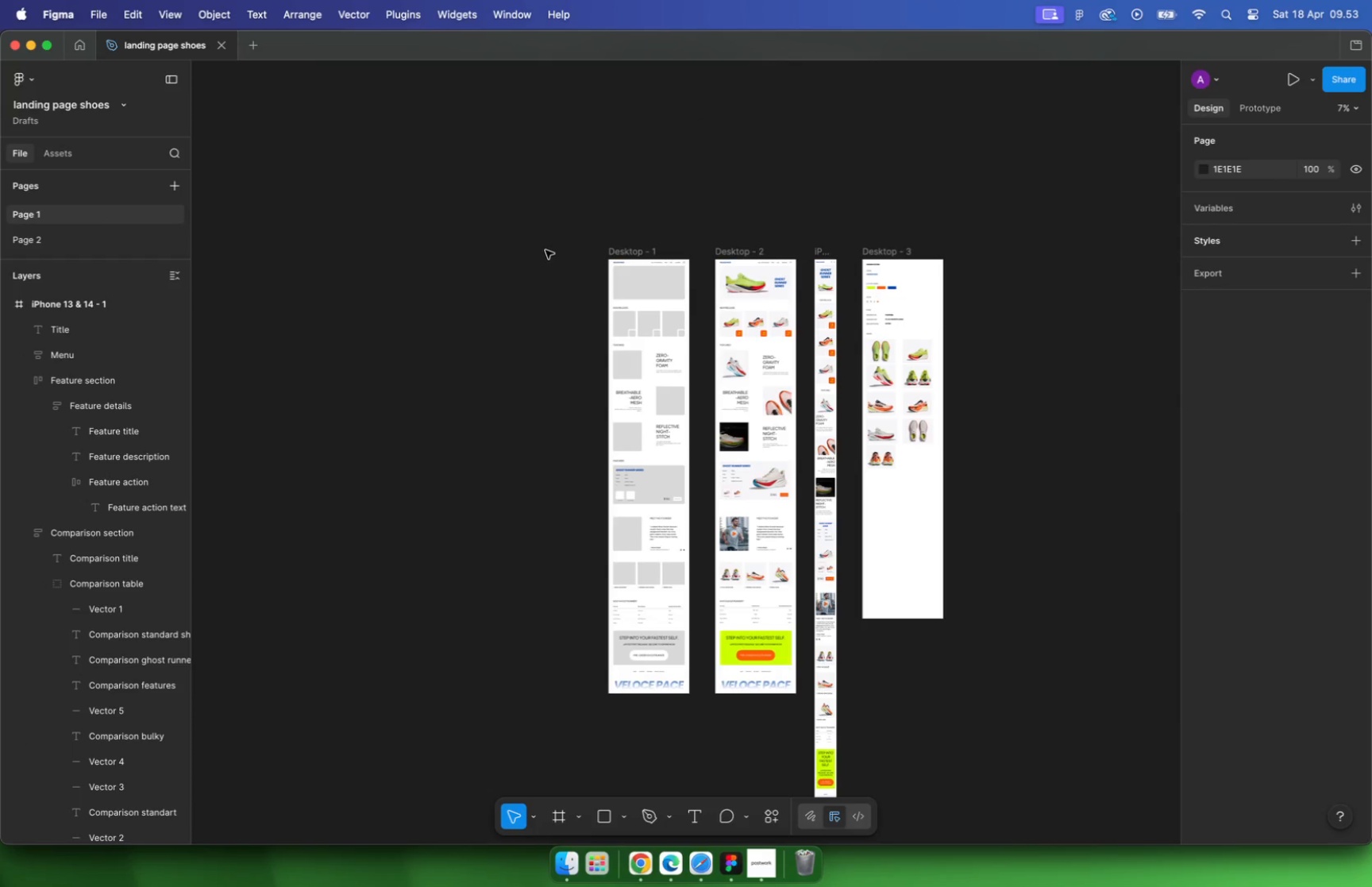 
key(Meta+Z)
 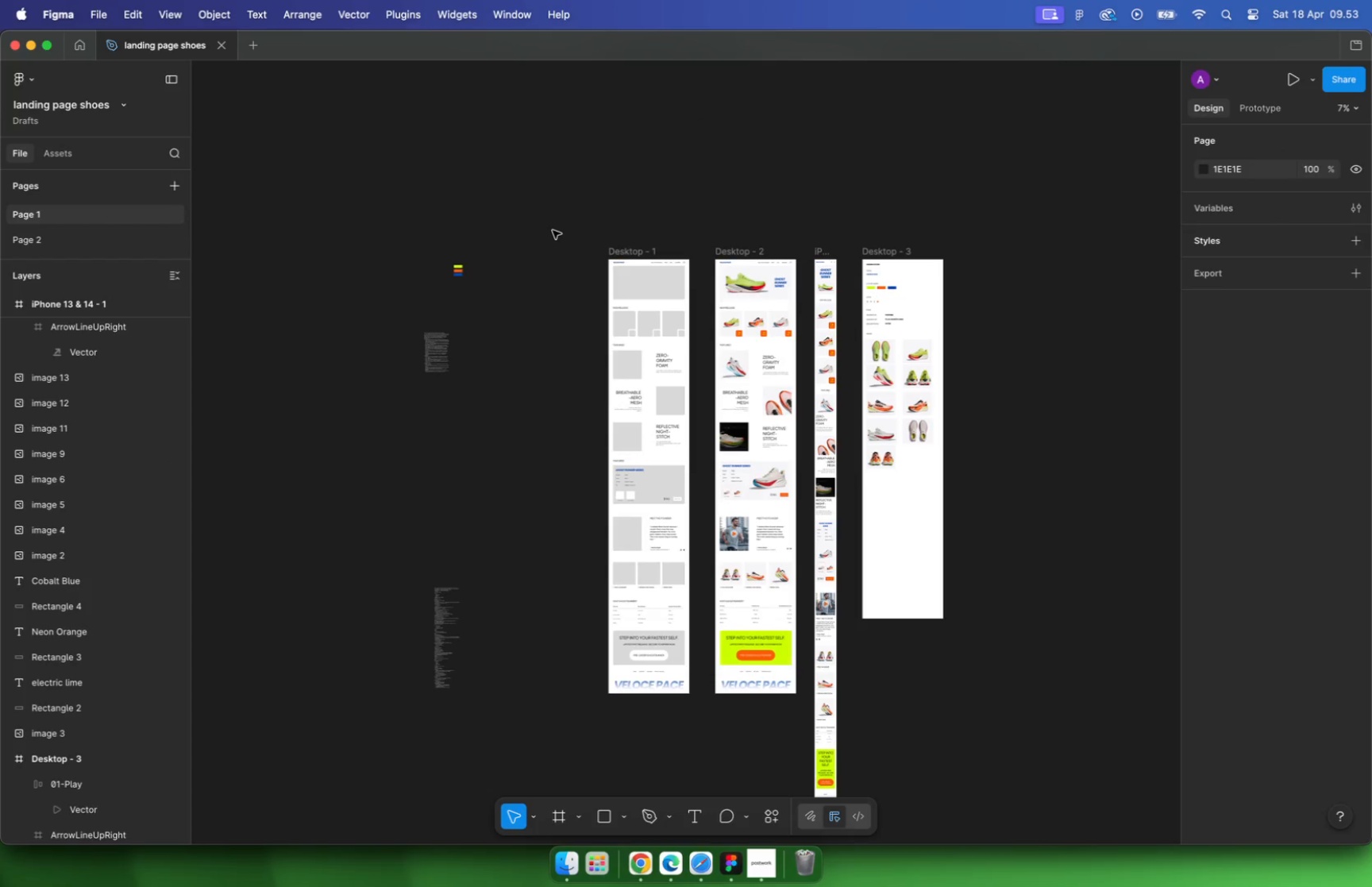 
left_click_drag(start_coordinate=[553, 230], to_coordinate=[993, 820])
 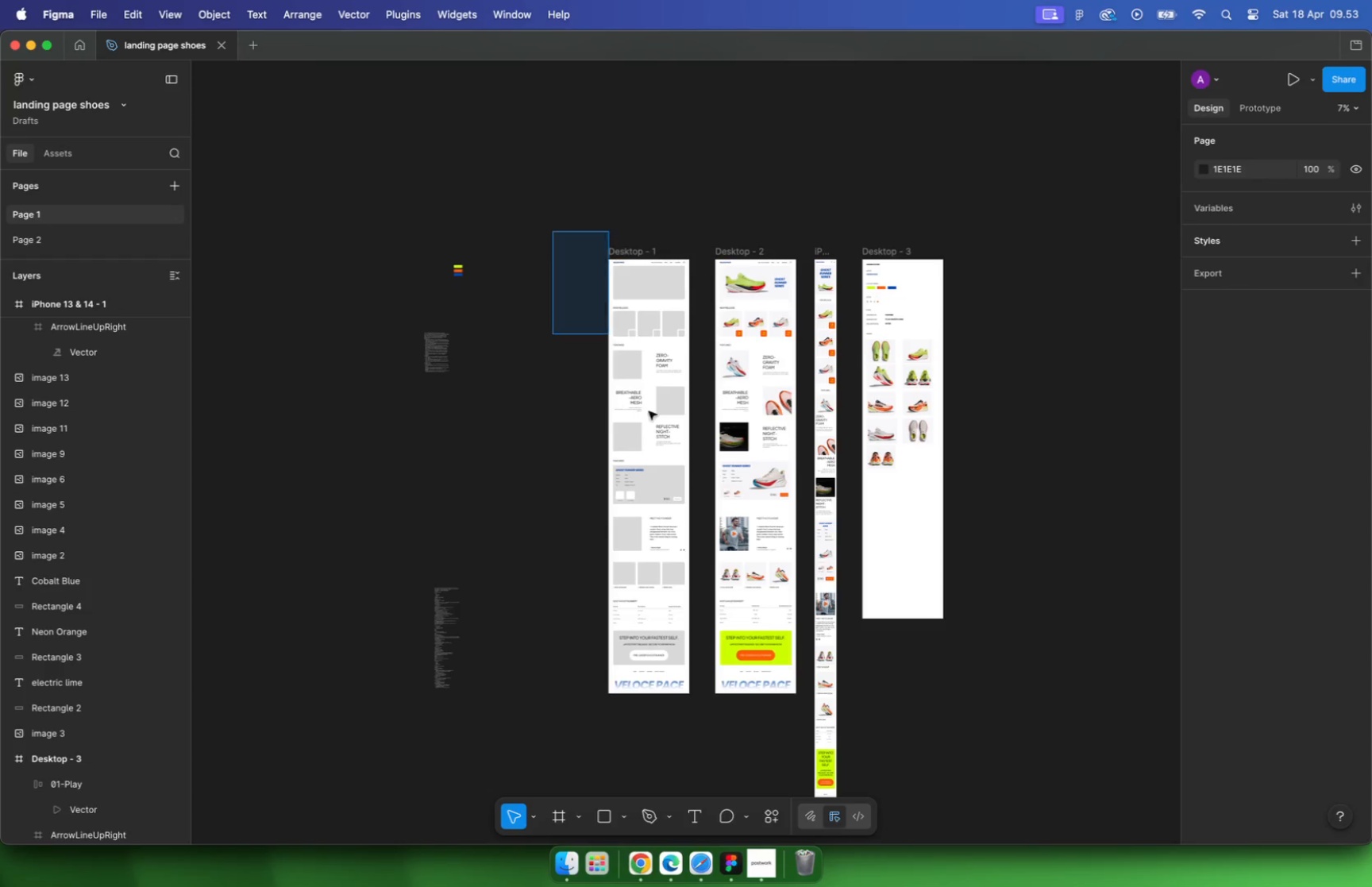 
key(Meta+C)
 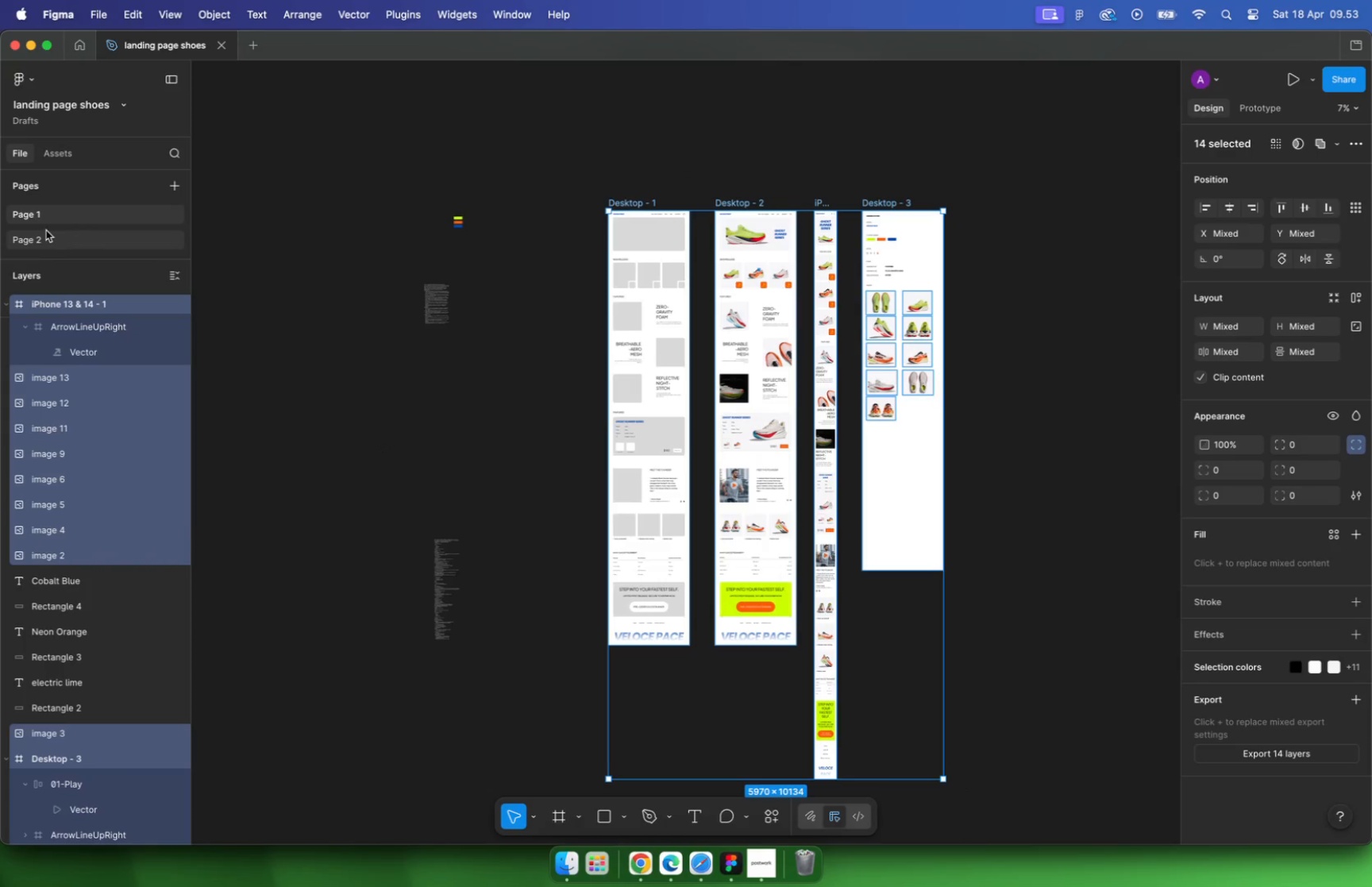 
left_click([646, 196])
 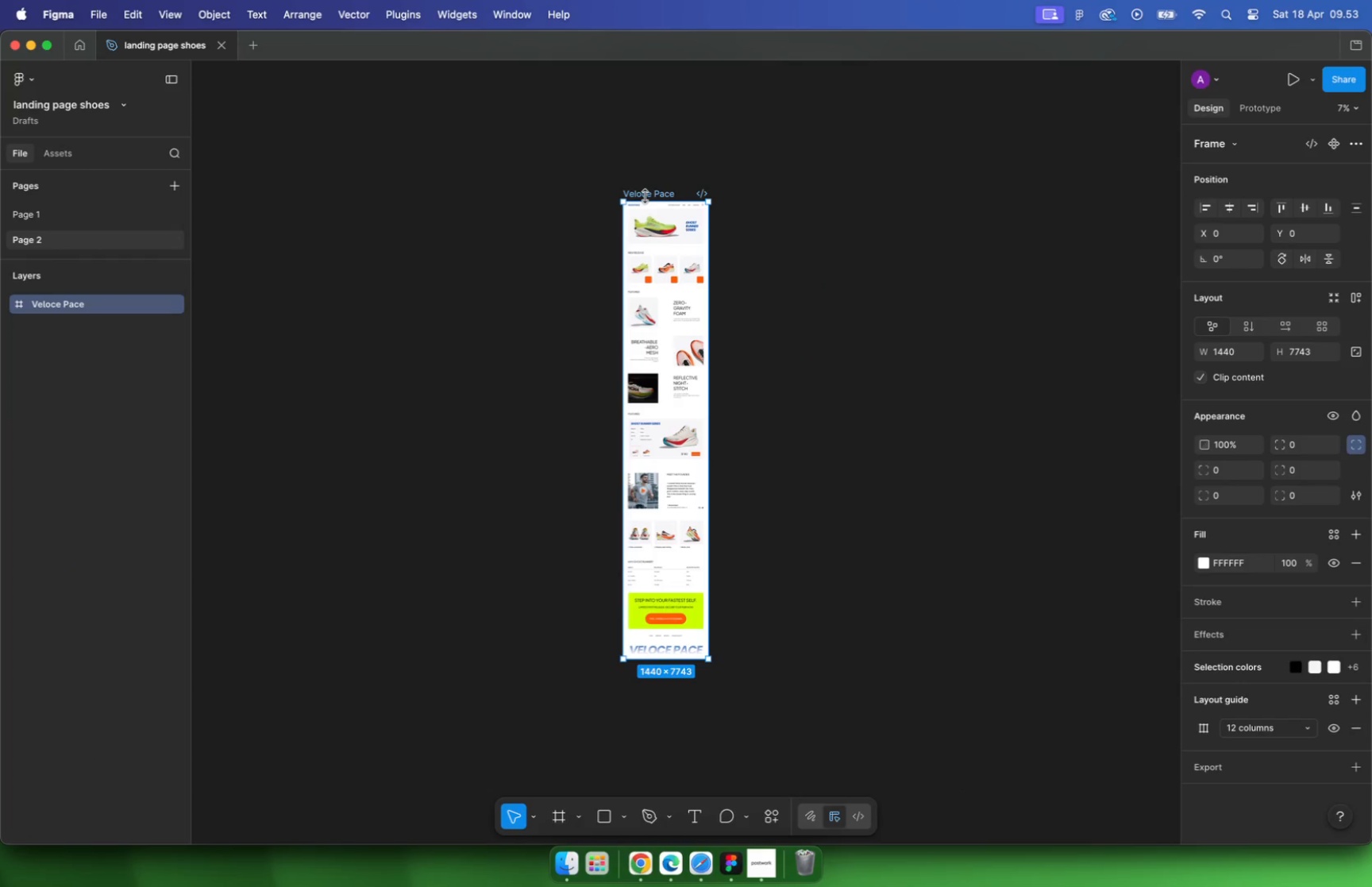 
key(Backspace)
 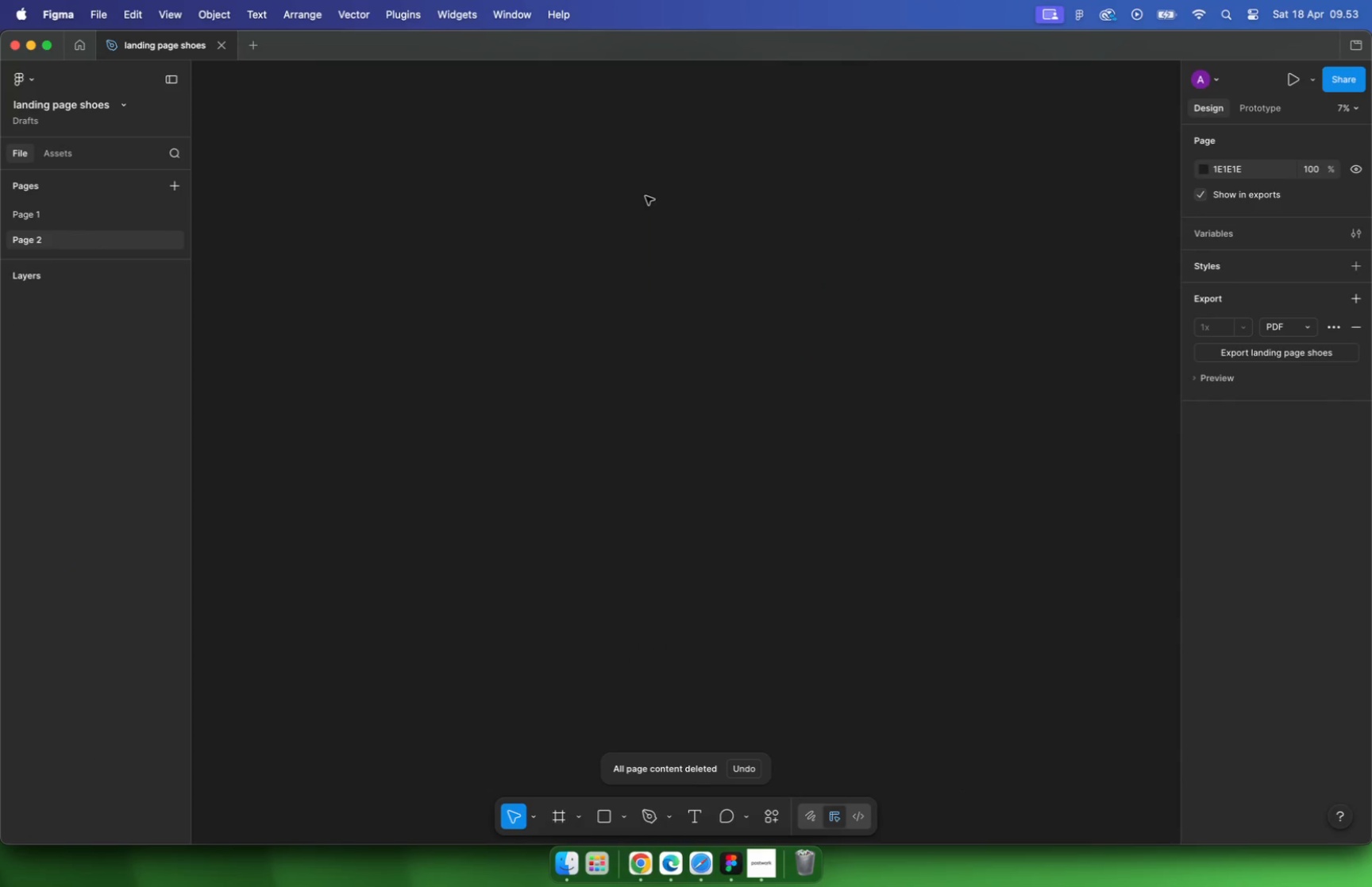 
key(Meta+V)
 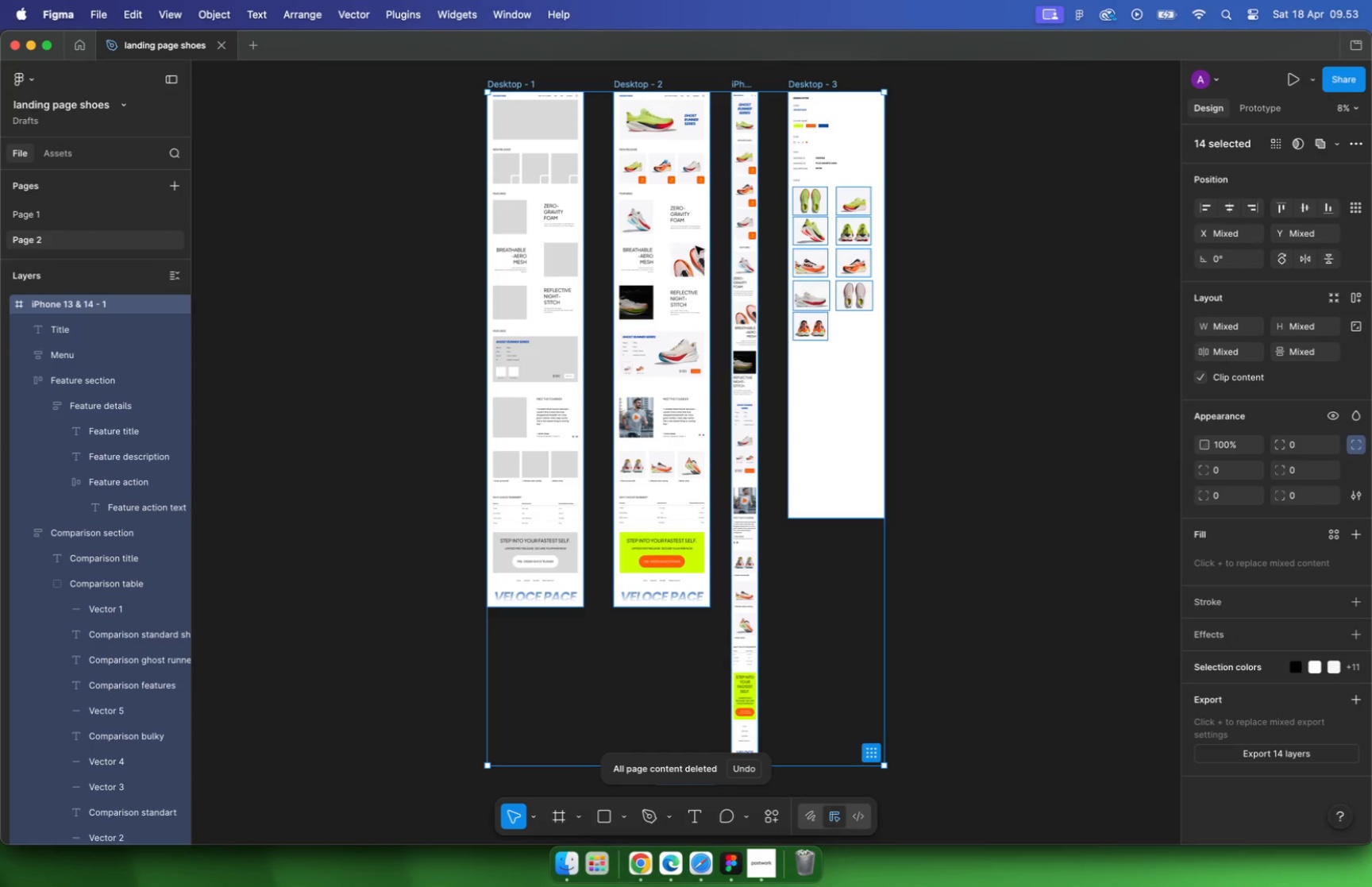 
hold_key(key=CommandLeft, duration=3.58)
scroll: coordinate [592, 218], scroll_direction: up, amount: 8.0
 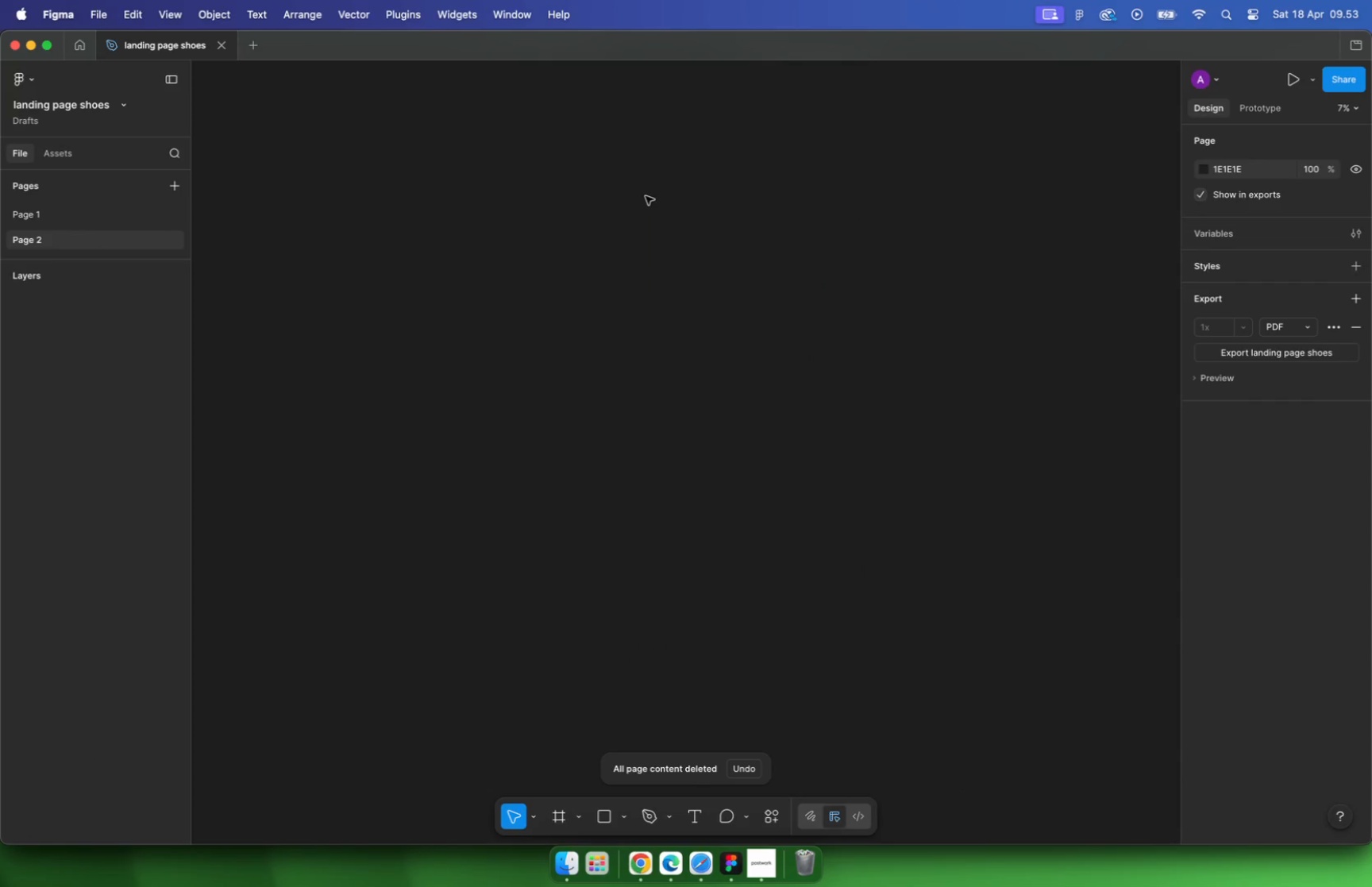 
left_click([634, 249])
 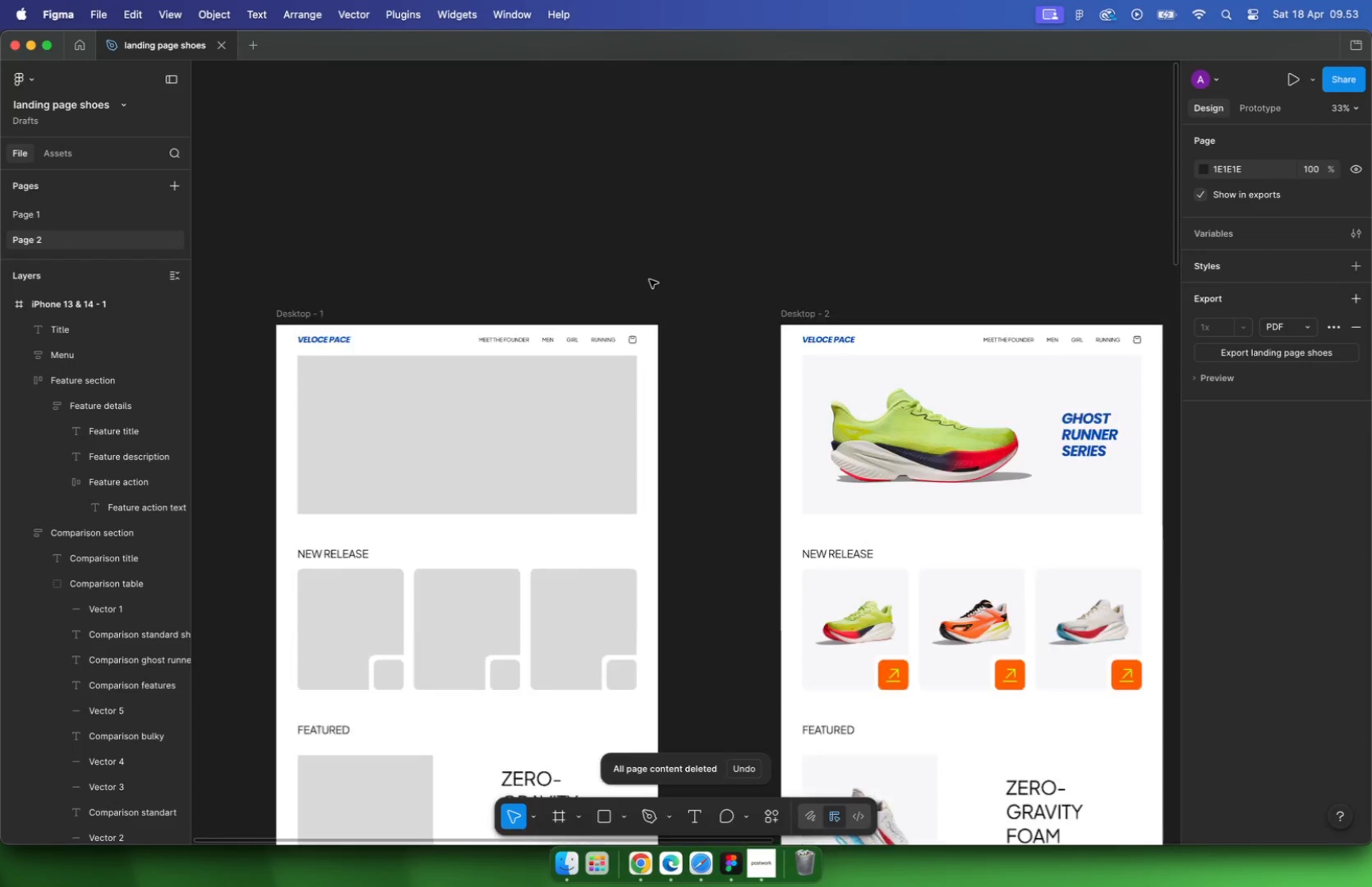 
scroll: coordinate [618, 281], scroll_direction: up, amount: 17.0
 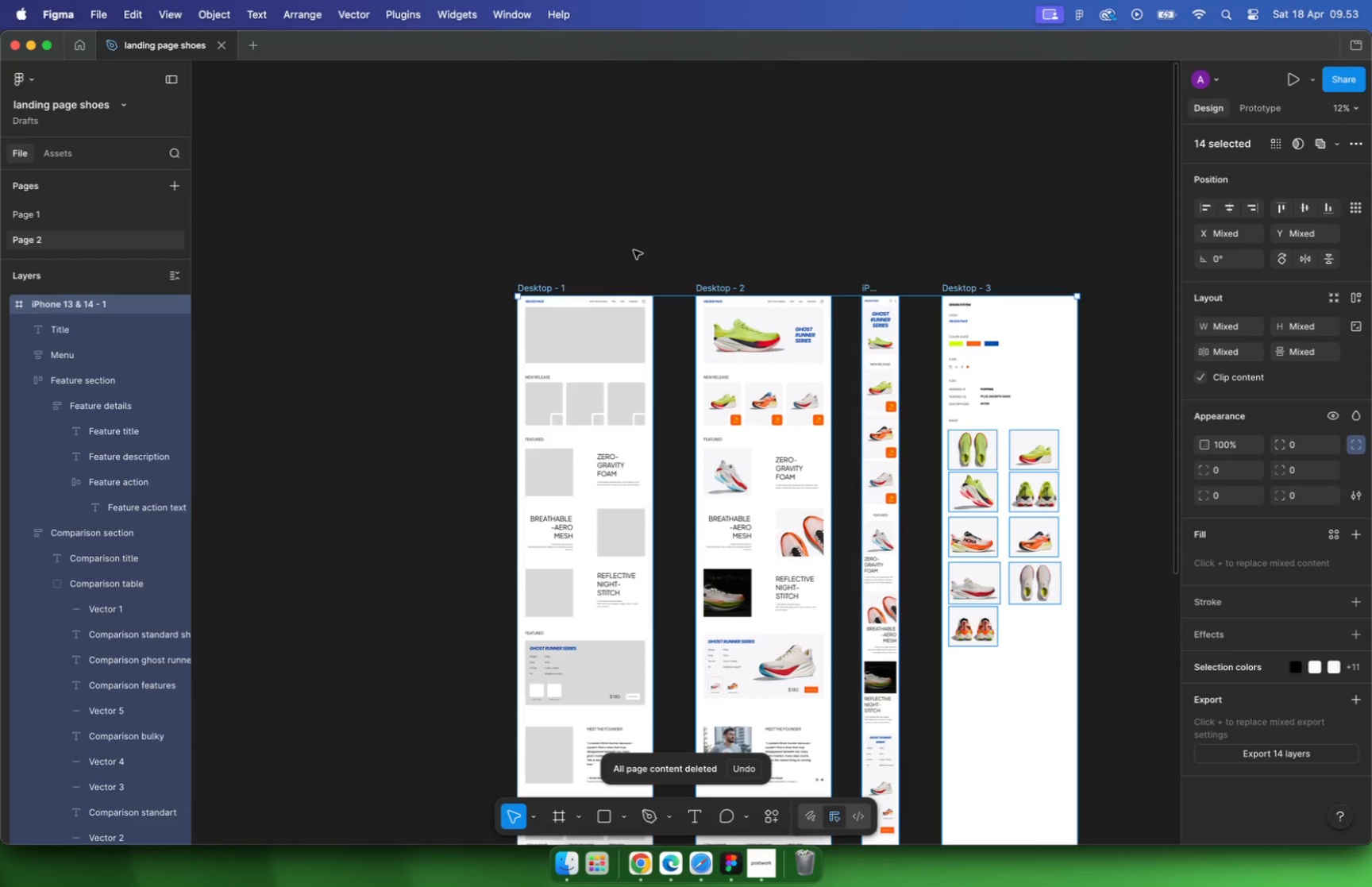 
double_click([274, 311])
 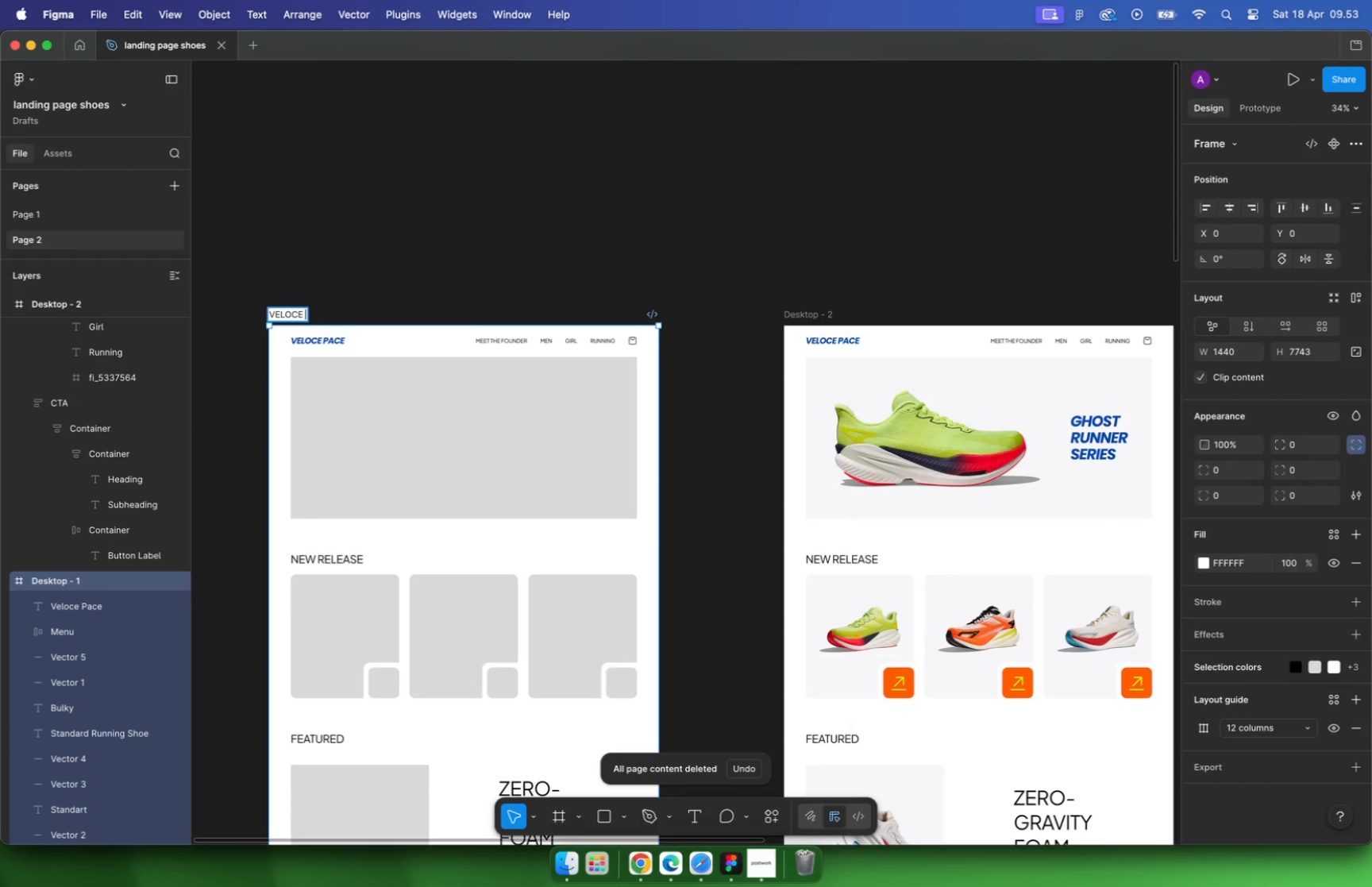 
type(Veloce Pace_Desktop)
 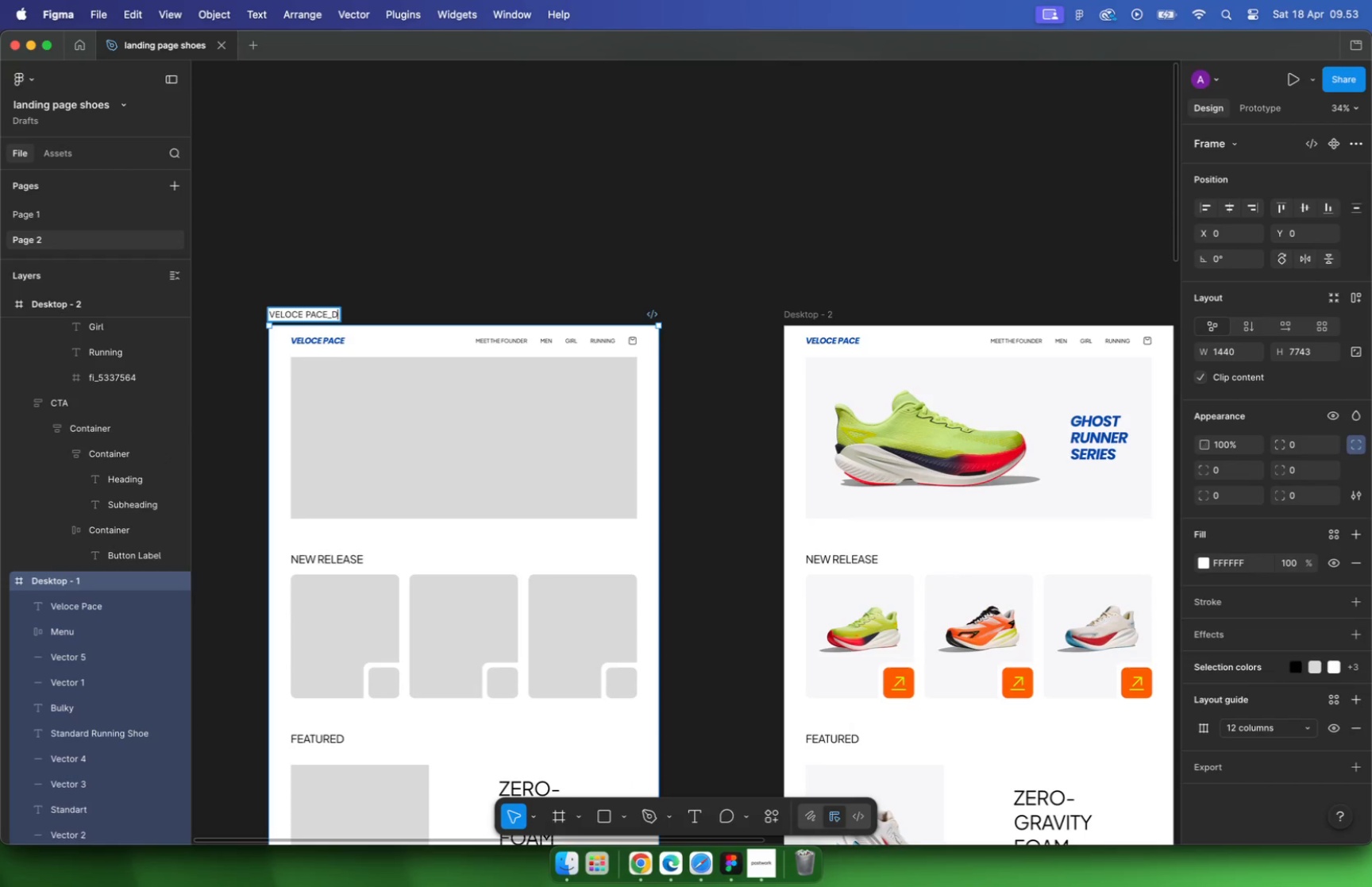 
key(Enter)
 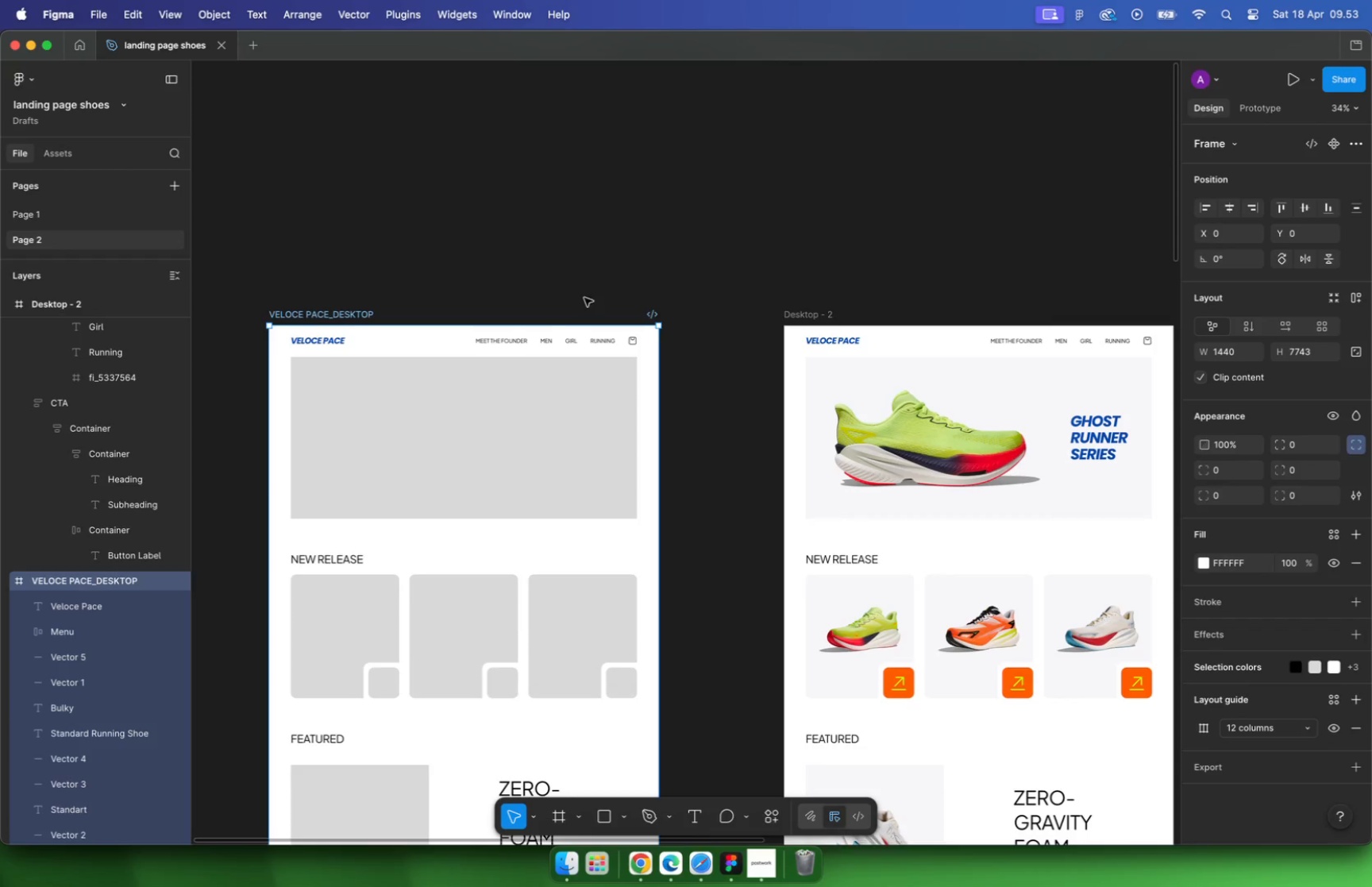 
double_click([353, 310])
 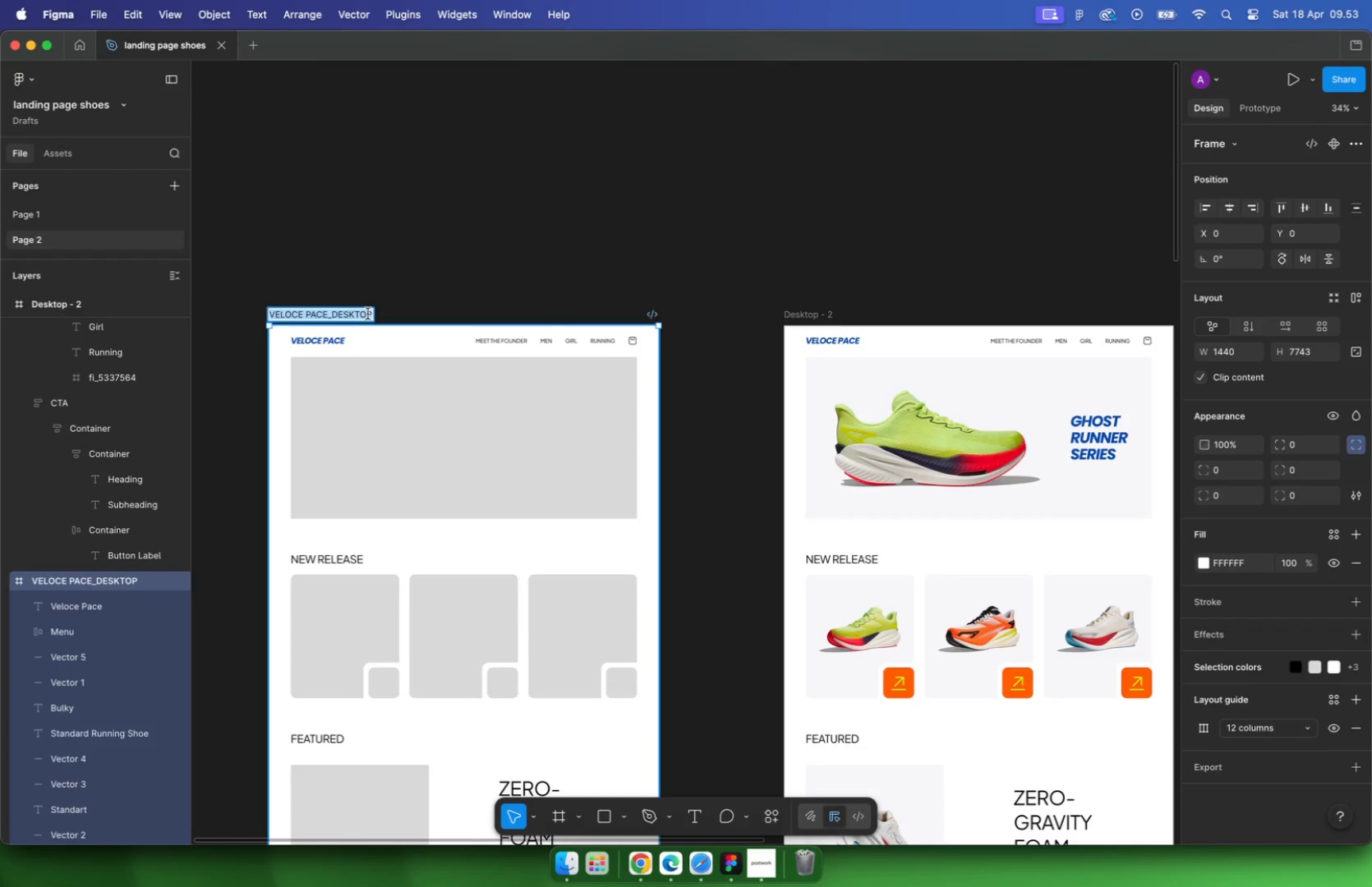 
left_click([371, 315])
 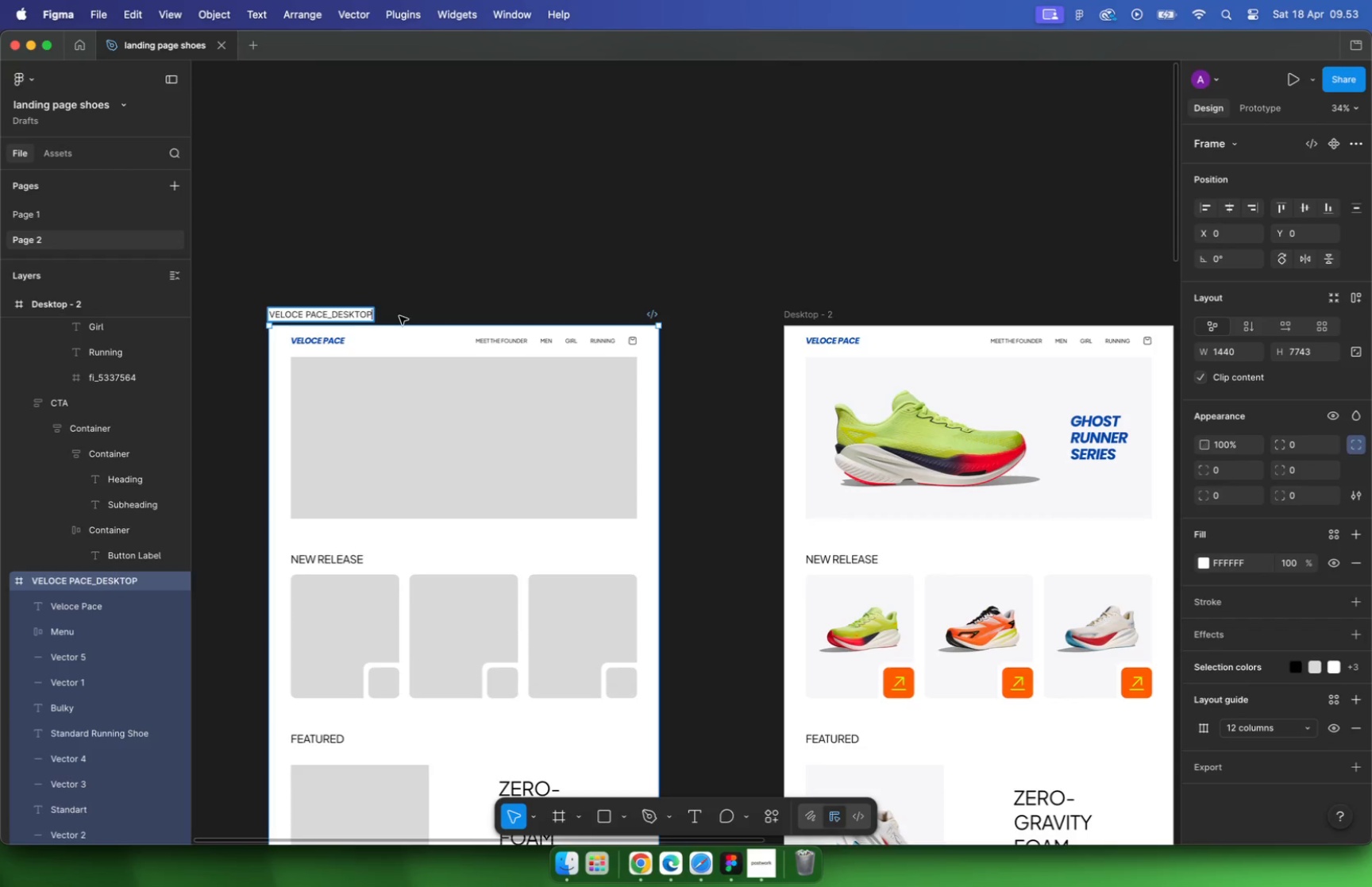 
type( )
key(Backspace)
type(_Wireframe)
 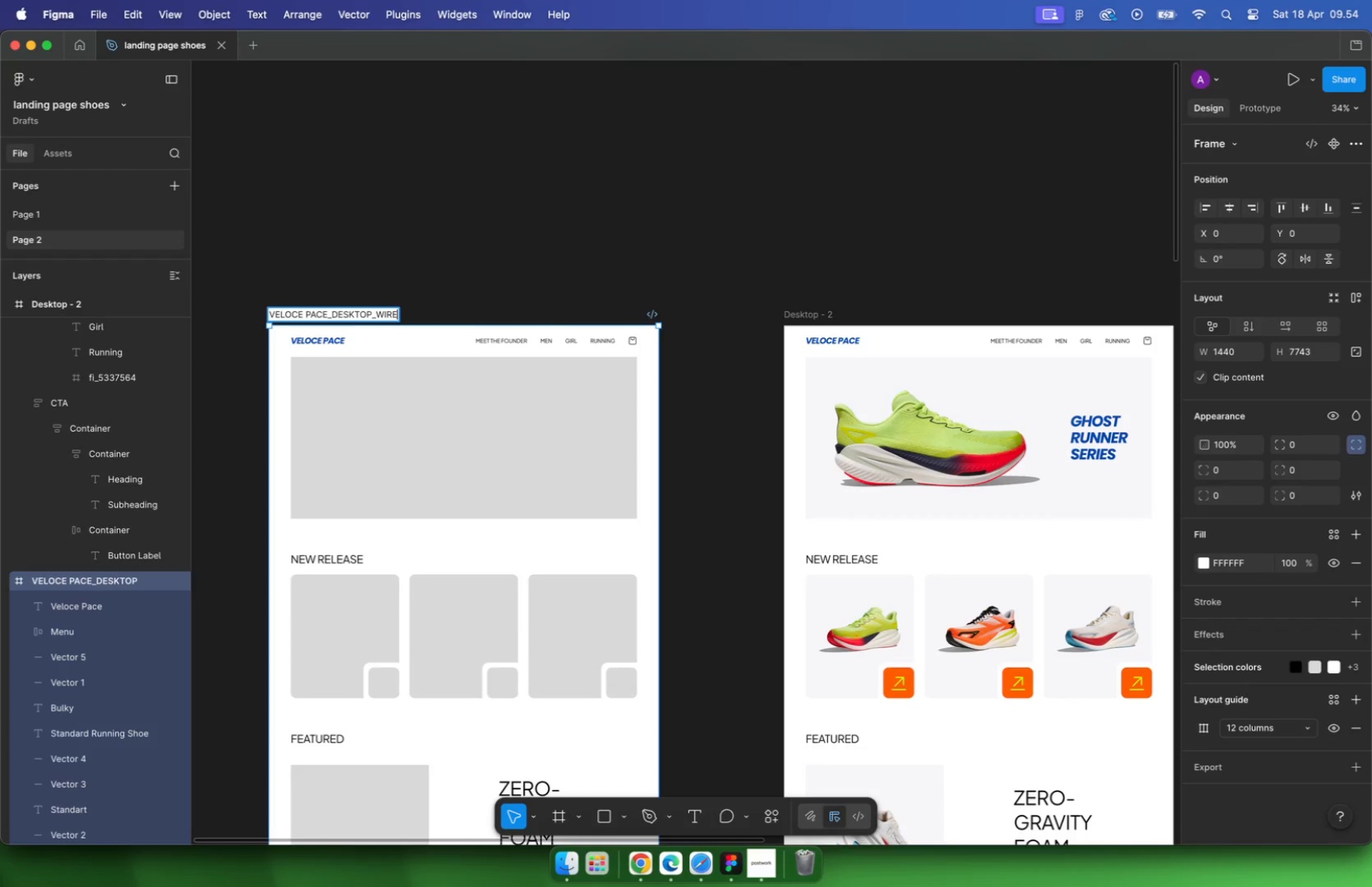 
 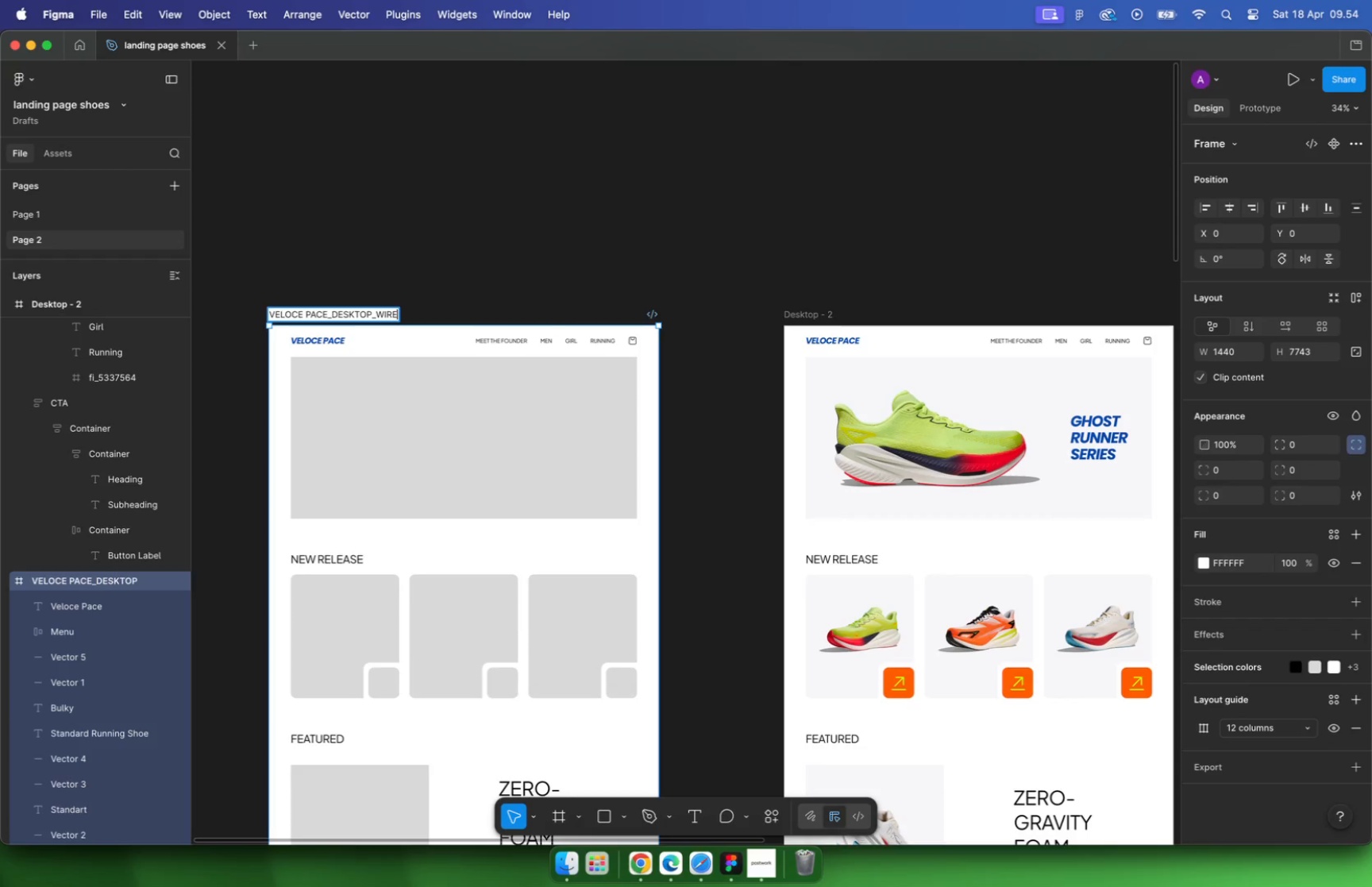 
key(Enter)
 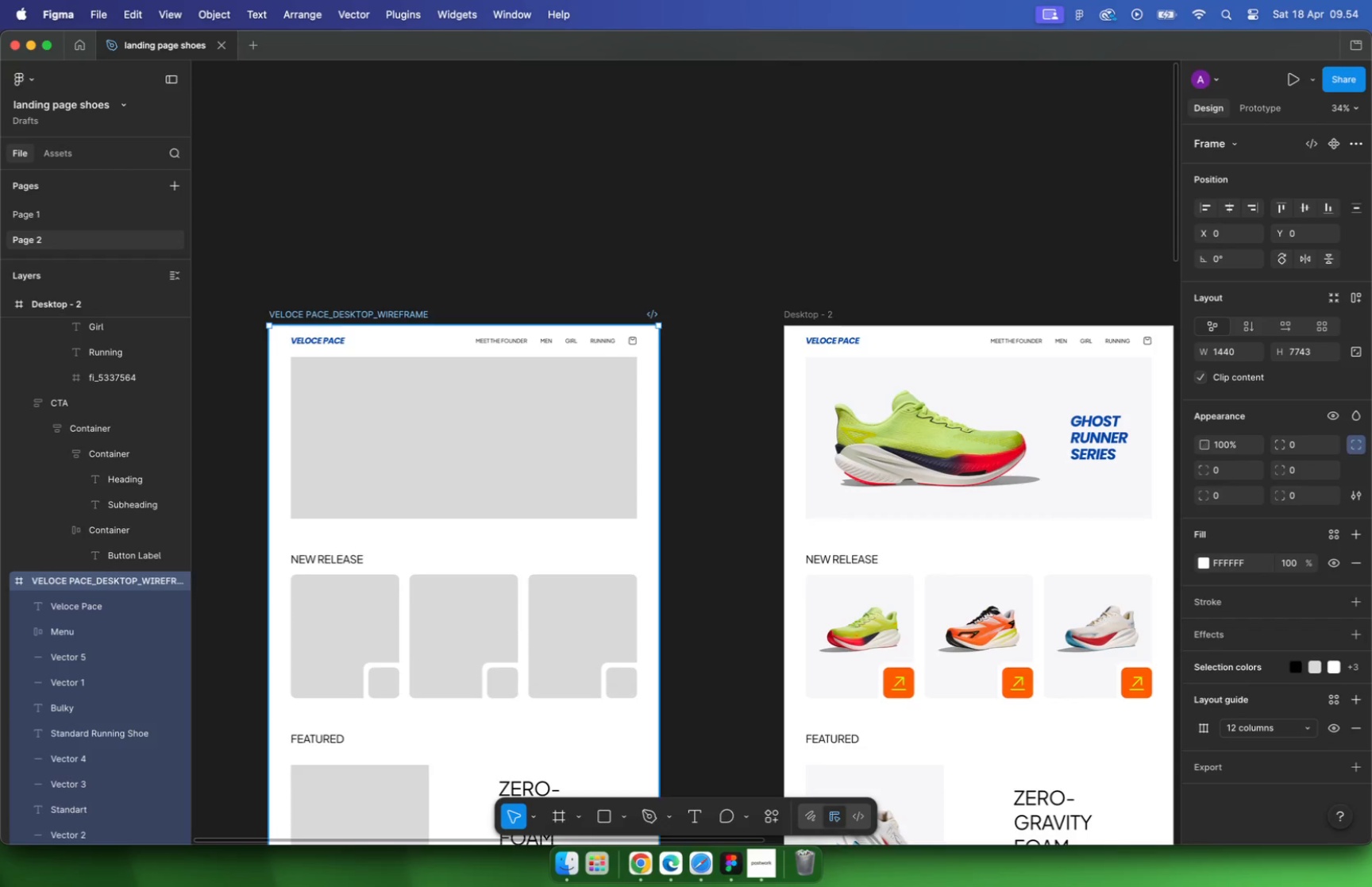 
key(Escape)
 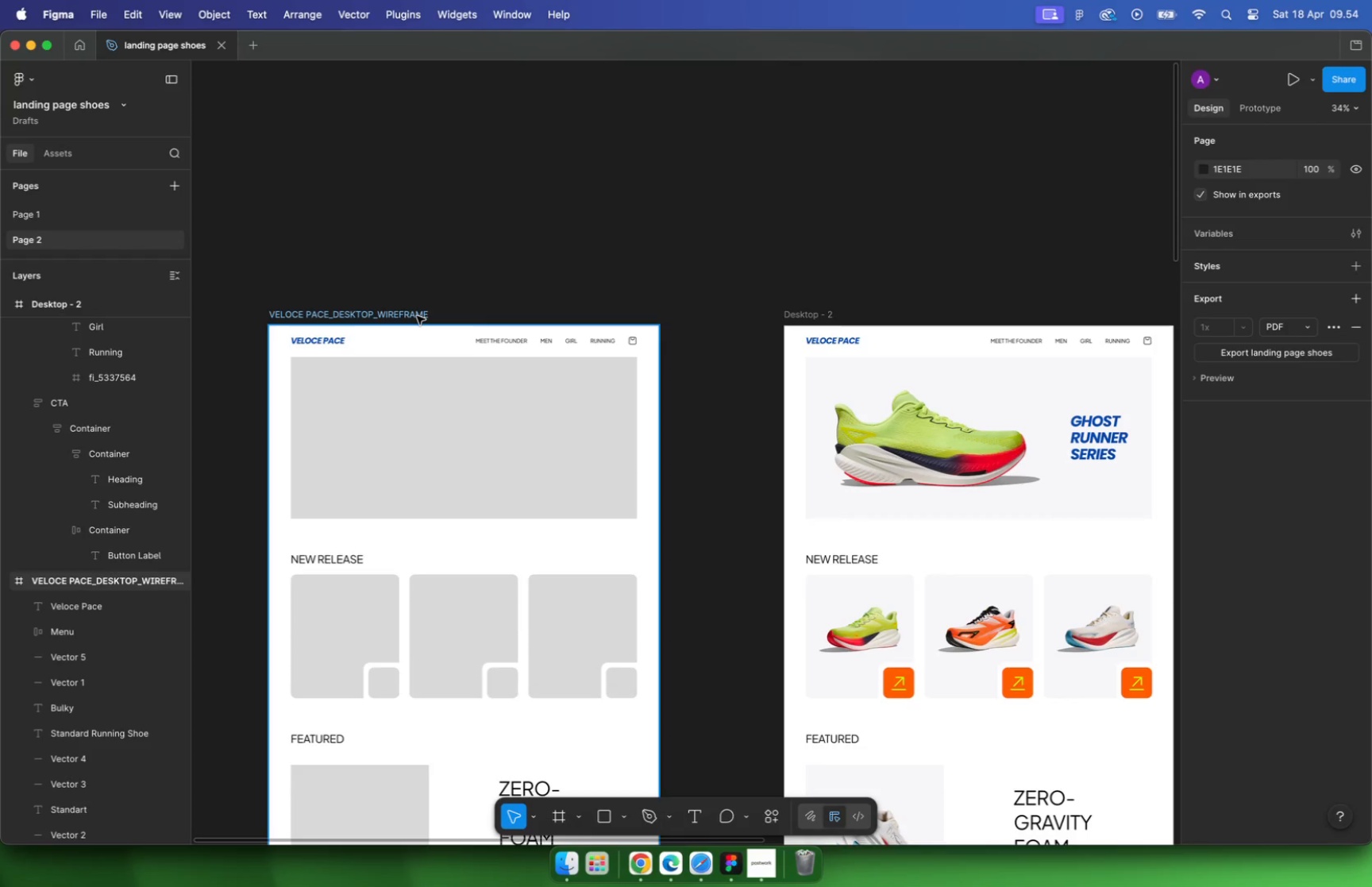 
hold_key(key=CommandLeft, duration=0.44)
 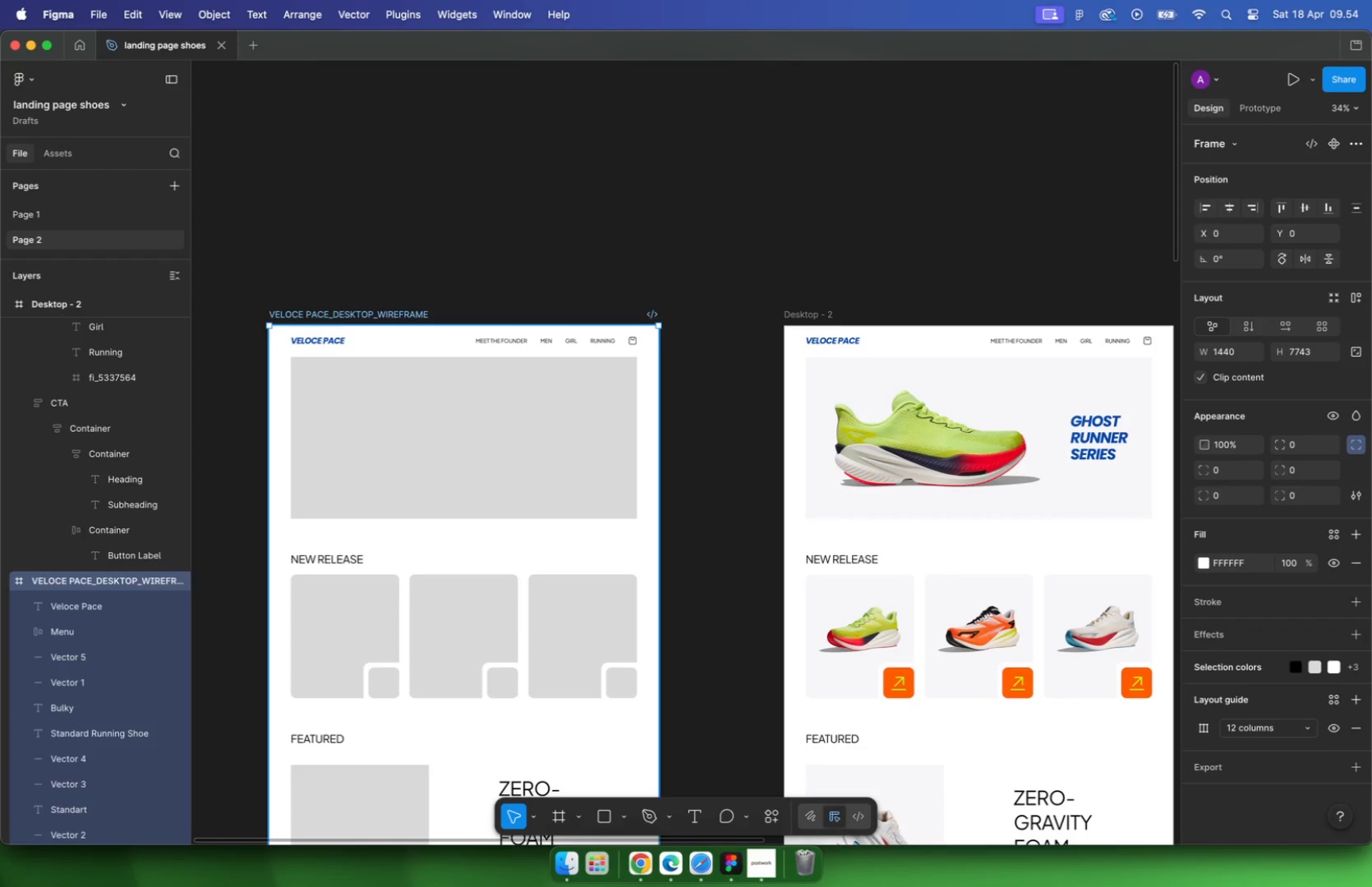 
wait(13.72)
 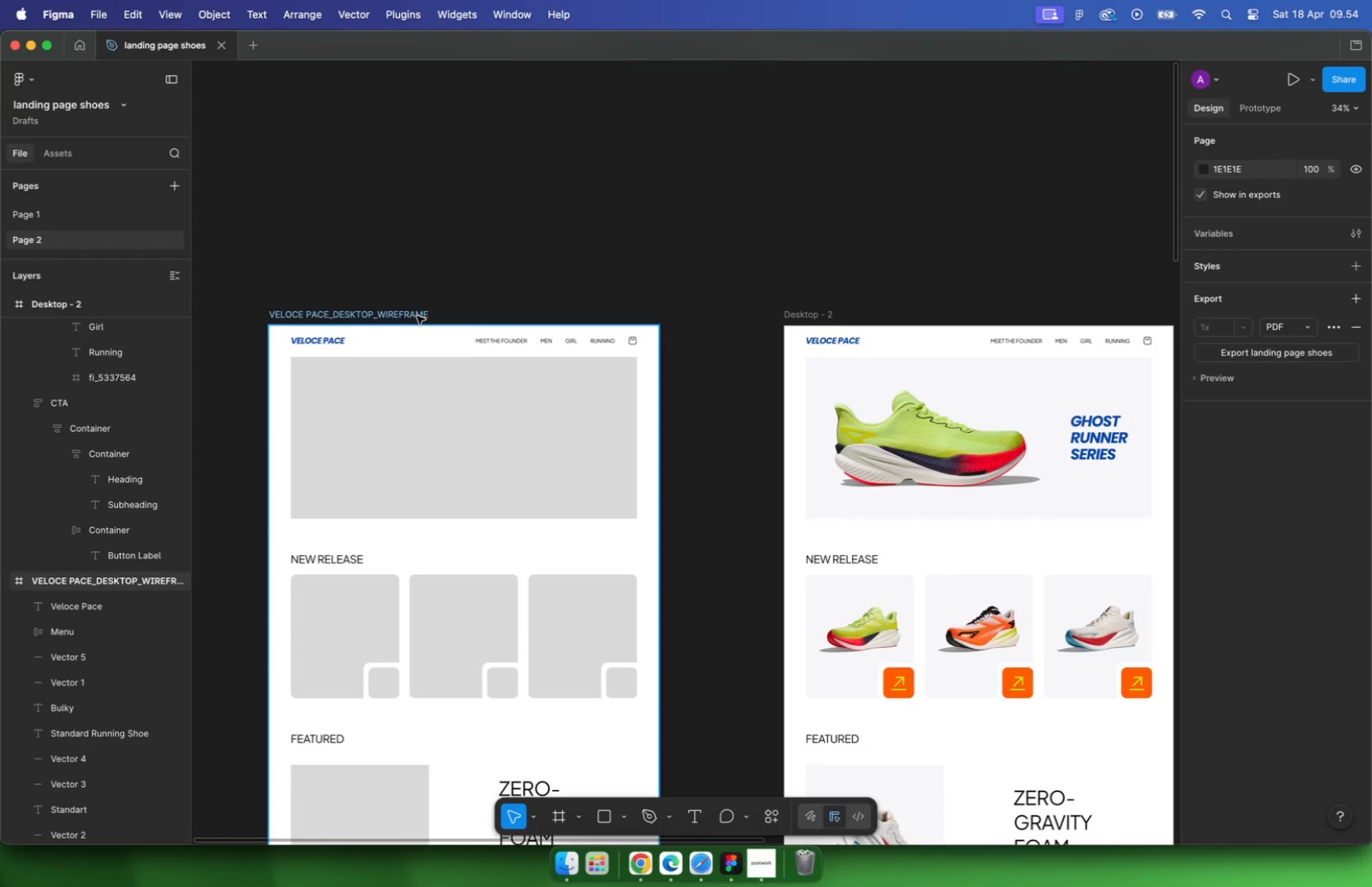 
left_click([404, 321])
 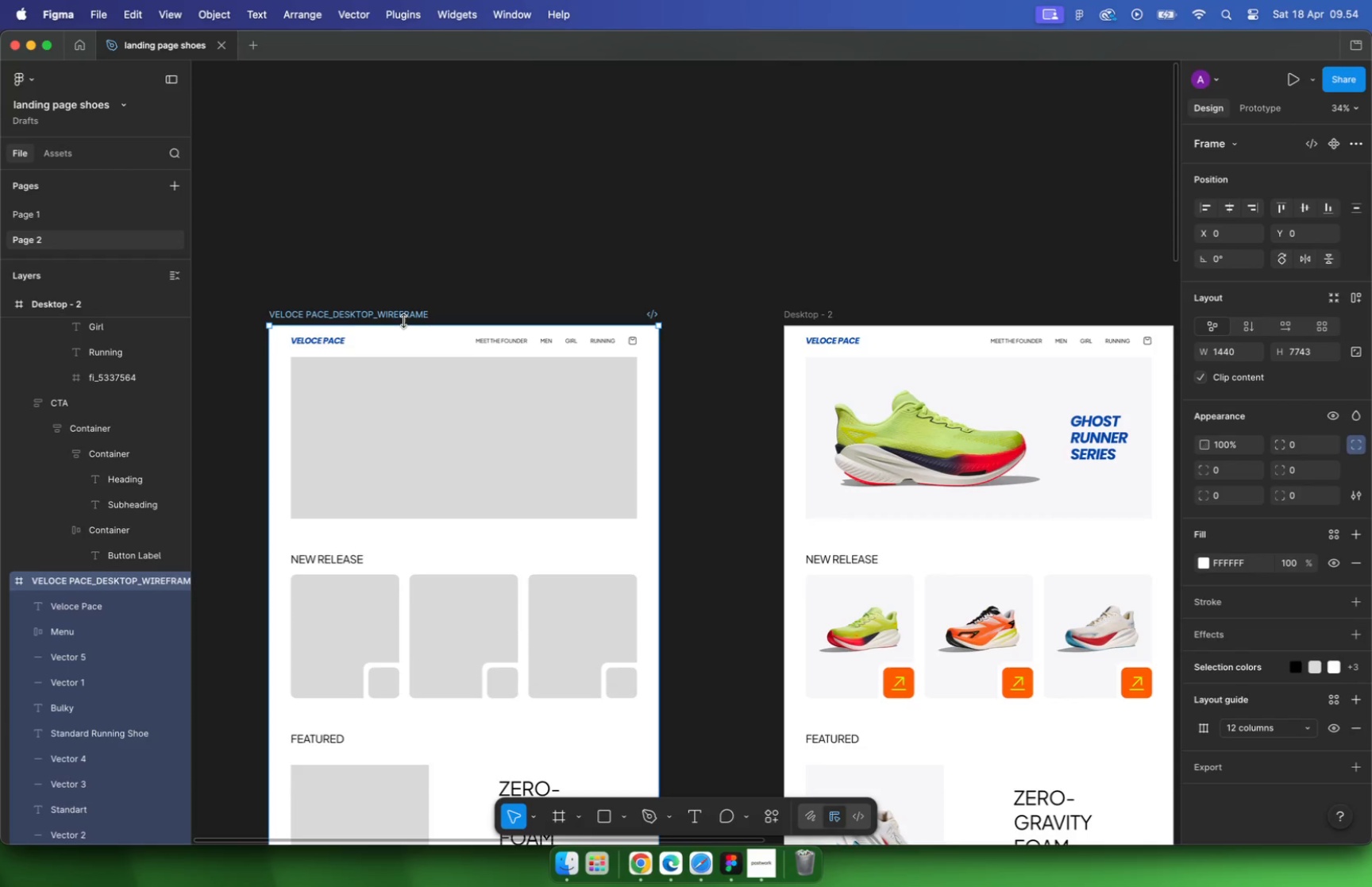 
double_click([403, 314])
 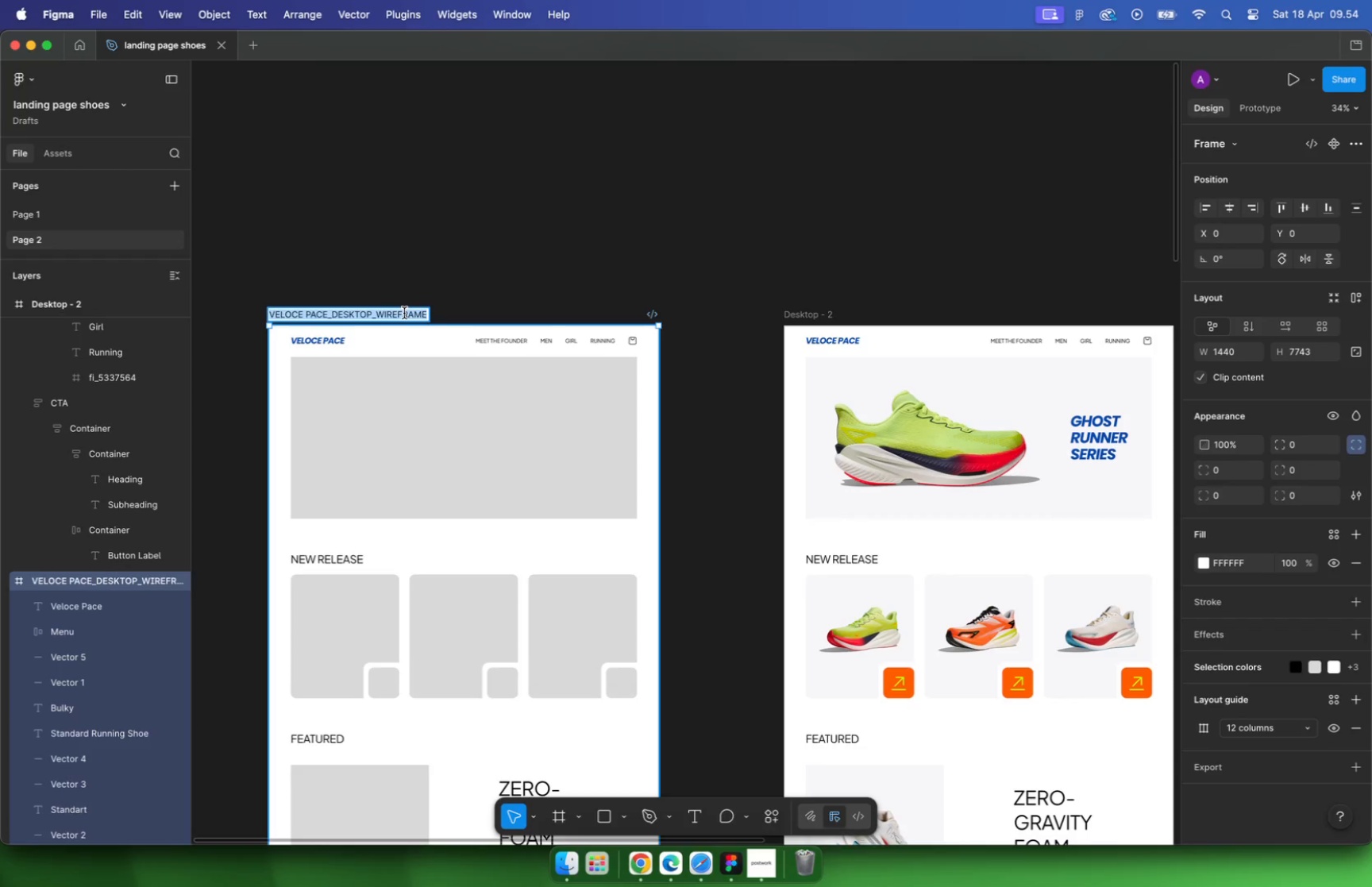 
key(Meta+C)
 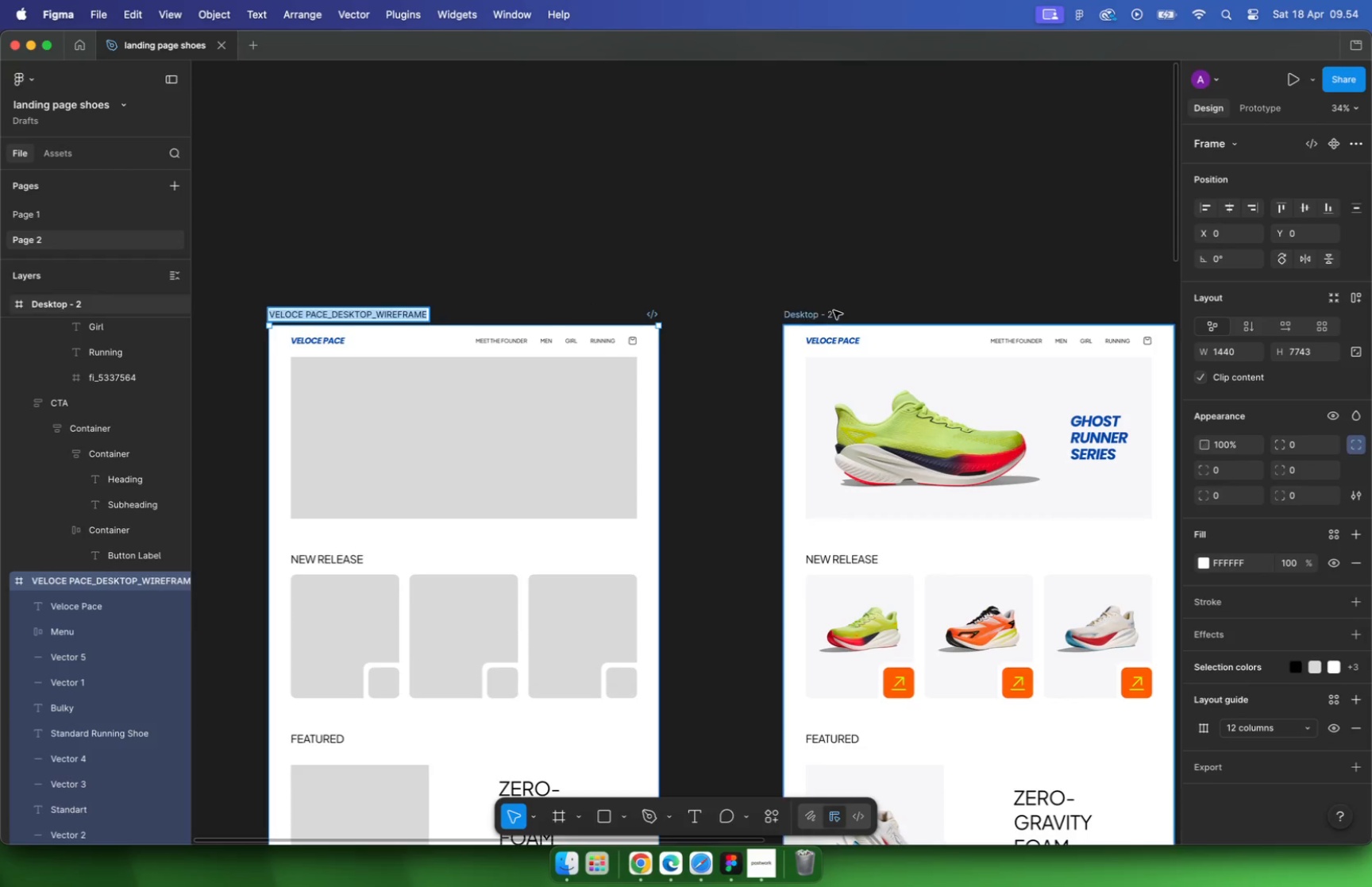 
double_click([833, 311])
 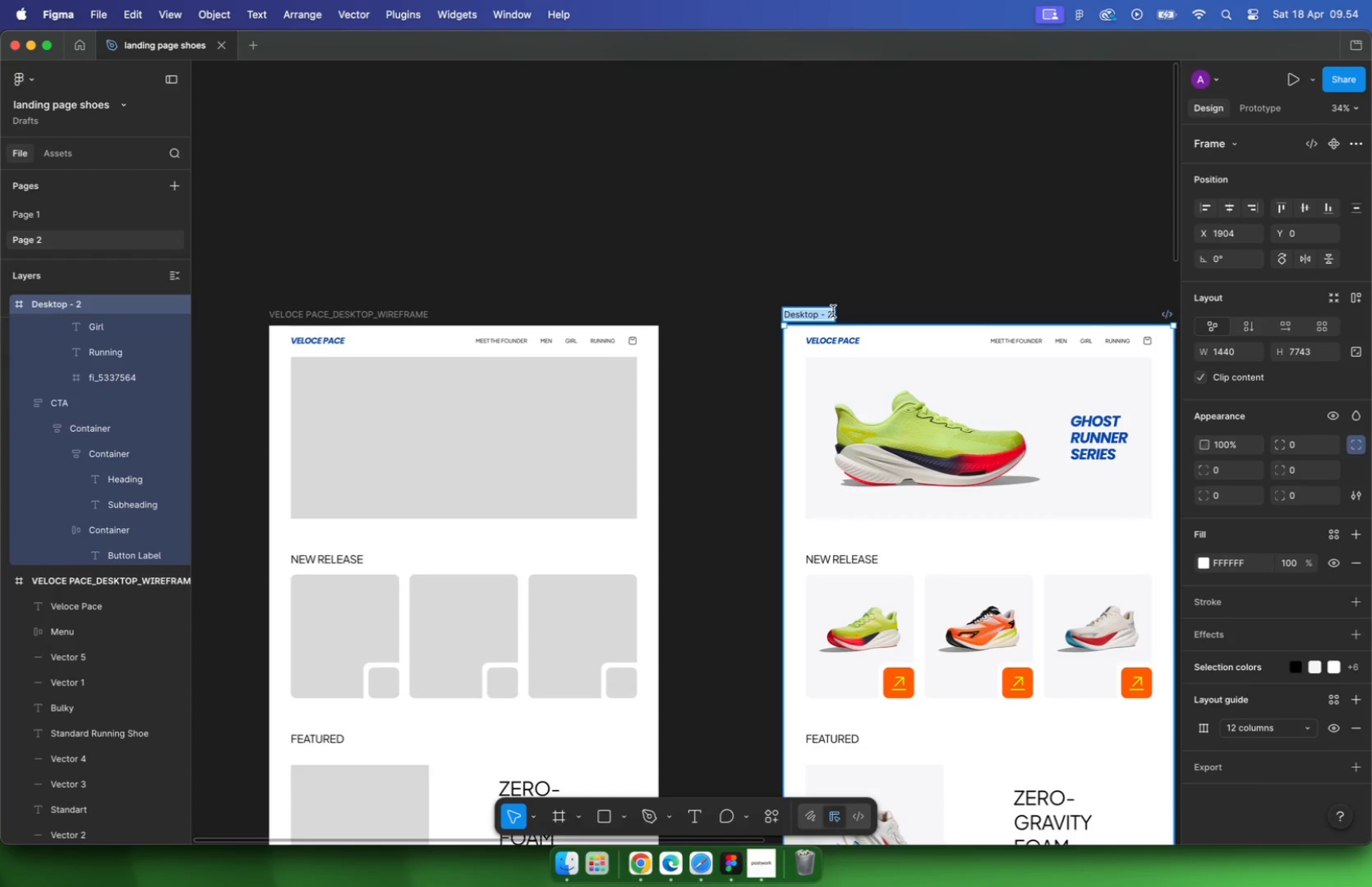 
key(Meta+V)
 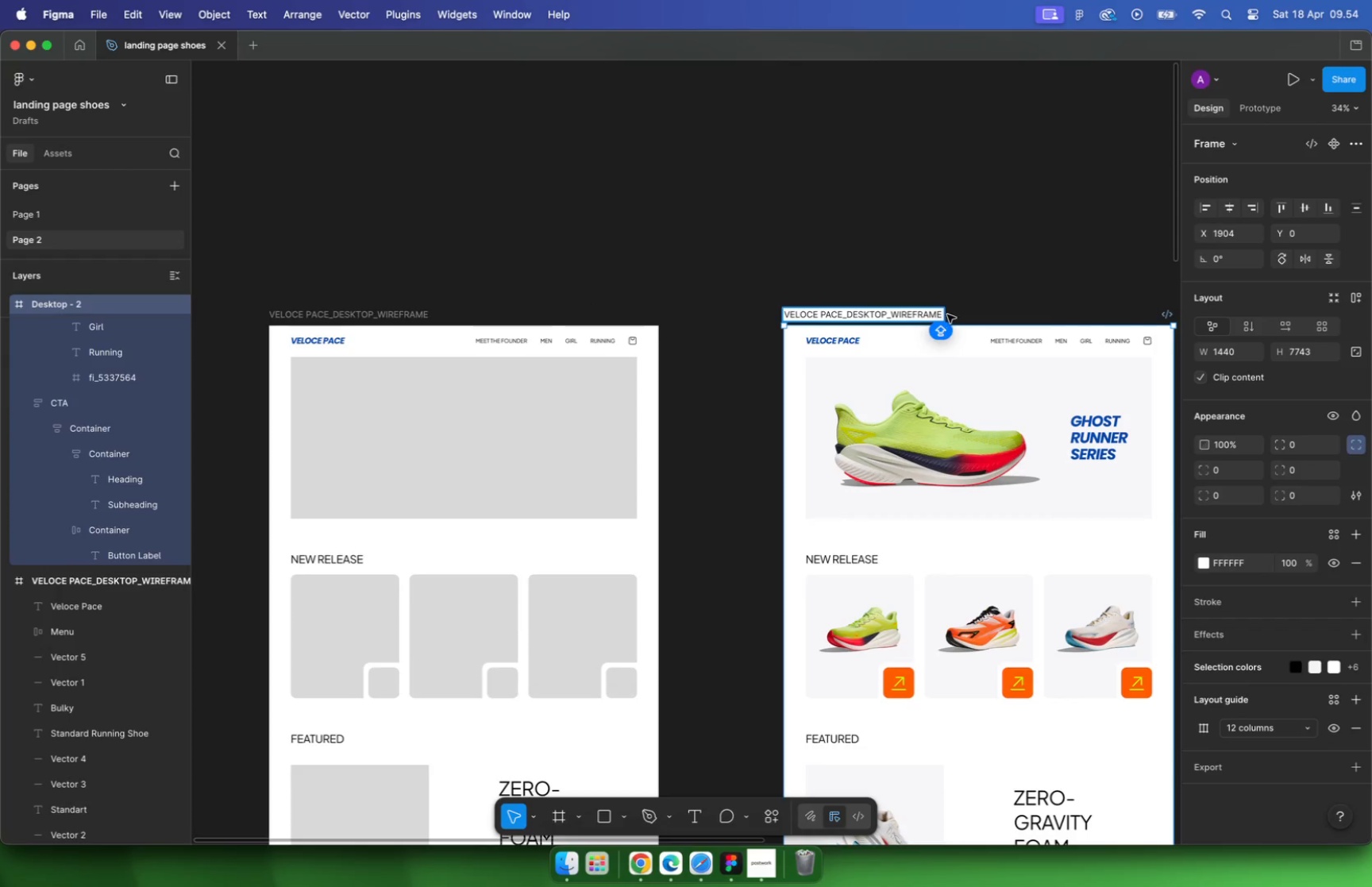 
left_click_drag(start_coordinate=[893, 310], to_coordinate=[952, 314])
 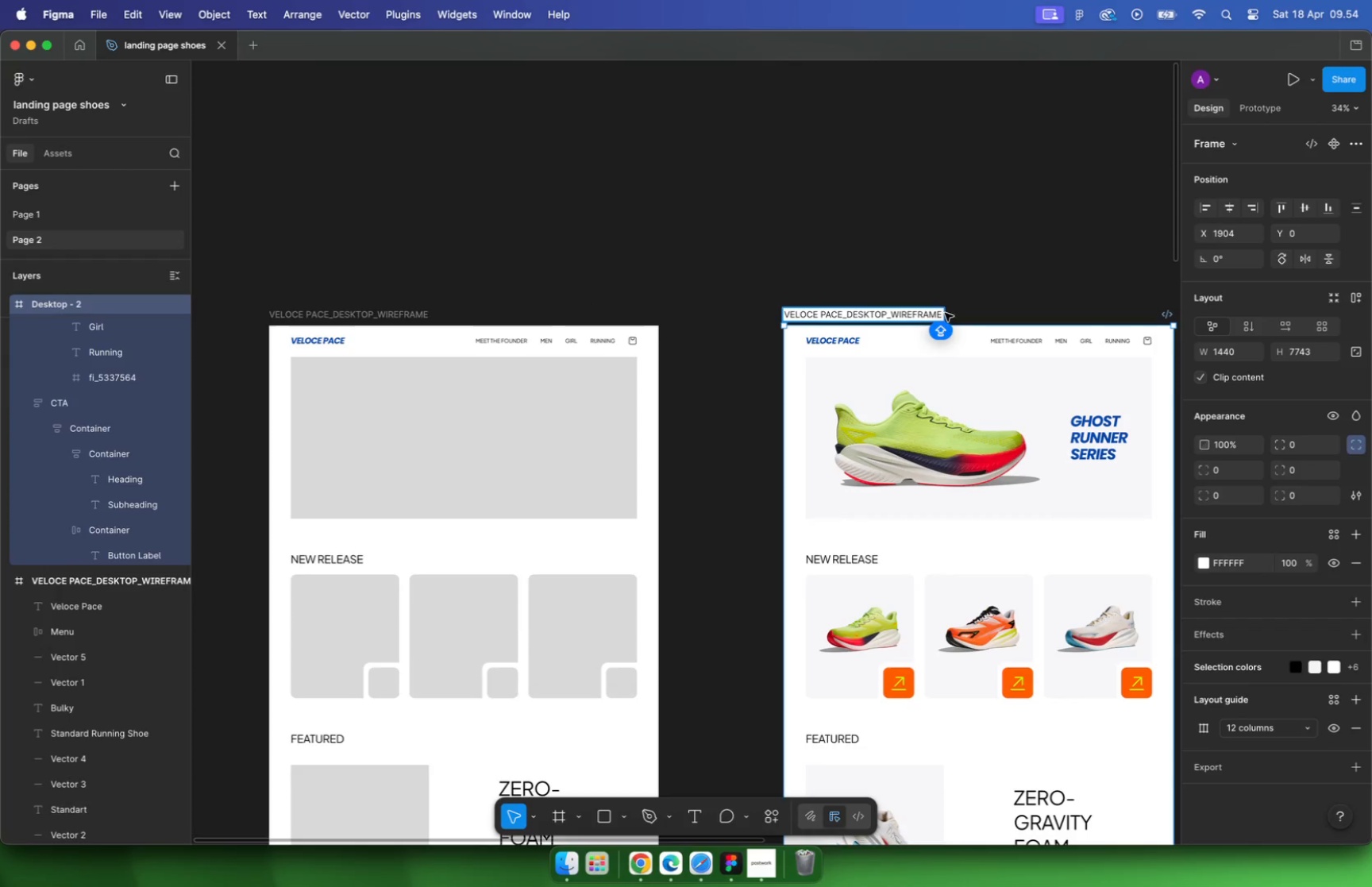 
type(Hi Fidelty)
 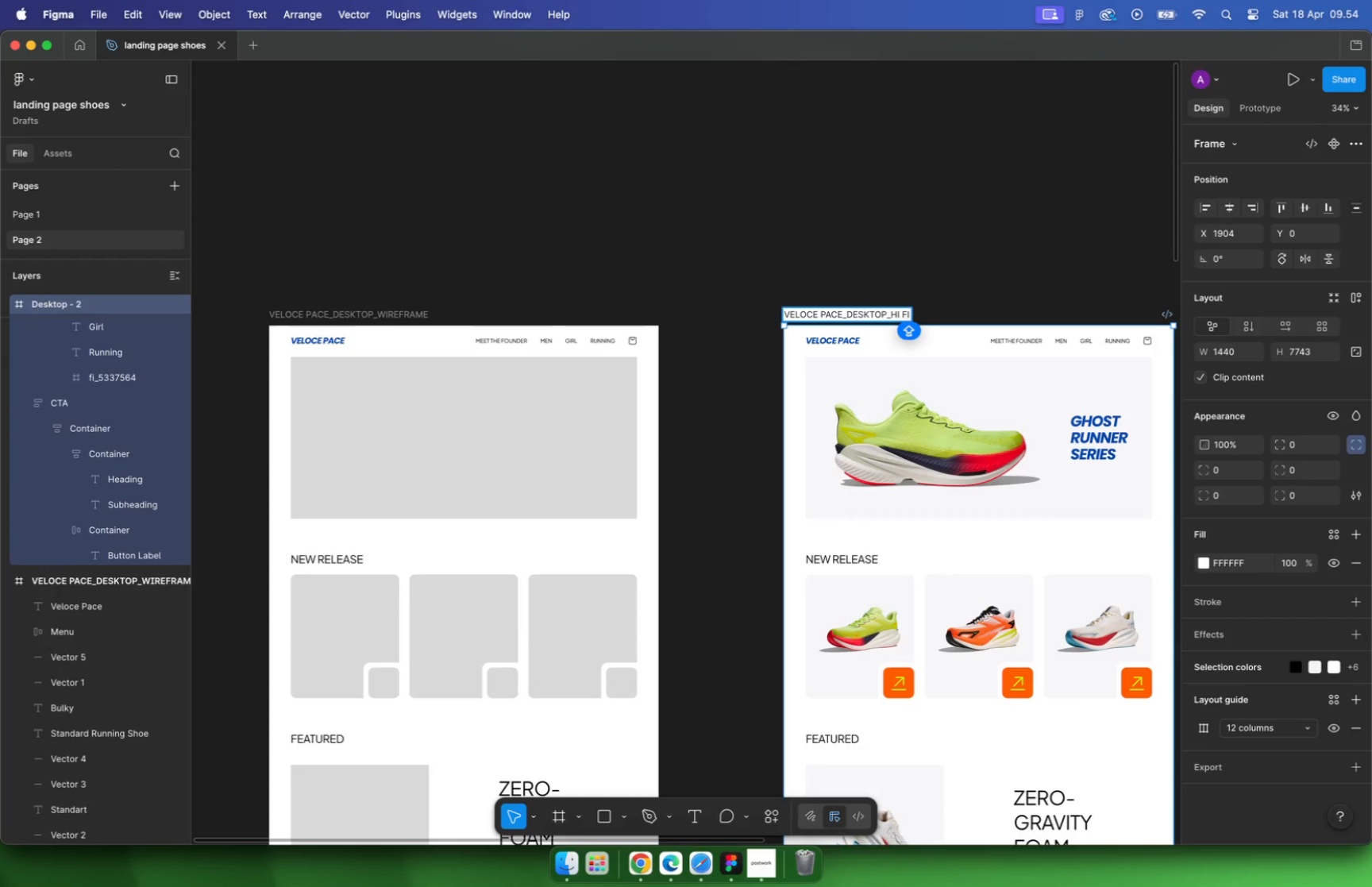 
key(Escape)
 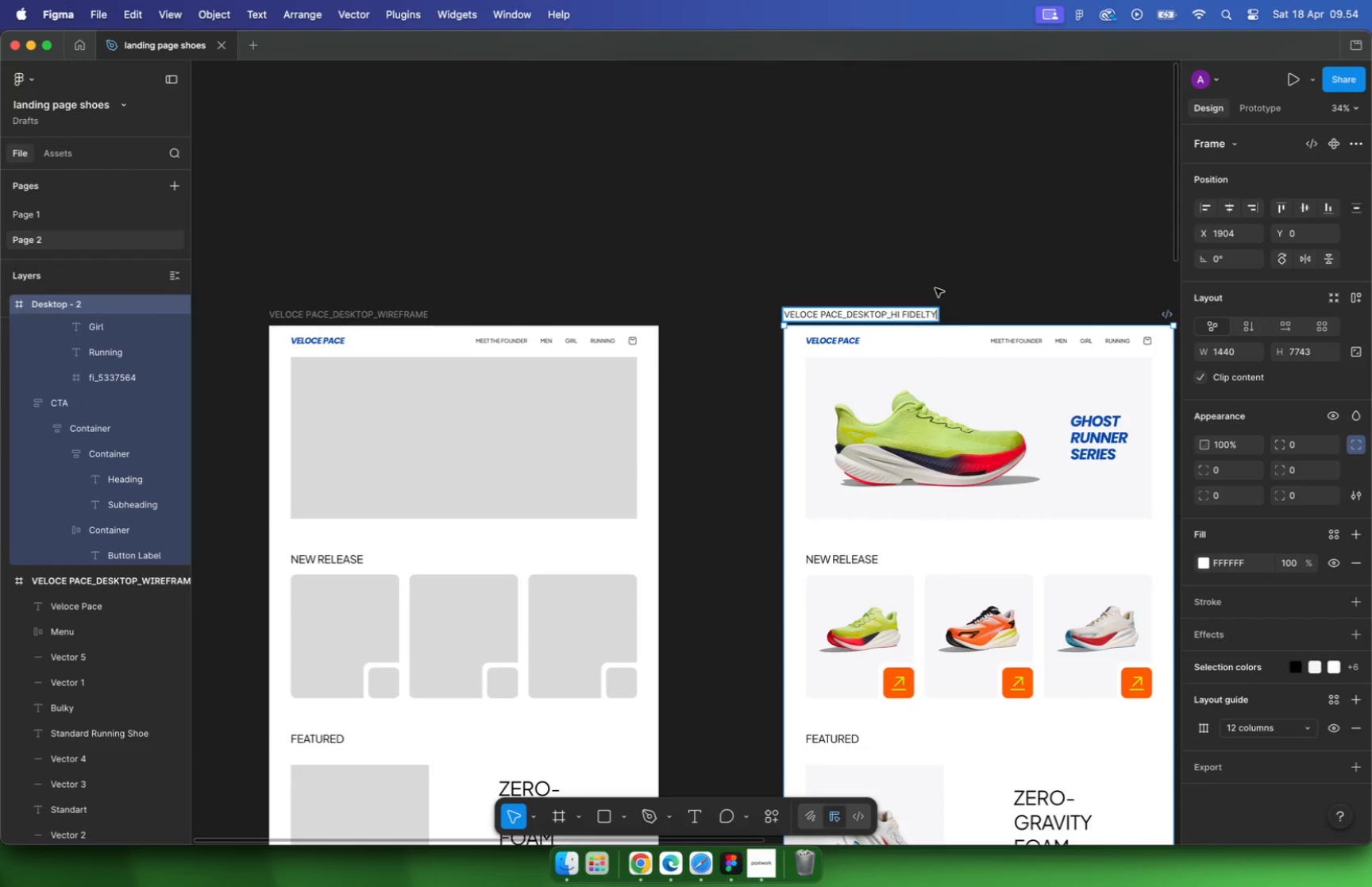 
hold_key(key=CommandLeft, duration=0.85)
scroll: coordinate [717, 307], scroll_direction: down, amount: 9.0
 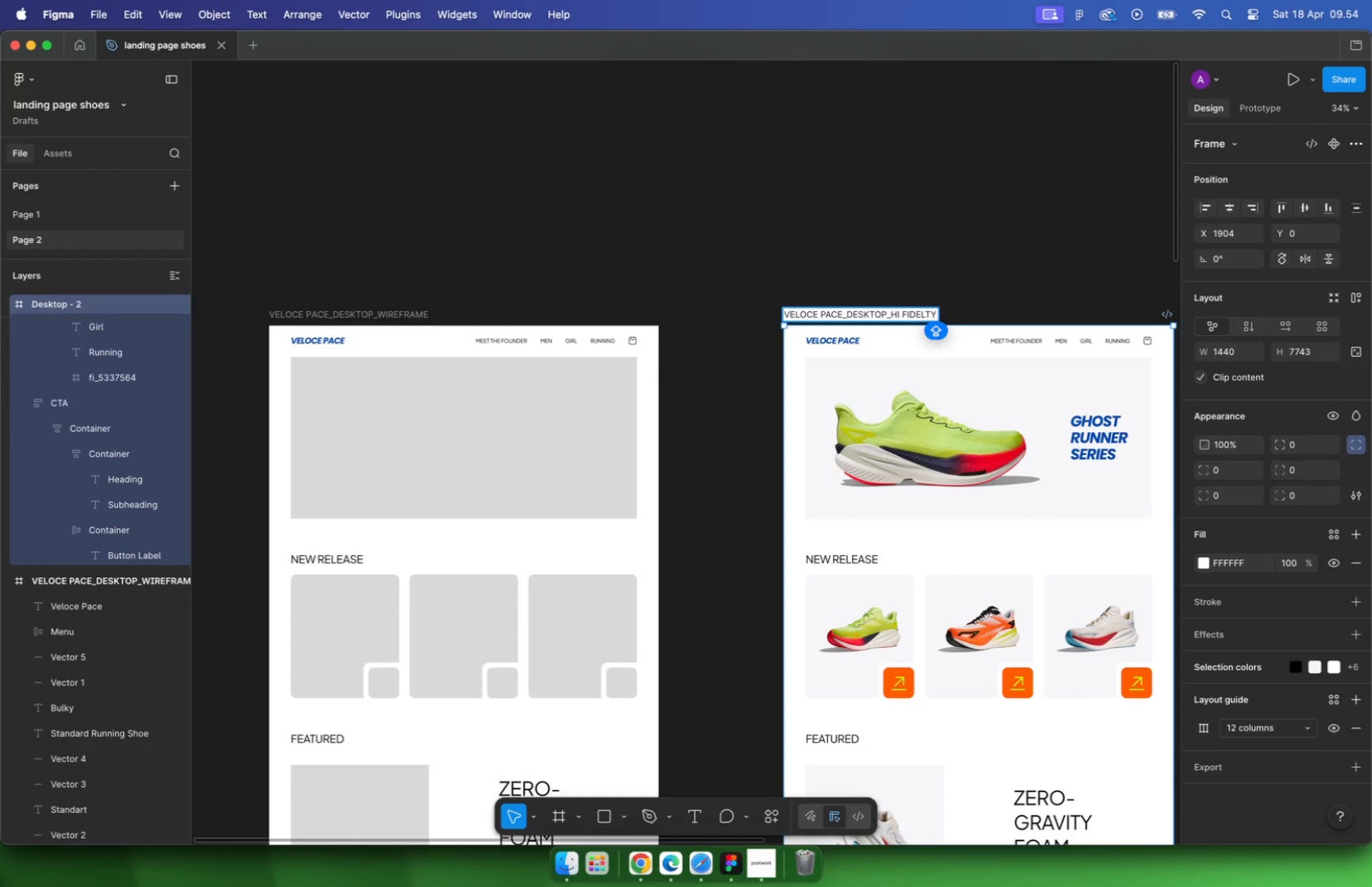 
double_click([823, 299])
 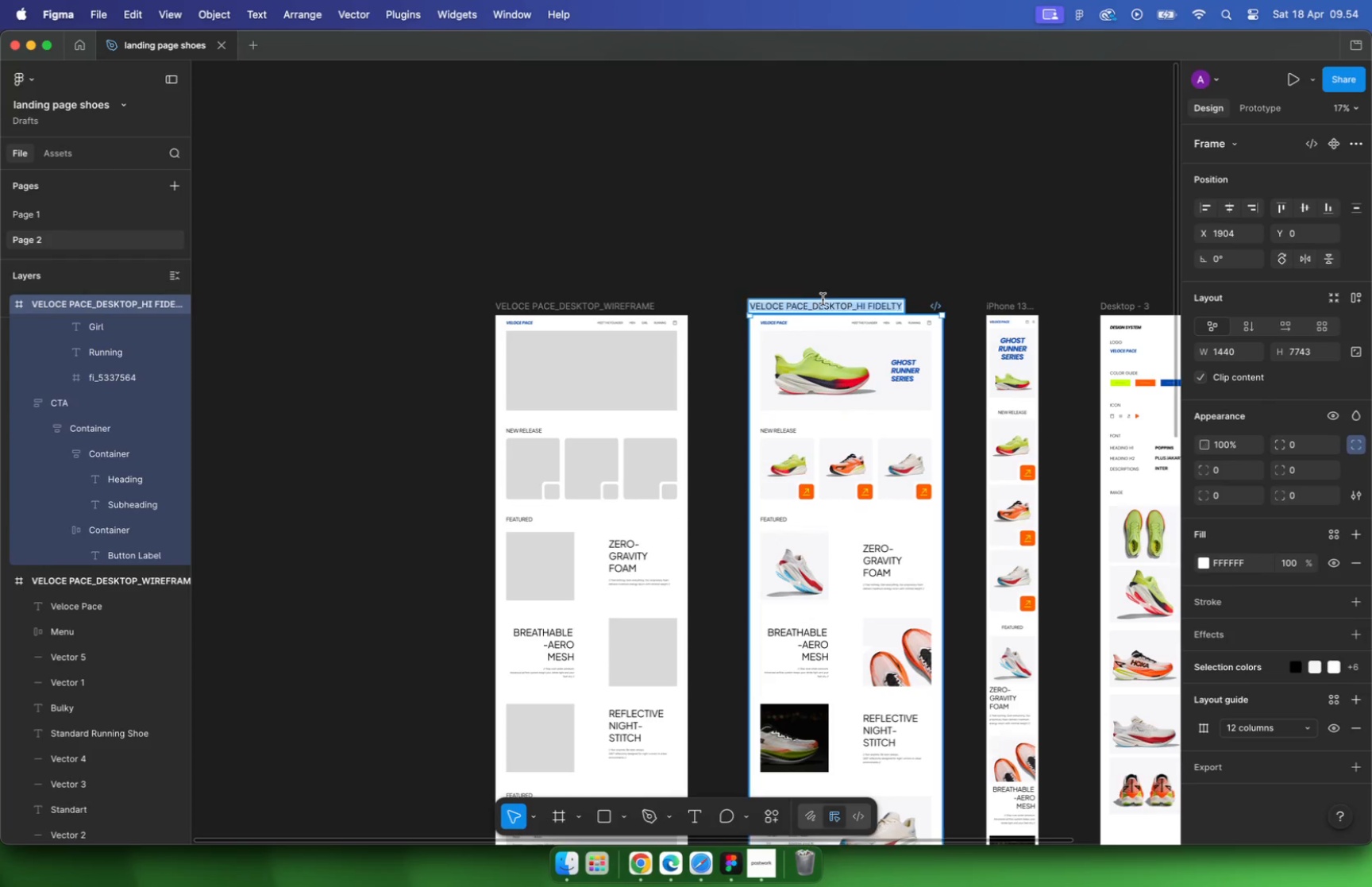 
key(Meta+C)
 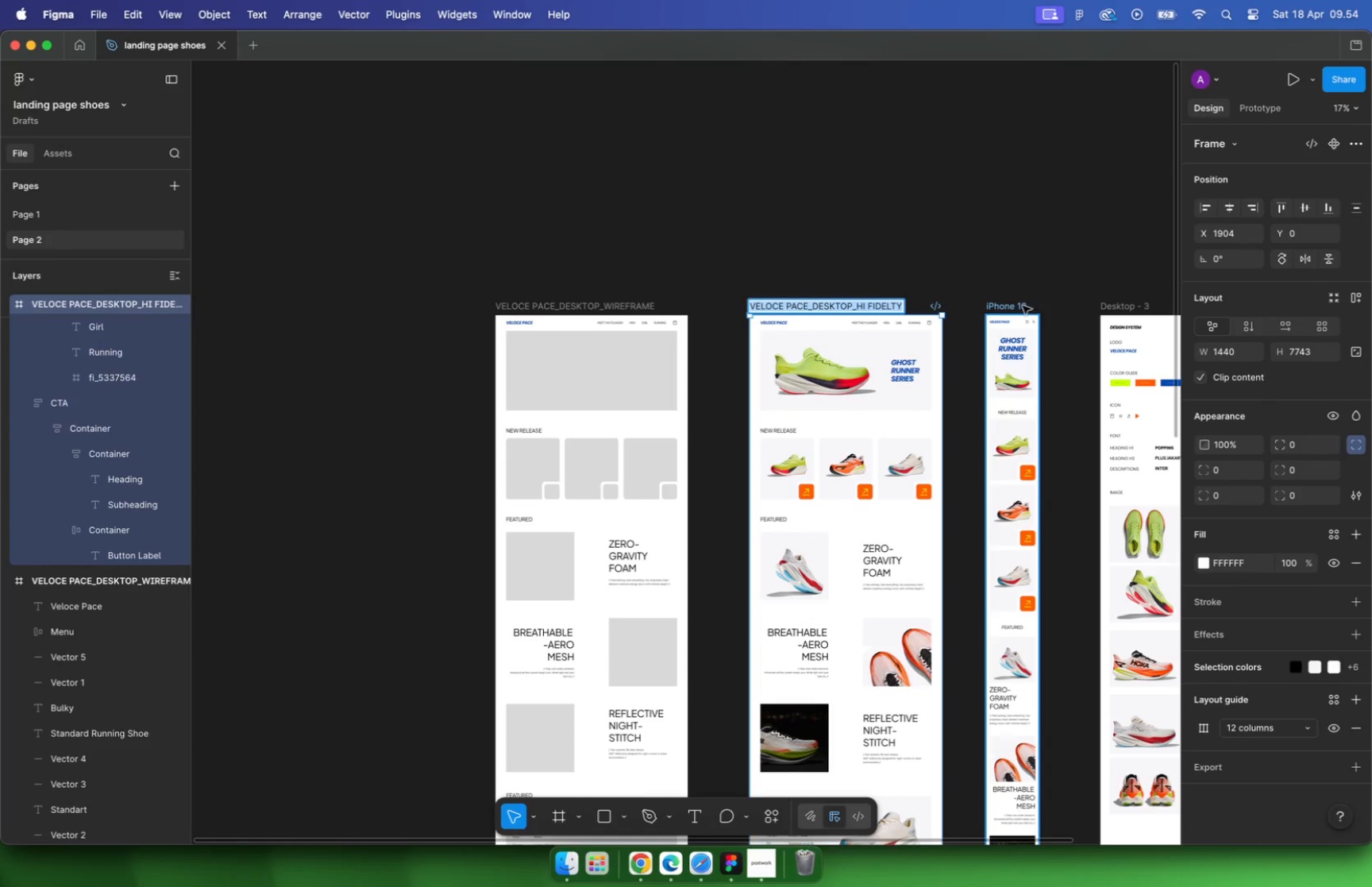 
double_click([1021, 304])
 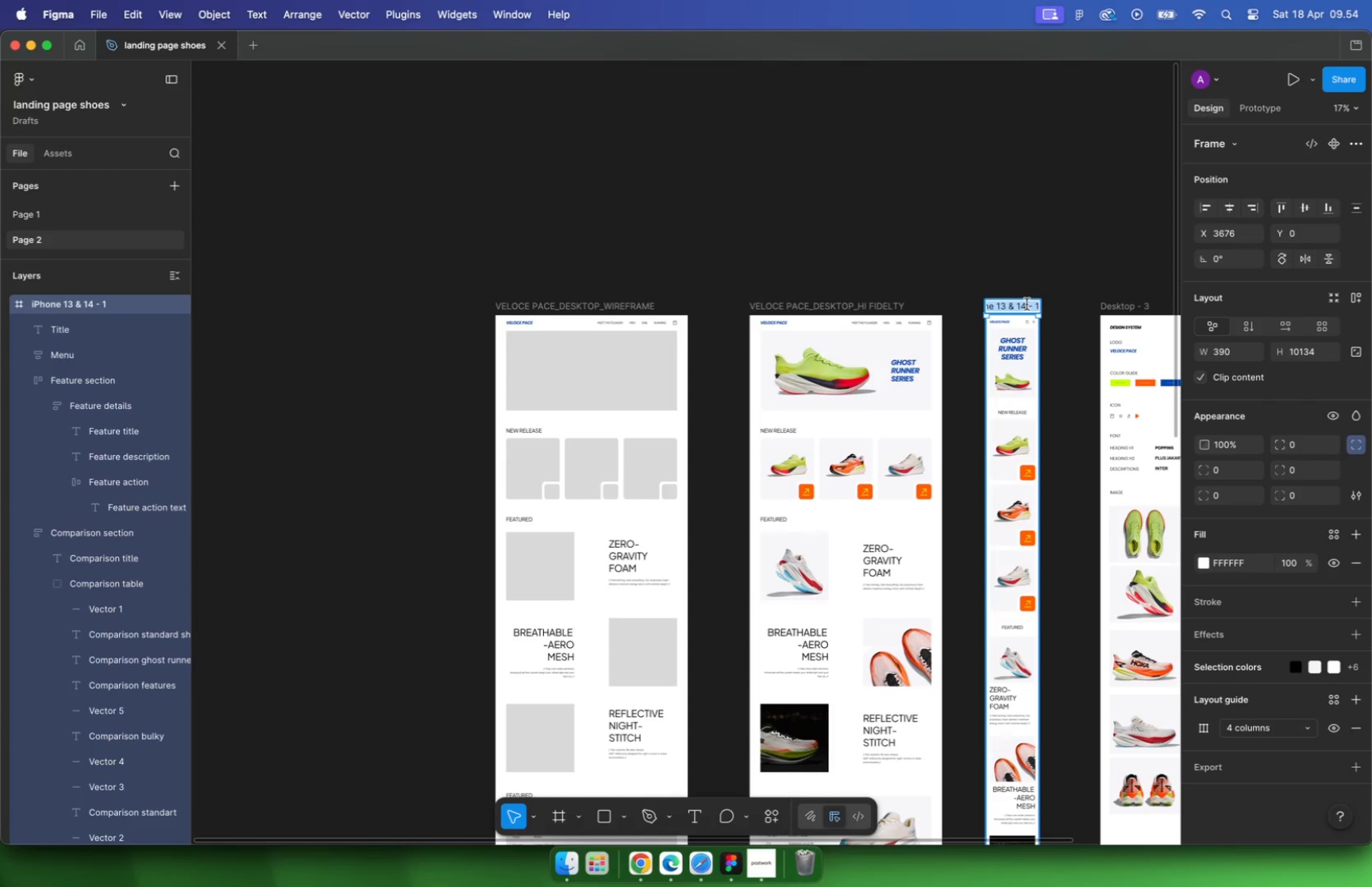 
key(Meta+V)
 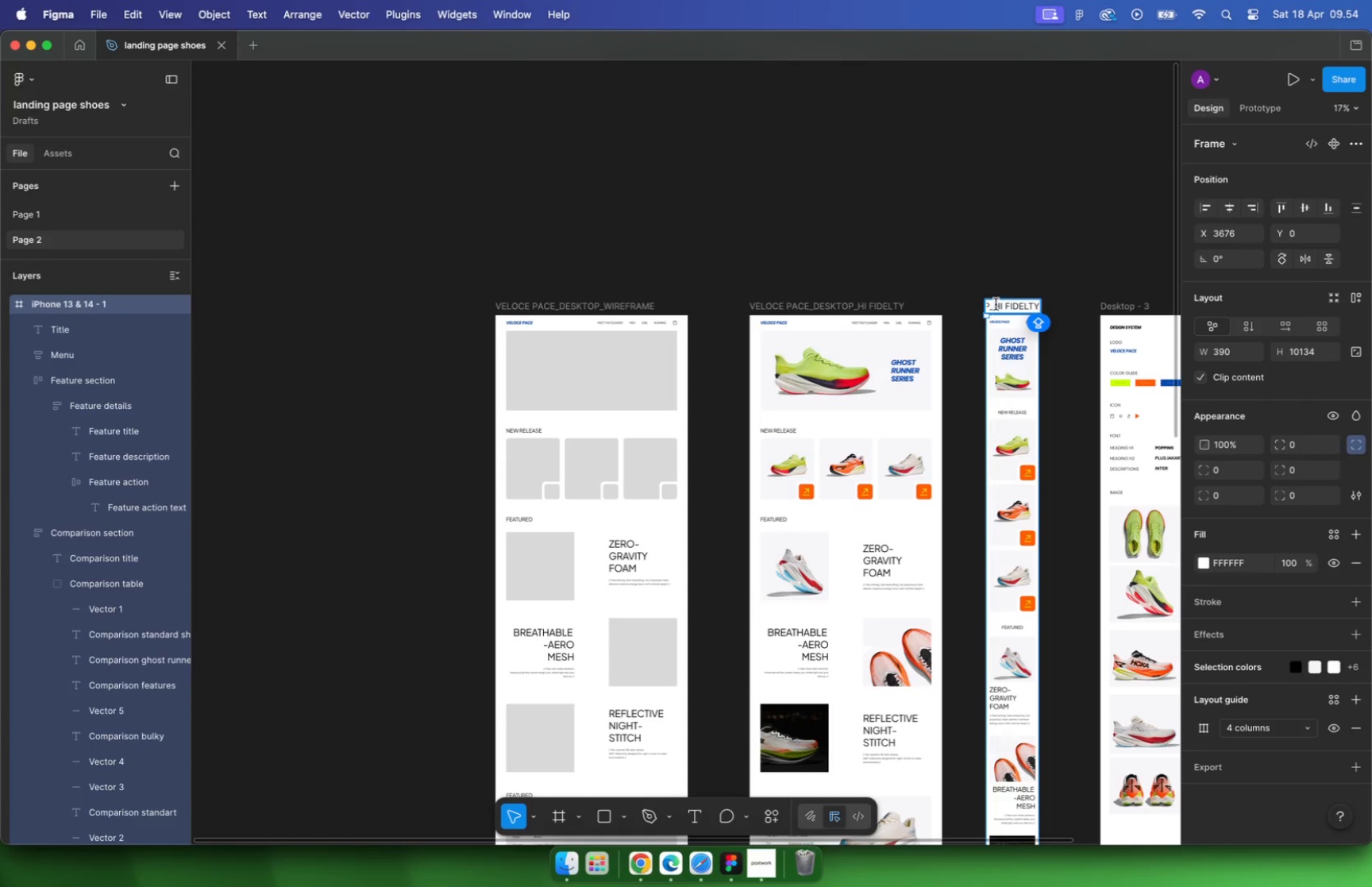 
left_click([992, 304])
 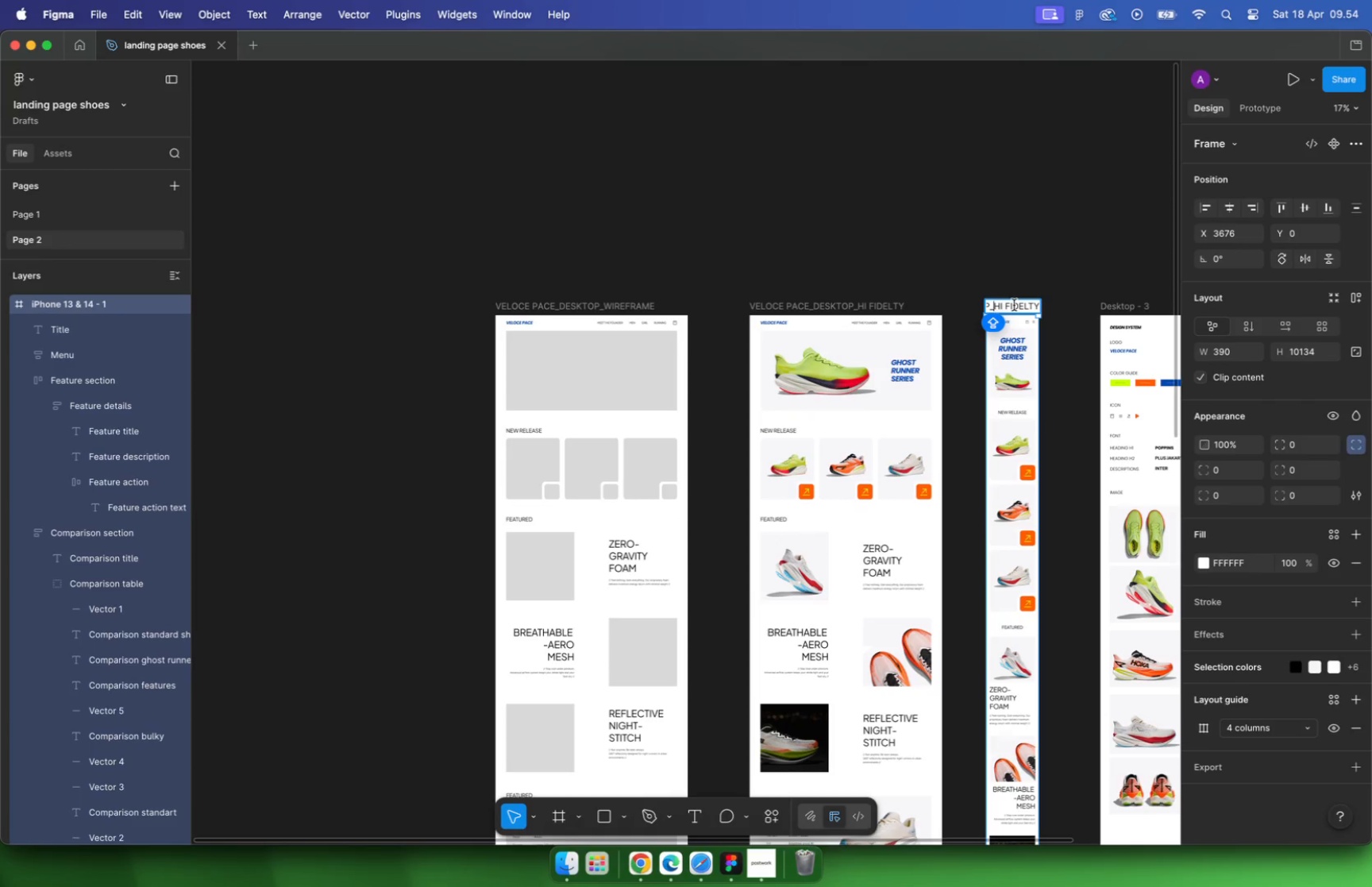 
key(ArrowLeft)
 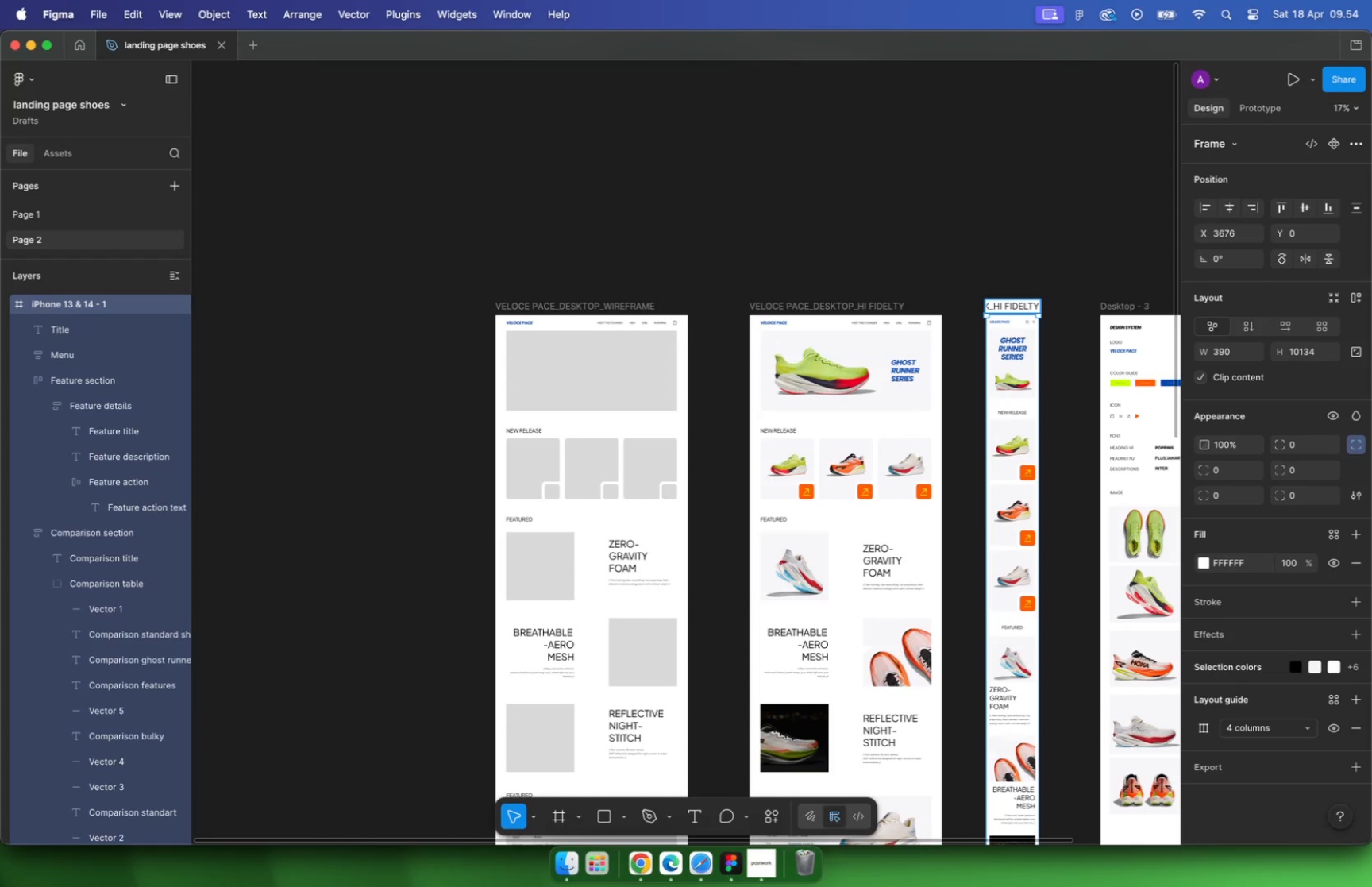 
key(Backspace)
key(Backspace)
key(Backspace)
key(Backspace)
key(Backspace)
key(Backspace)
key(Backspace)
type(MOBILE)
 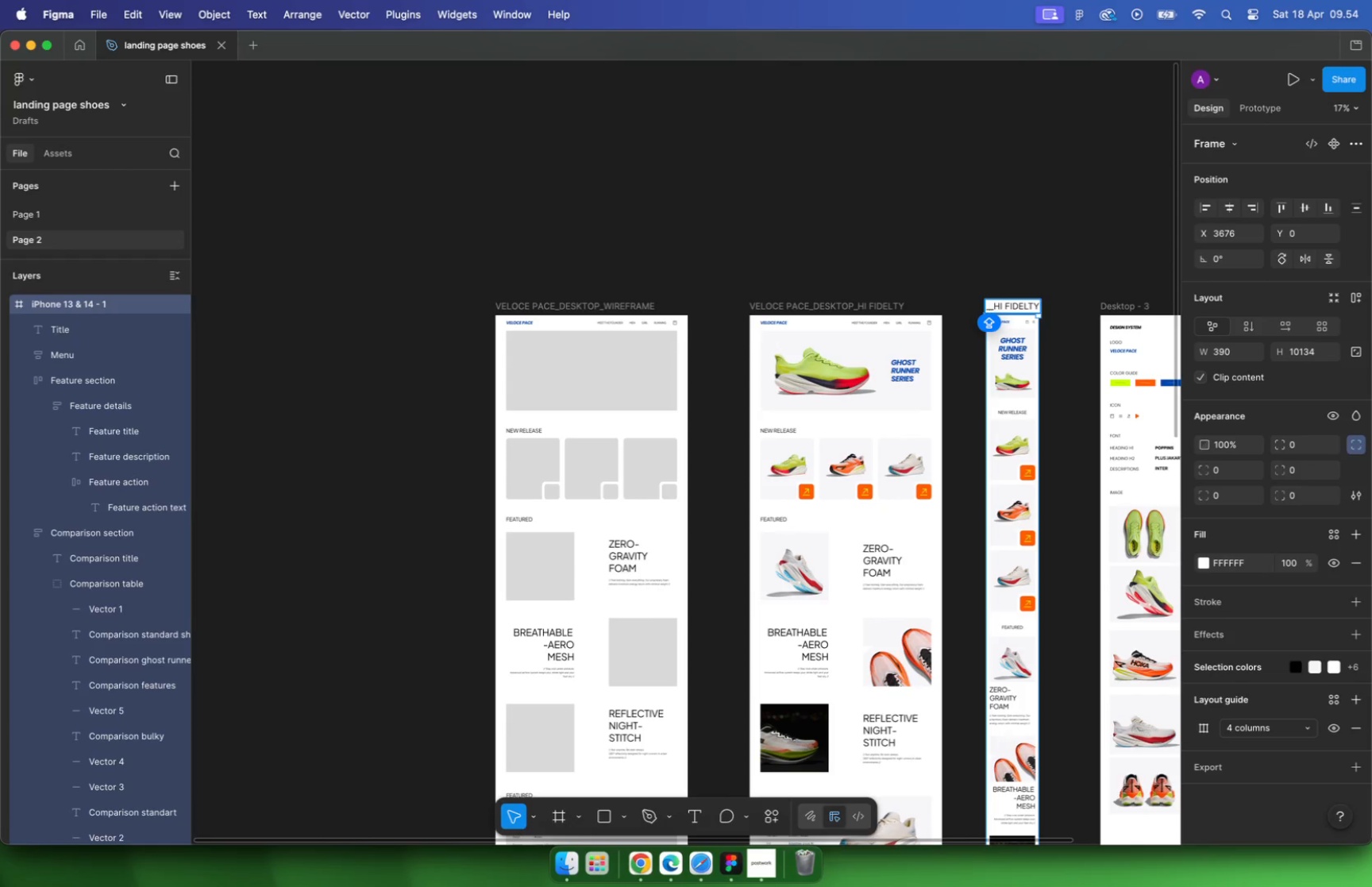 
 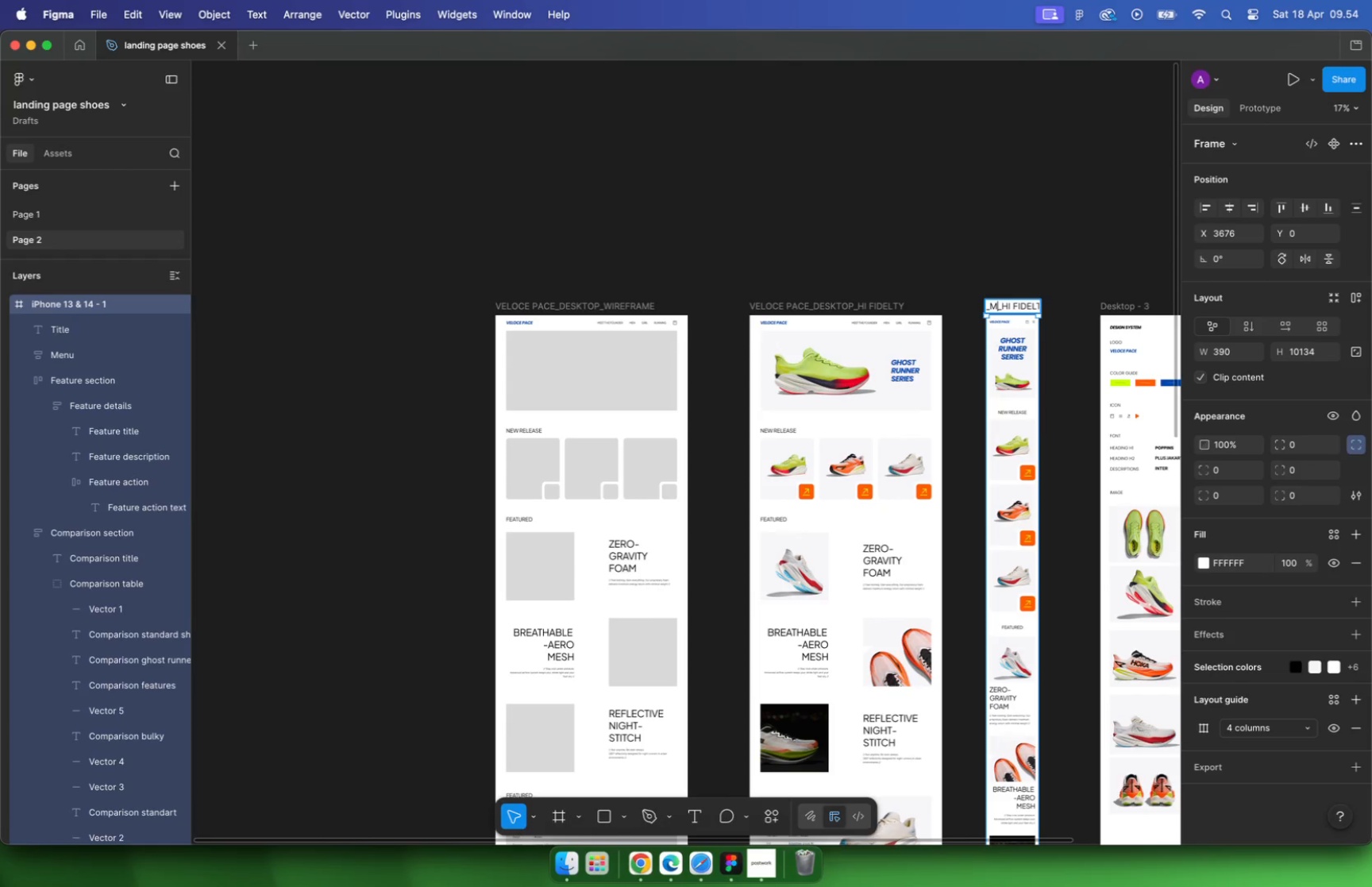 
key(Enter)
 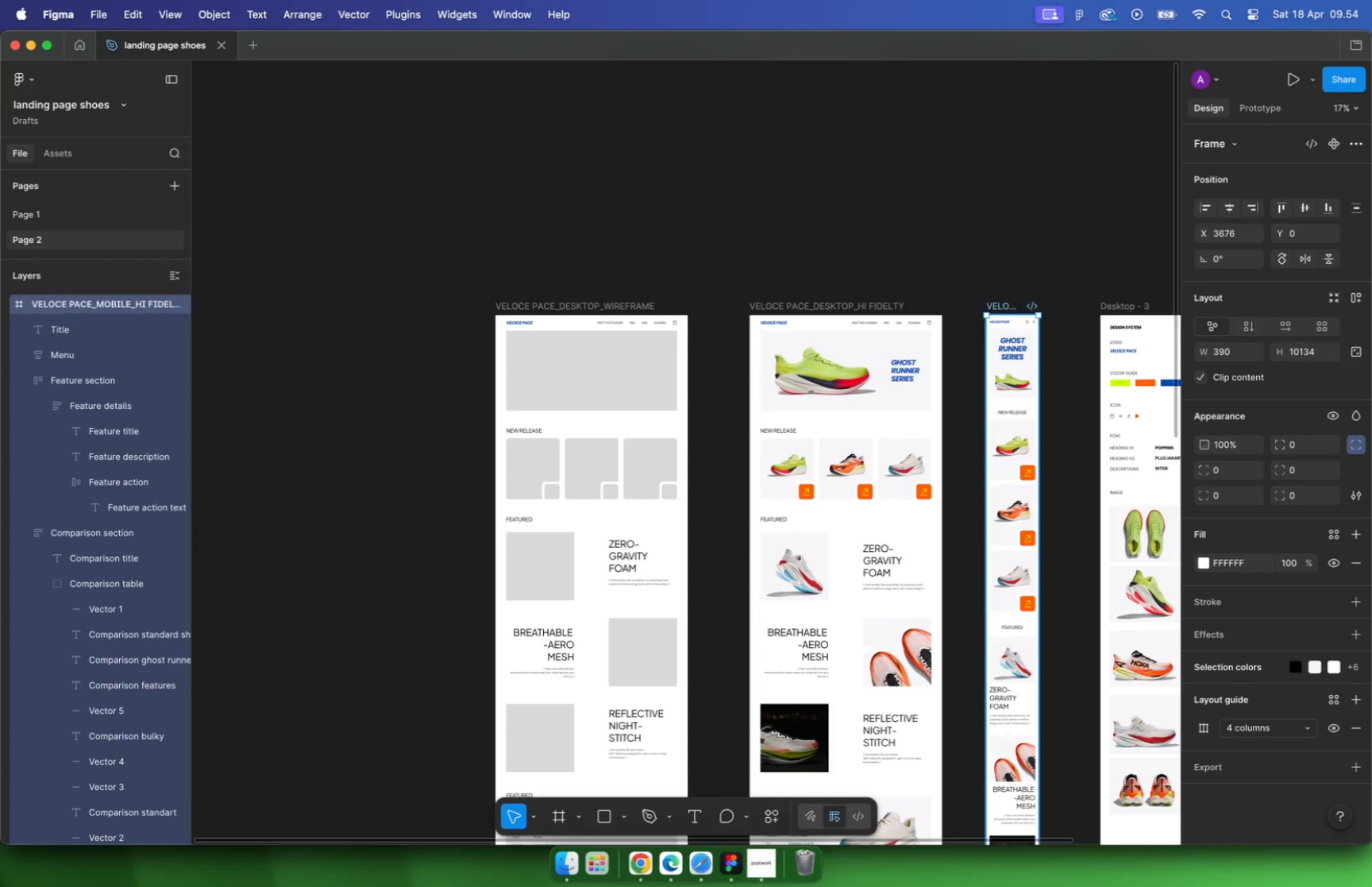 
hold_key(key=CommandLeft, duration=0.79)
scroll: coordinate [855, 300], scroll_direction: down, amount: 9.0
 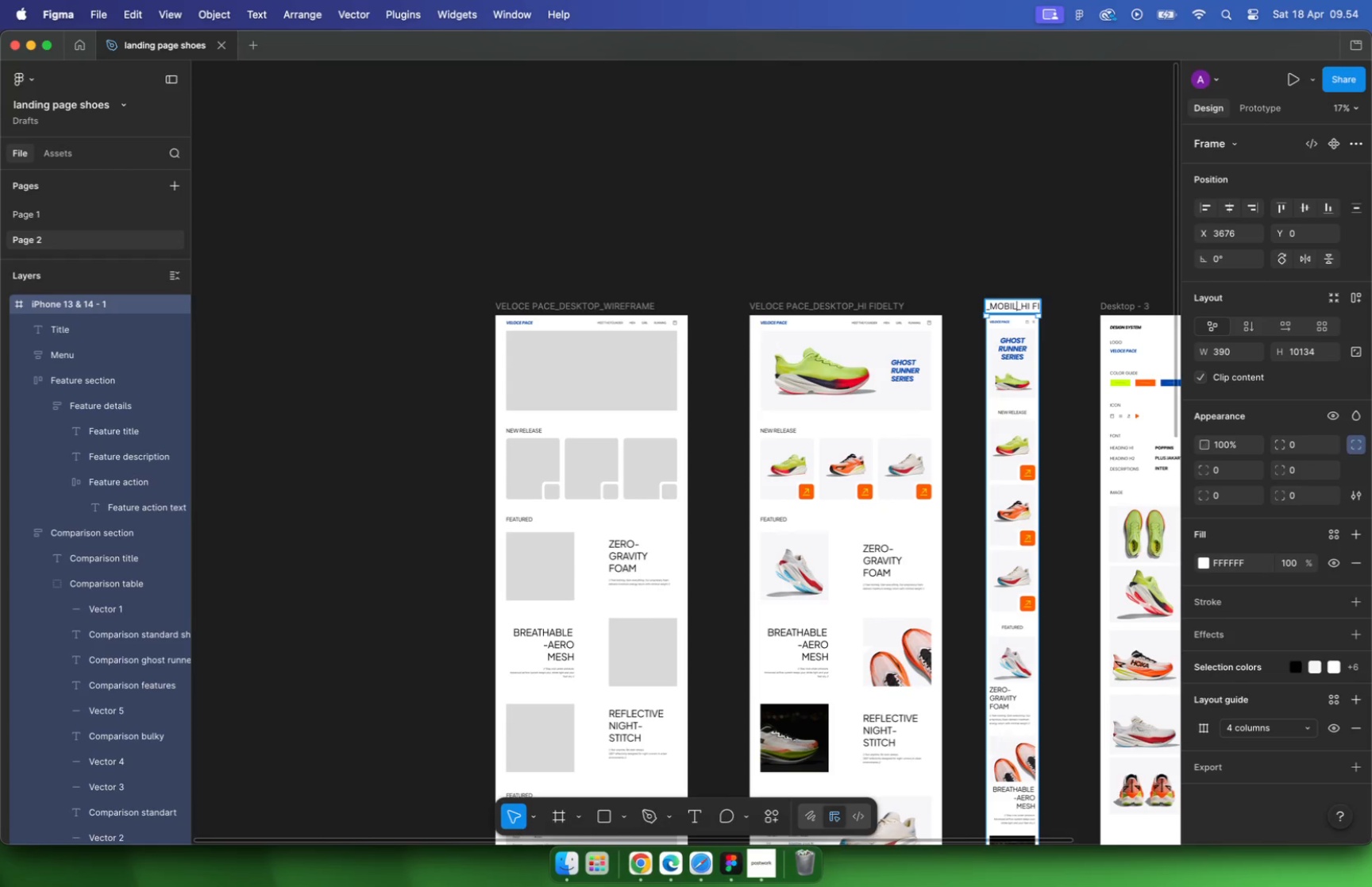 
hold_key(key=CommandLeft, duration=0.84)
scroll: coordinate [918, 305], scroll_direction: up, amount: 11.0
 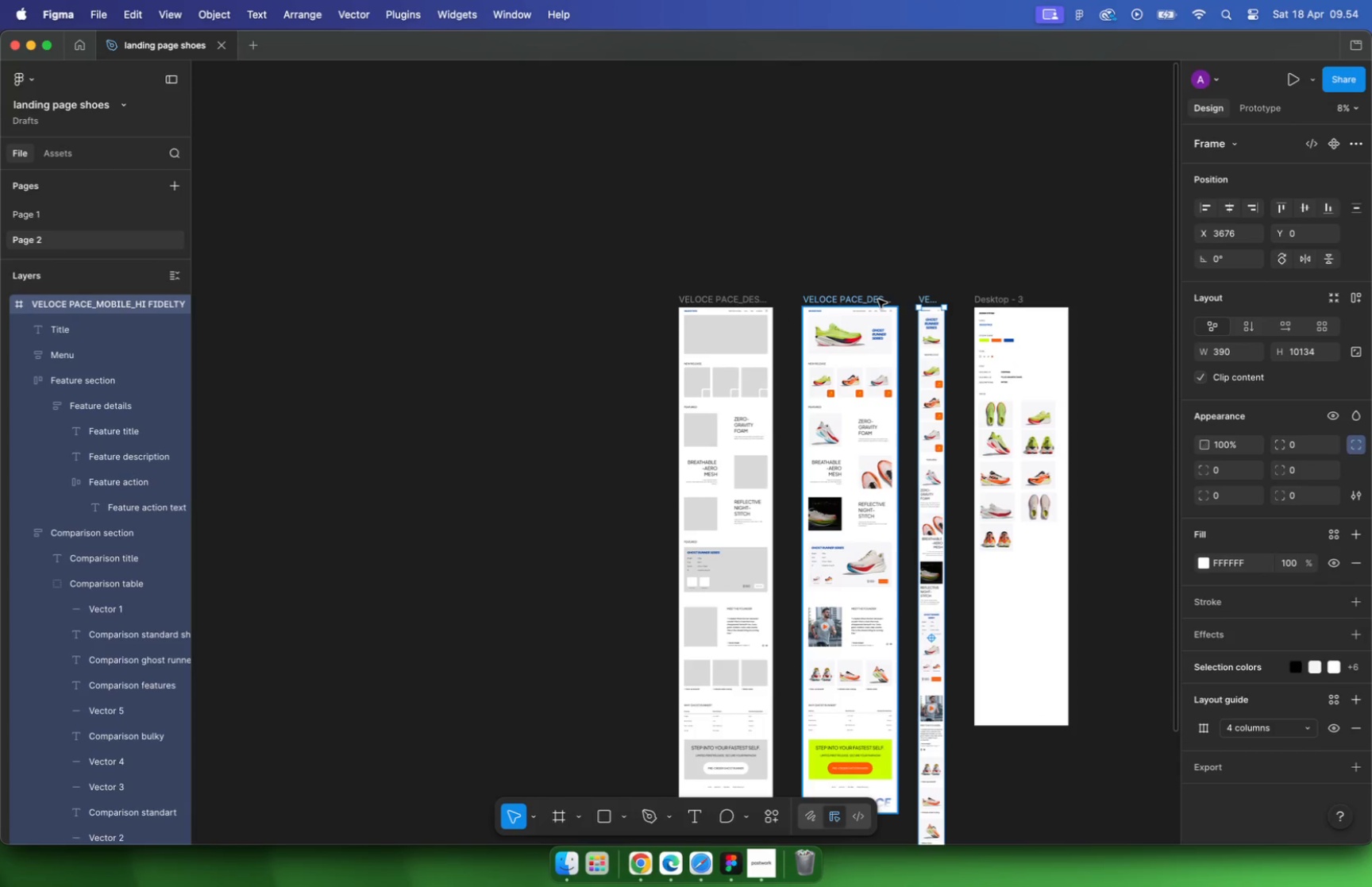 
double_click([761, 330])
 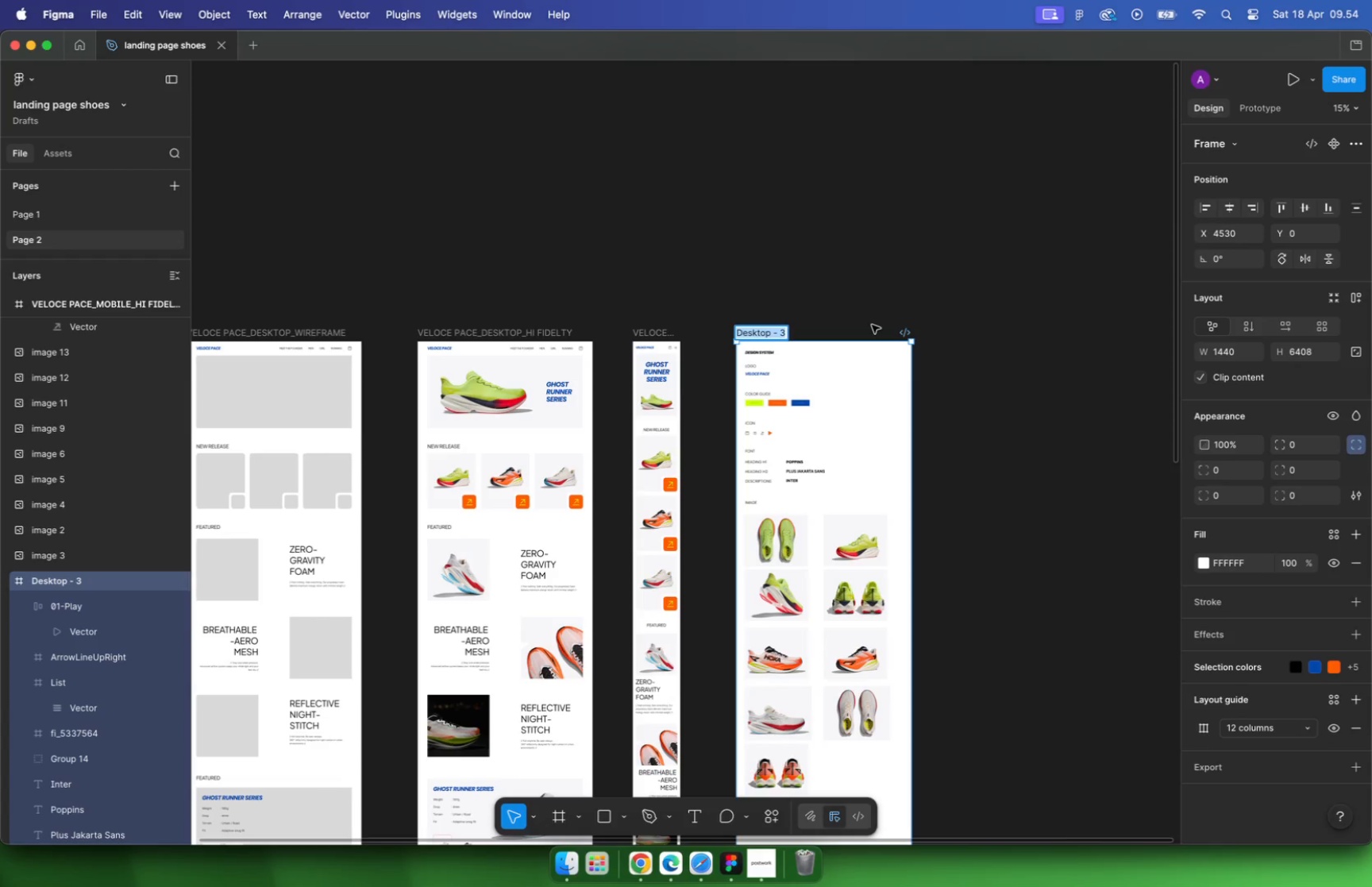 
key(Meta+V)
 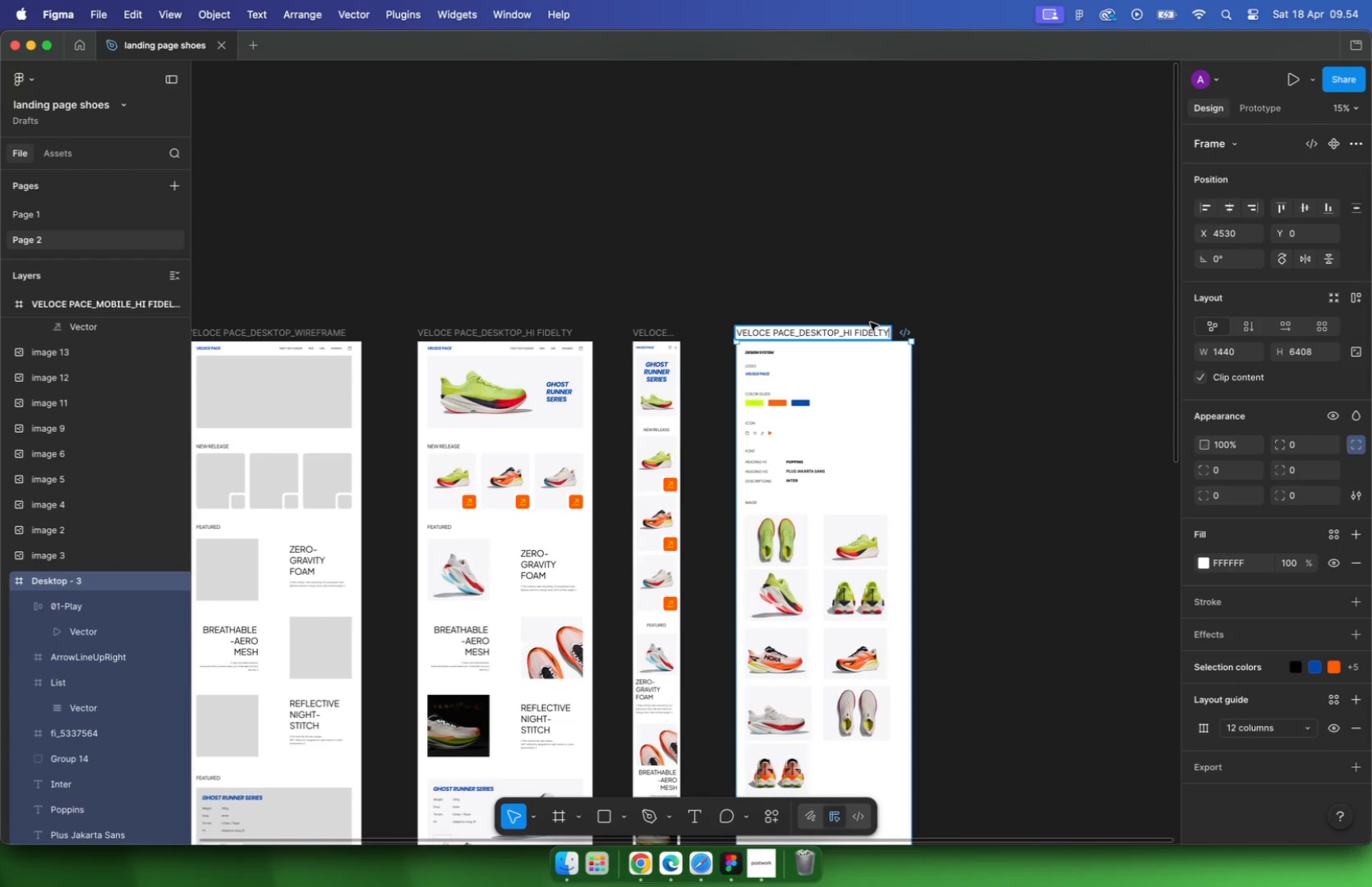 
mouse_move([851, 331])
 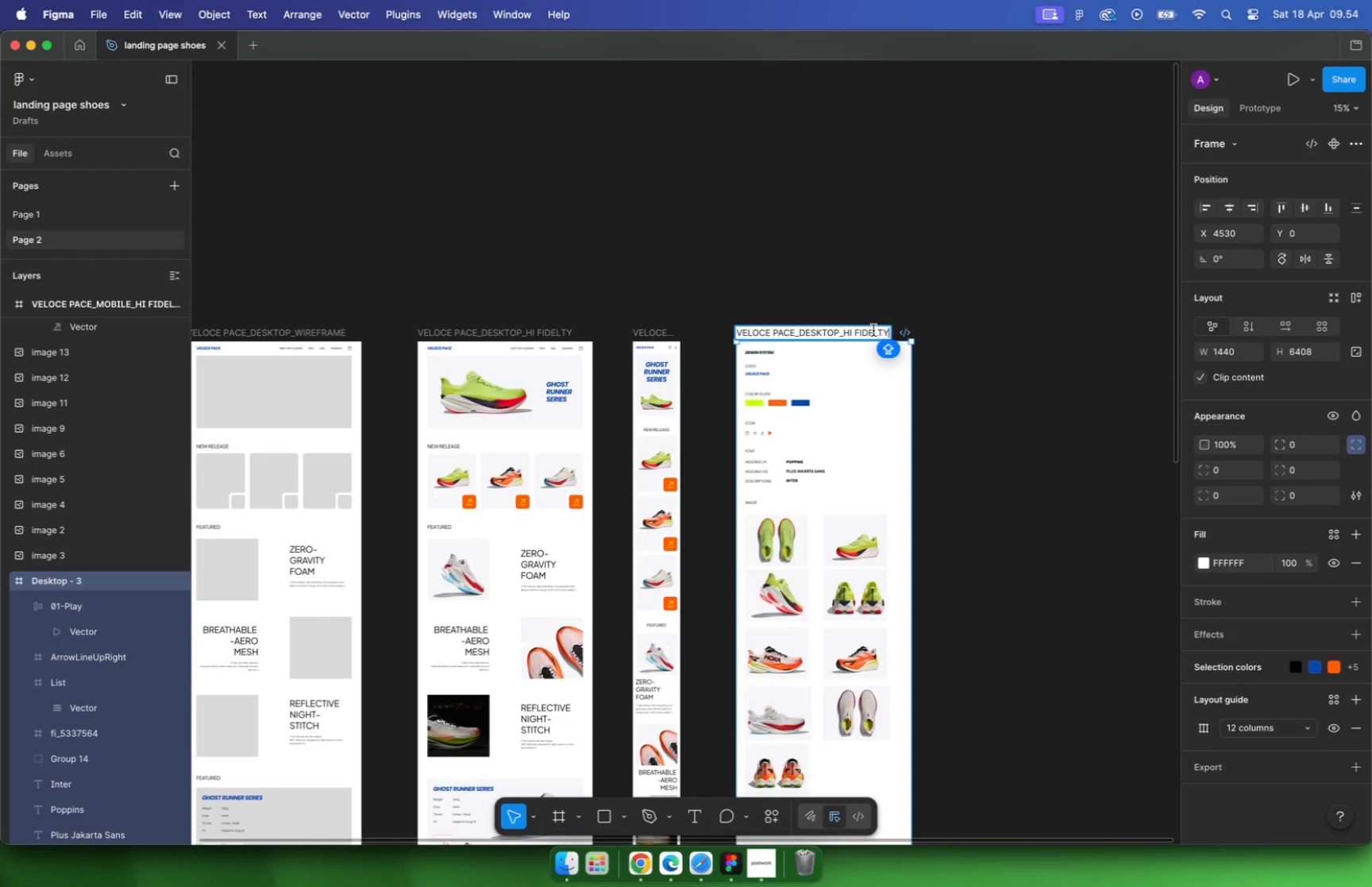 
left_click_drag(start_coordinate=[888, 331], to_coordinate=[800, 330])
 